 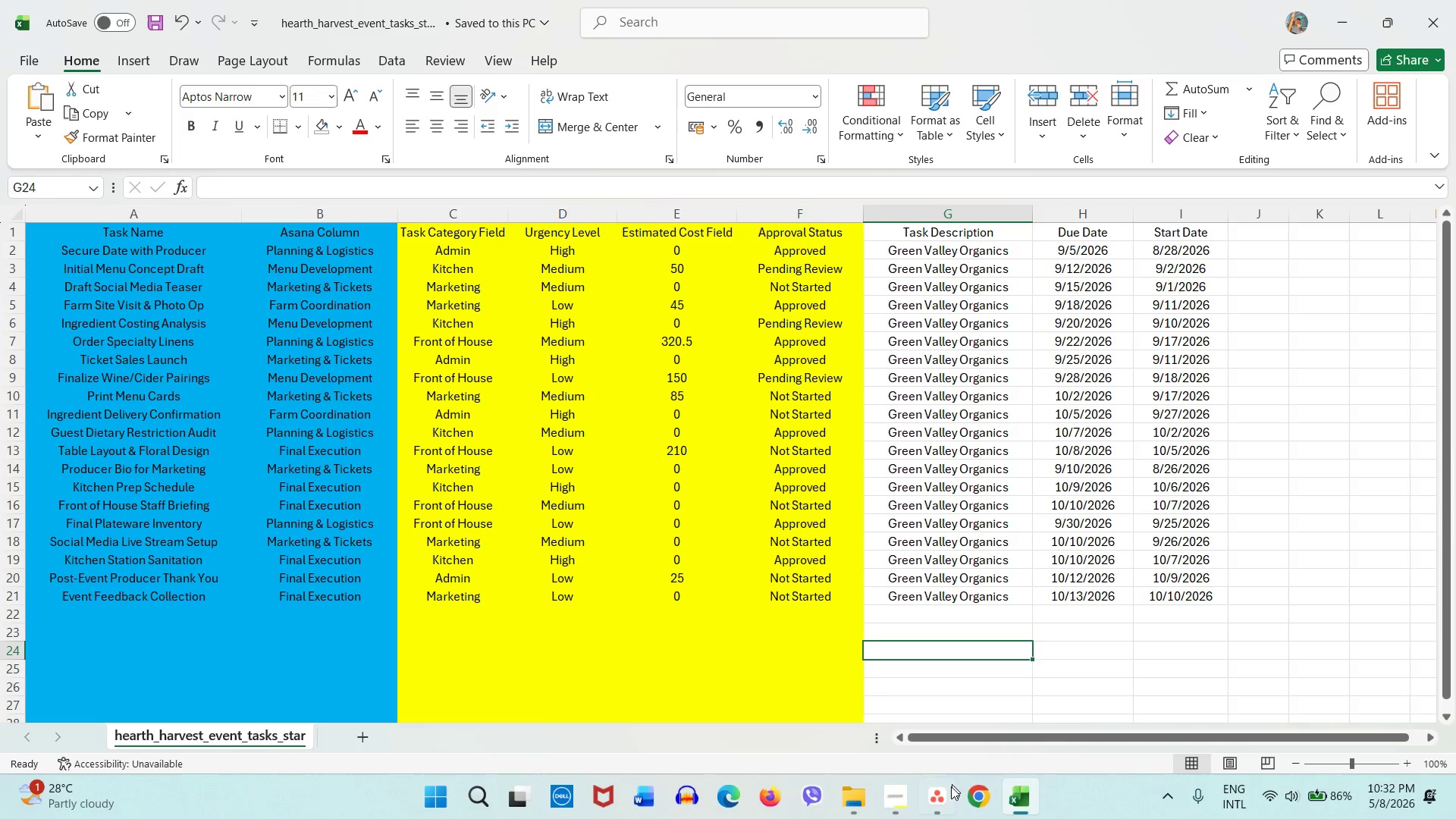 
left_click([941, 805])
 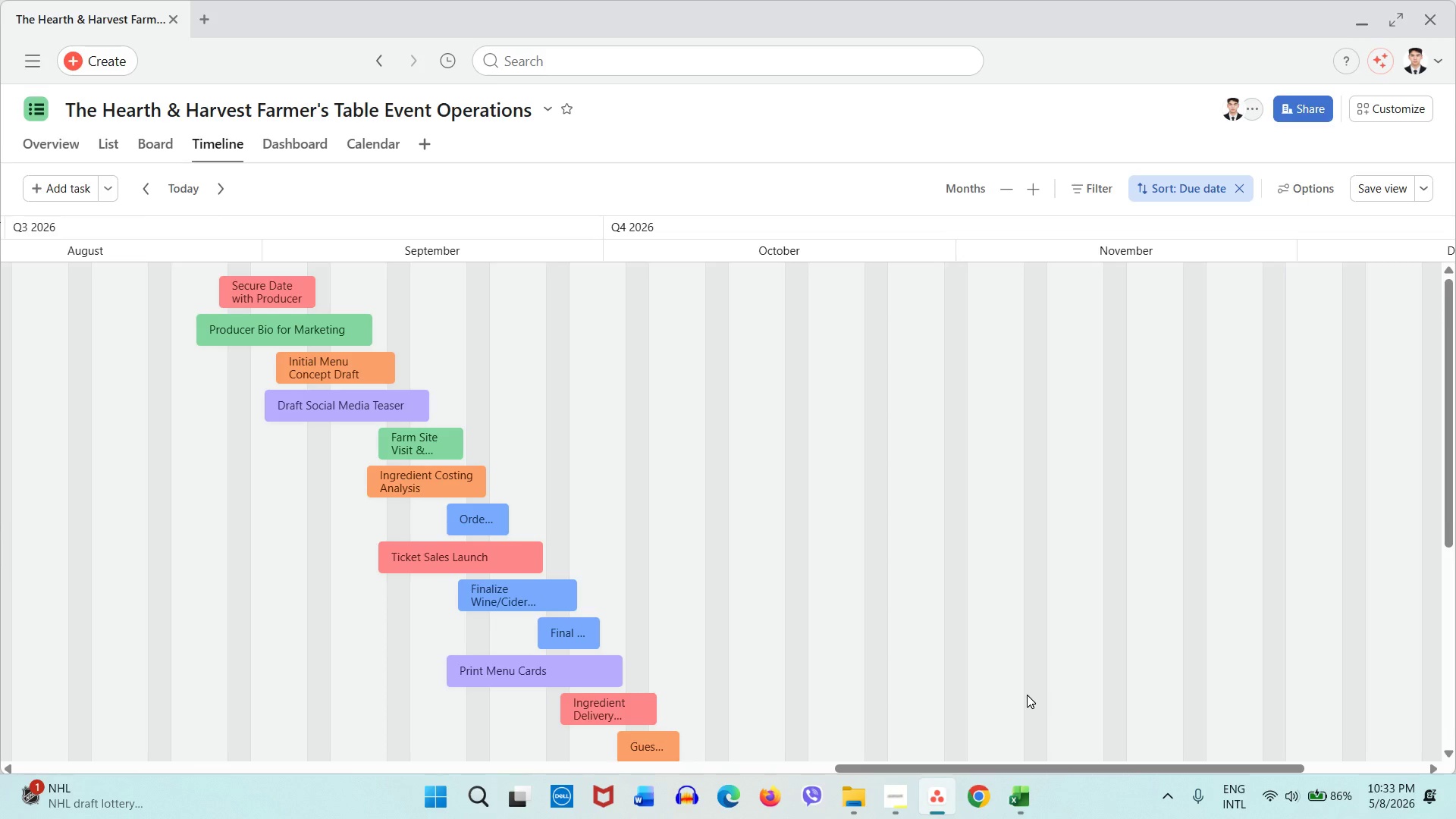 
wait(47.34)
 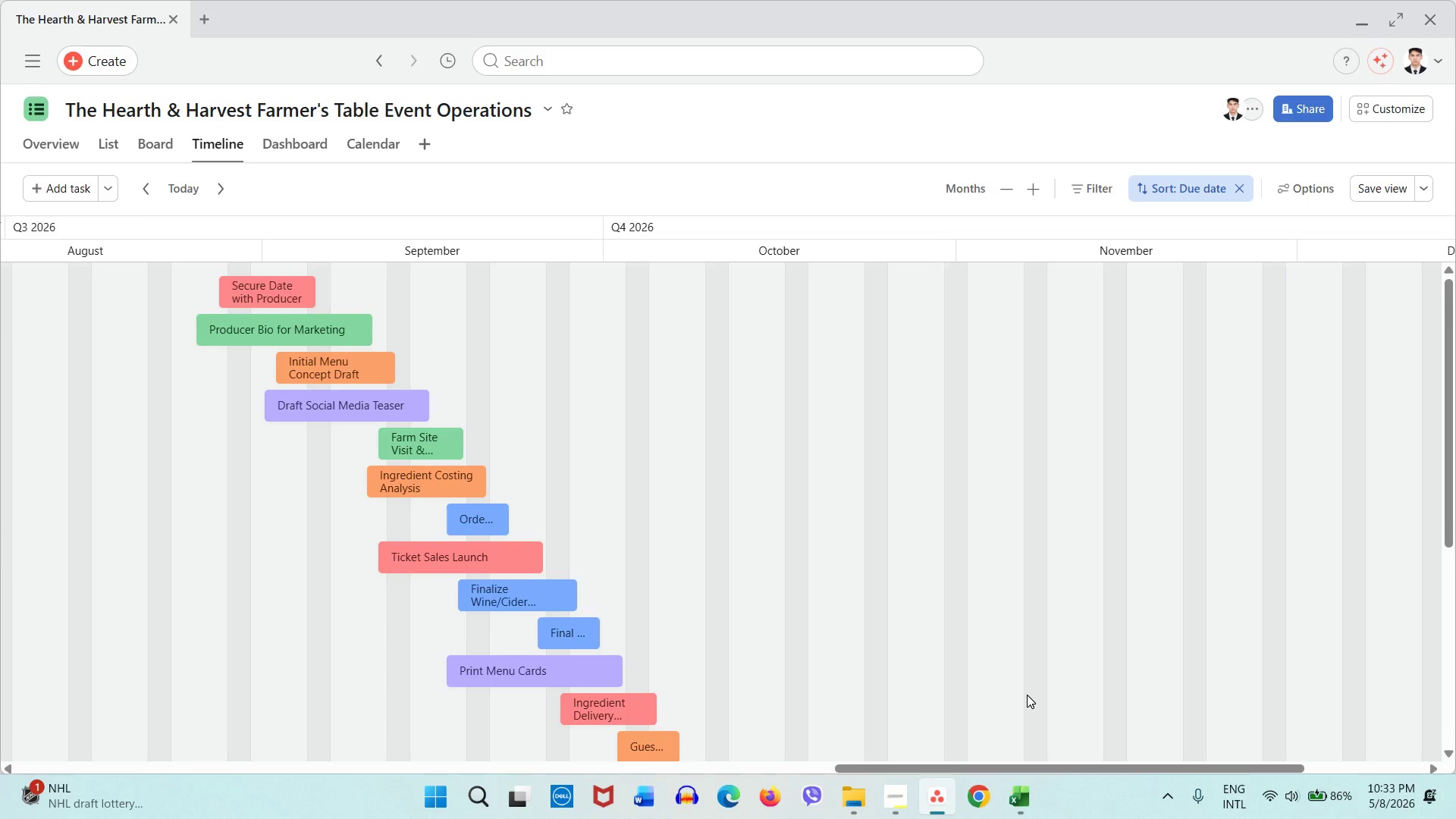 
left_click([1282, 190])
 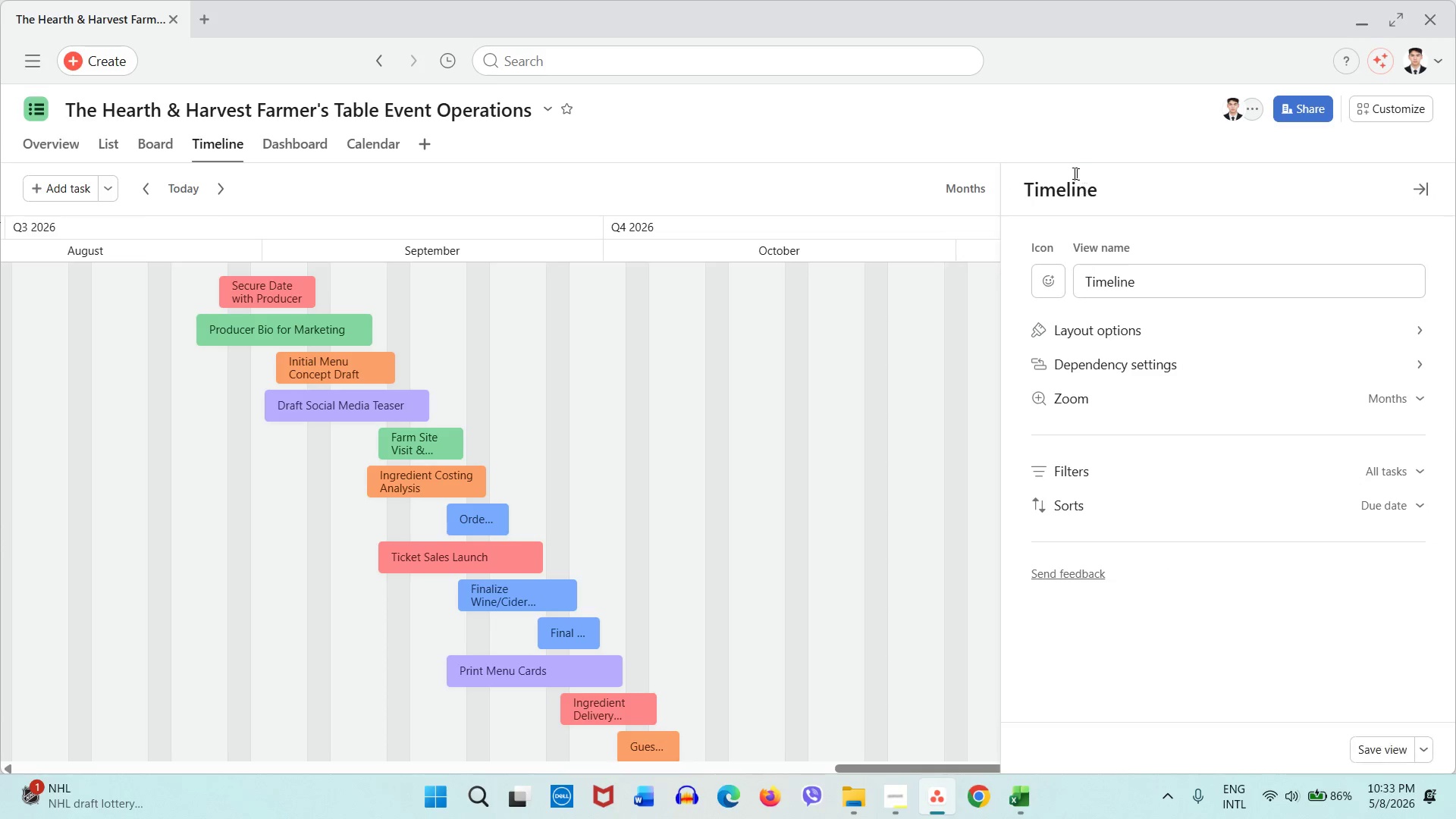 
left_click([1054, 153])
 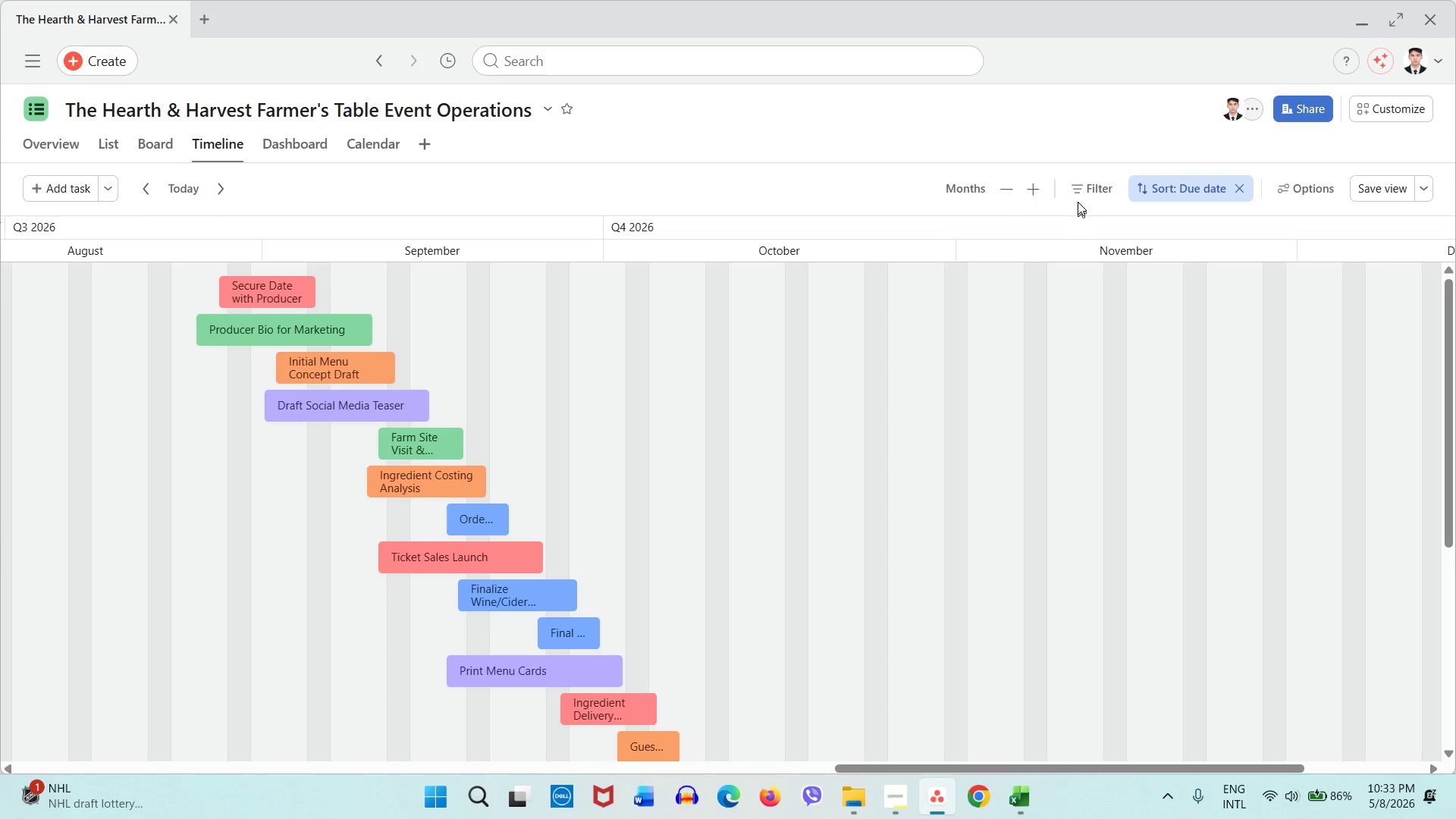 
left_click([1082, 185])
 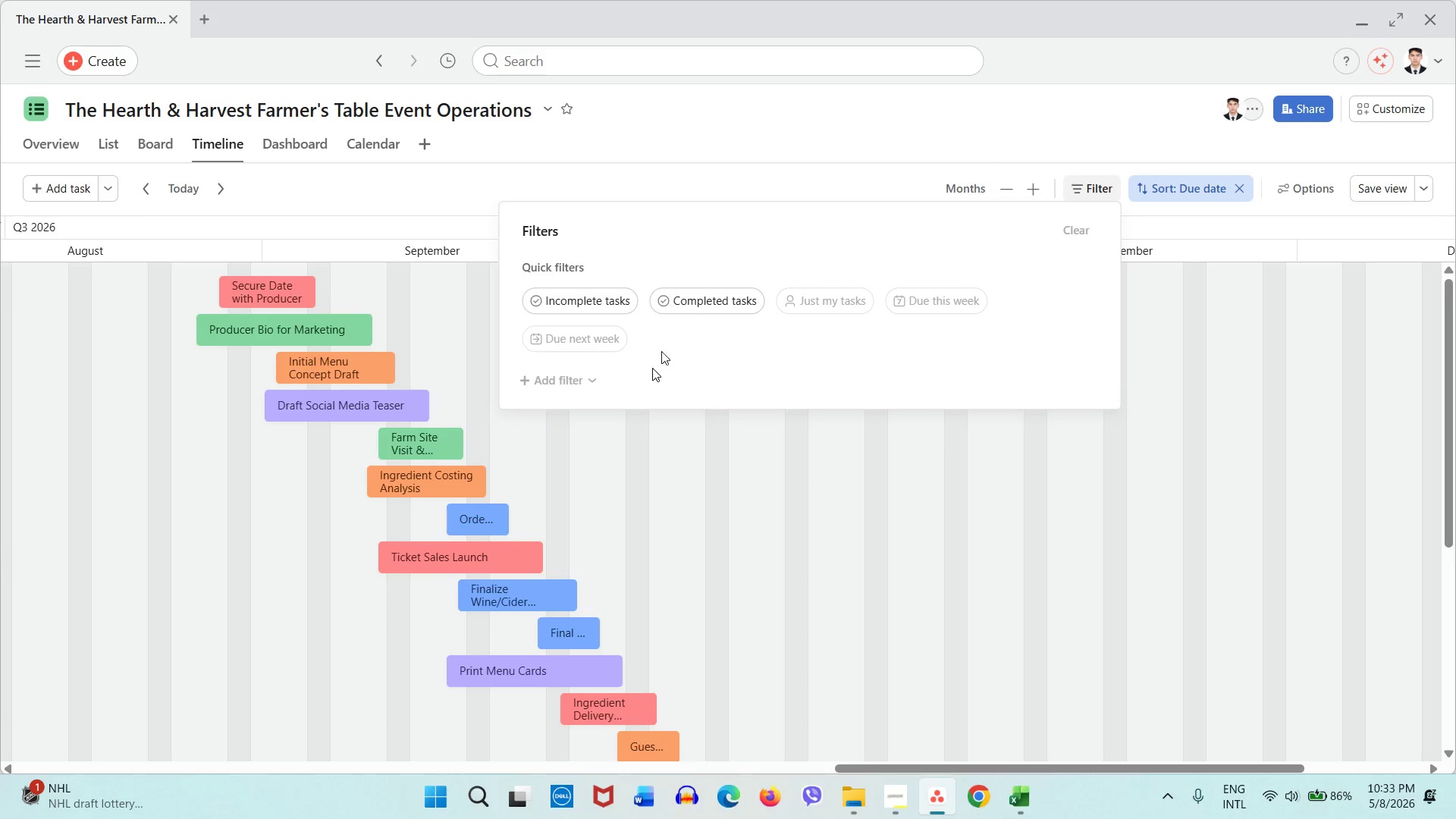 
left_click([892, 123])
 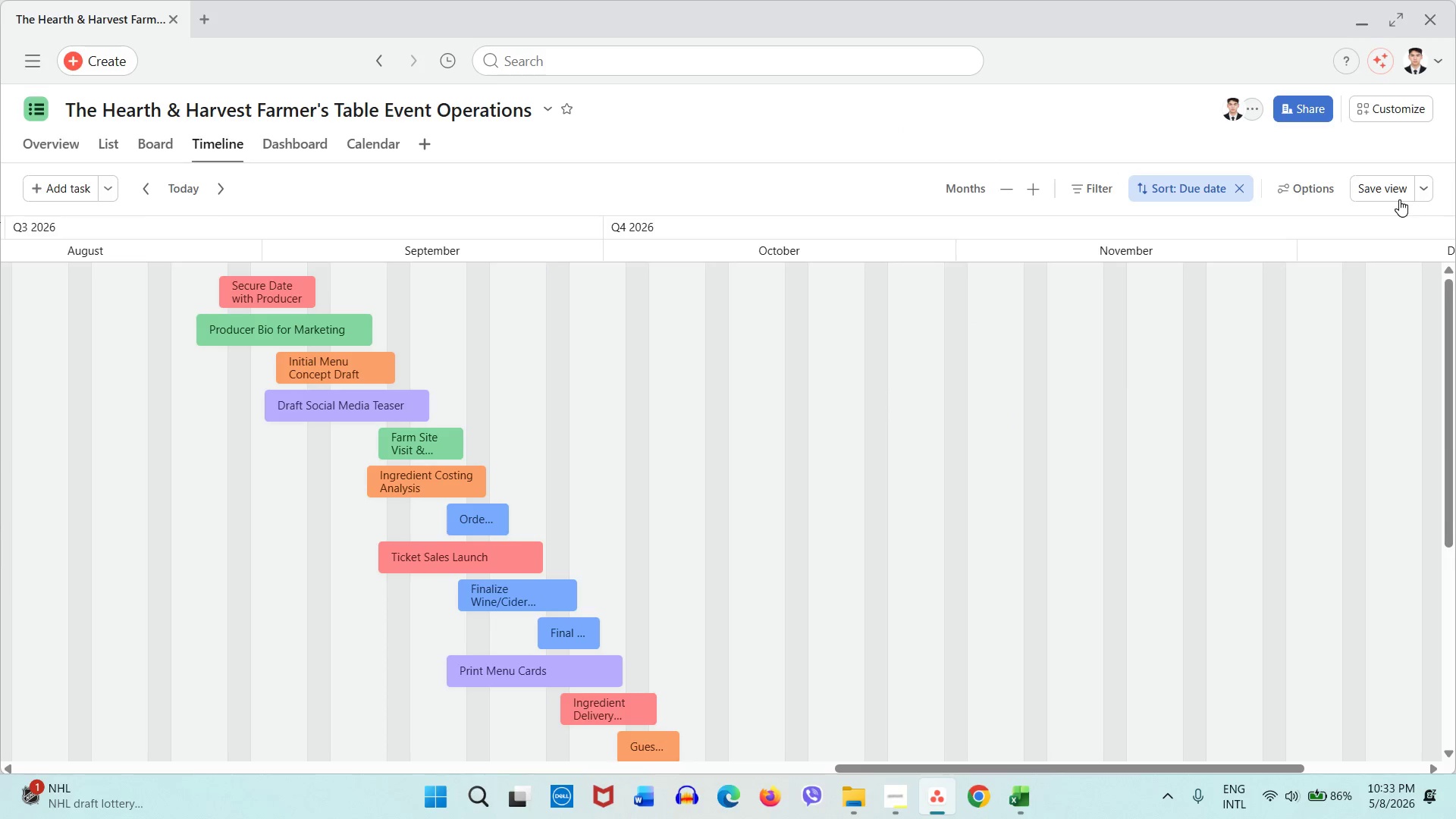 
left_click([1399, 199])
 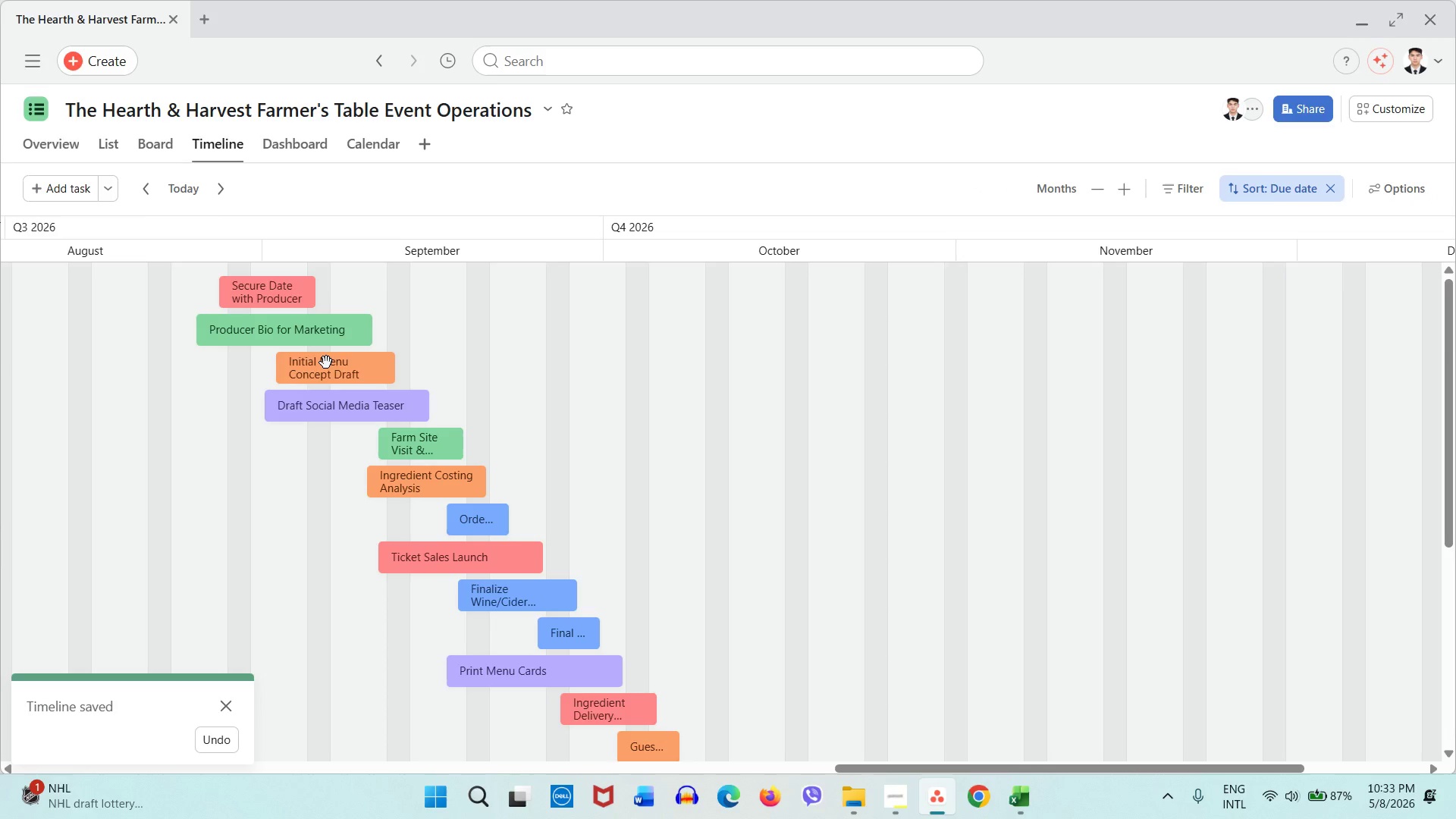 
wait(9.06)
 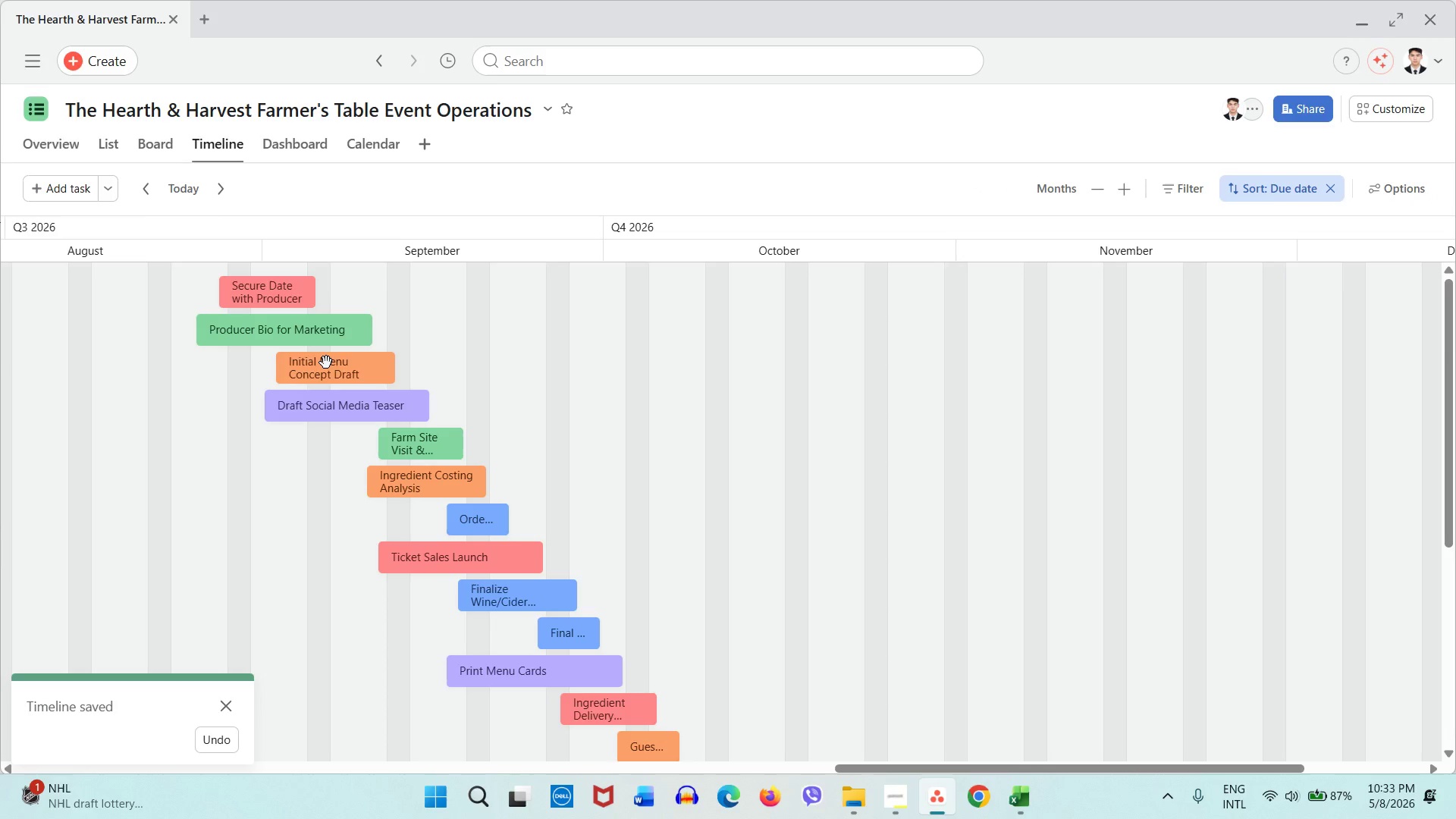 
left_click([362, 148])
 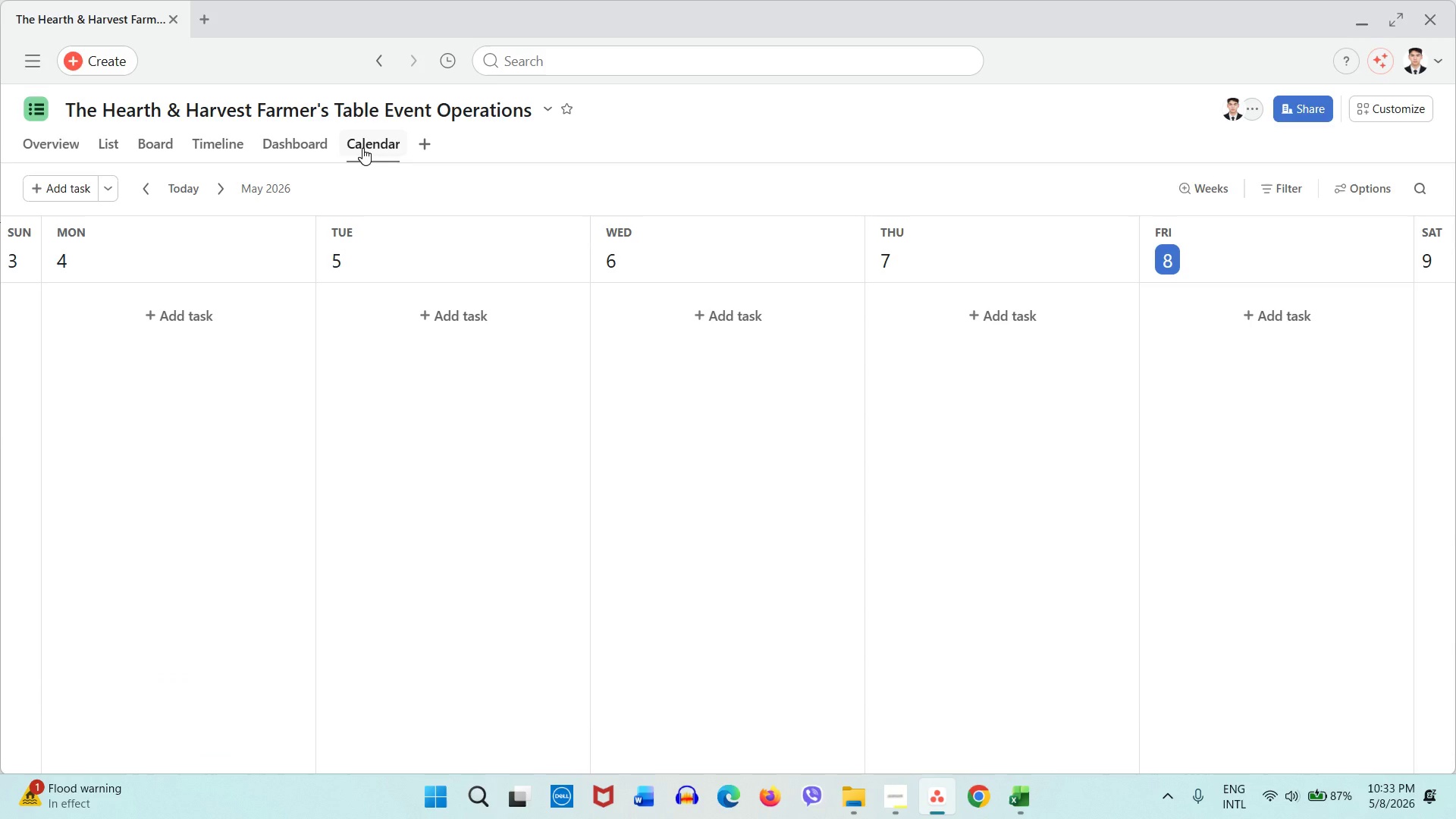 
wait(18.62)
 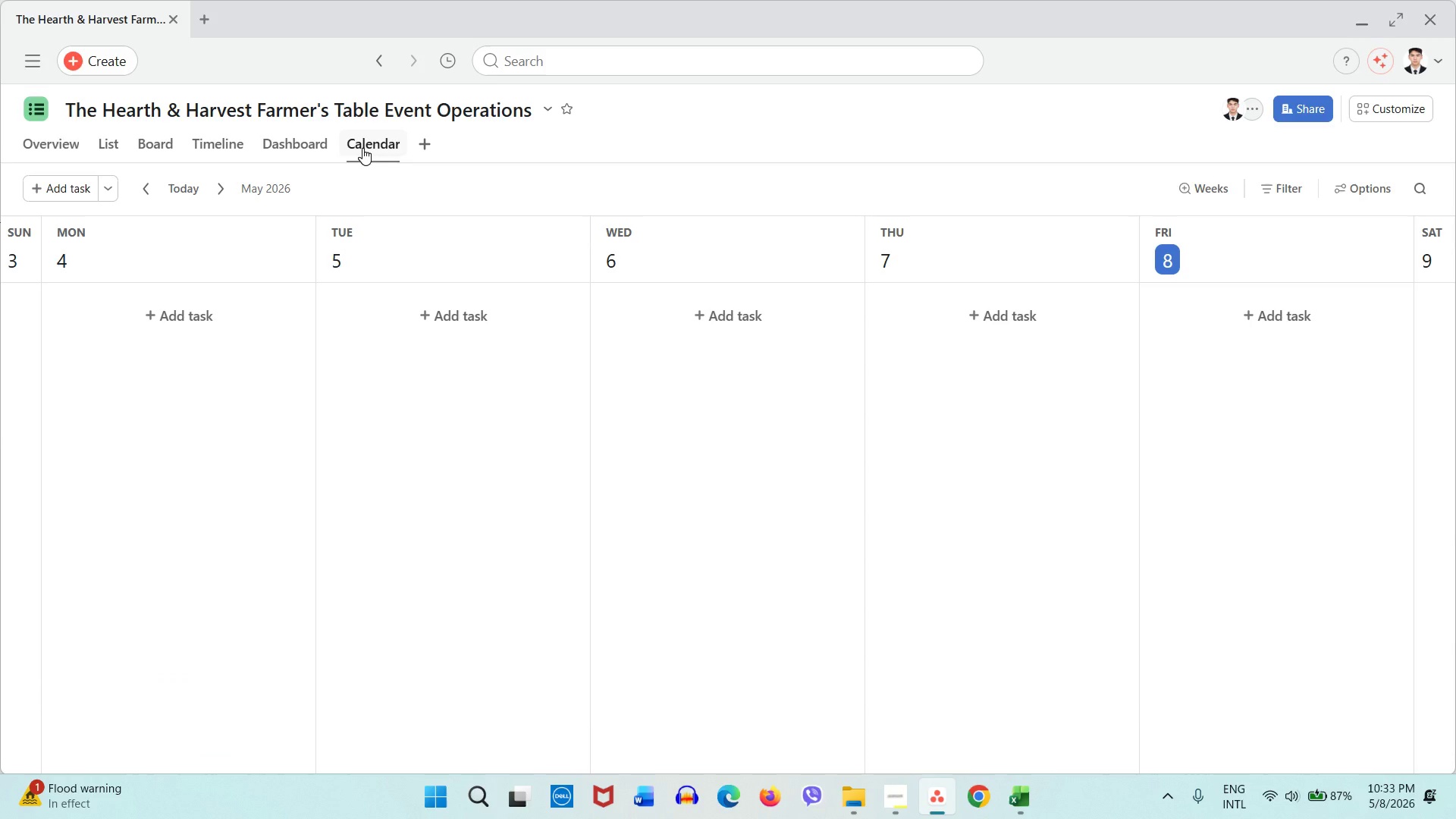 
left_click([1215, 197])
 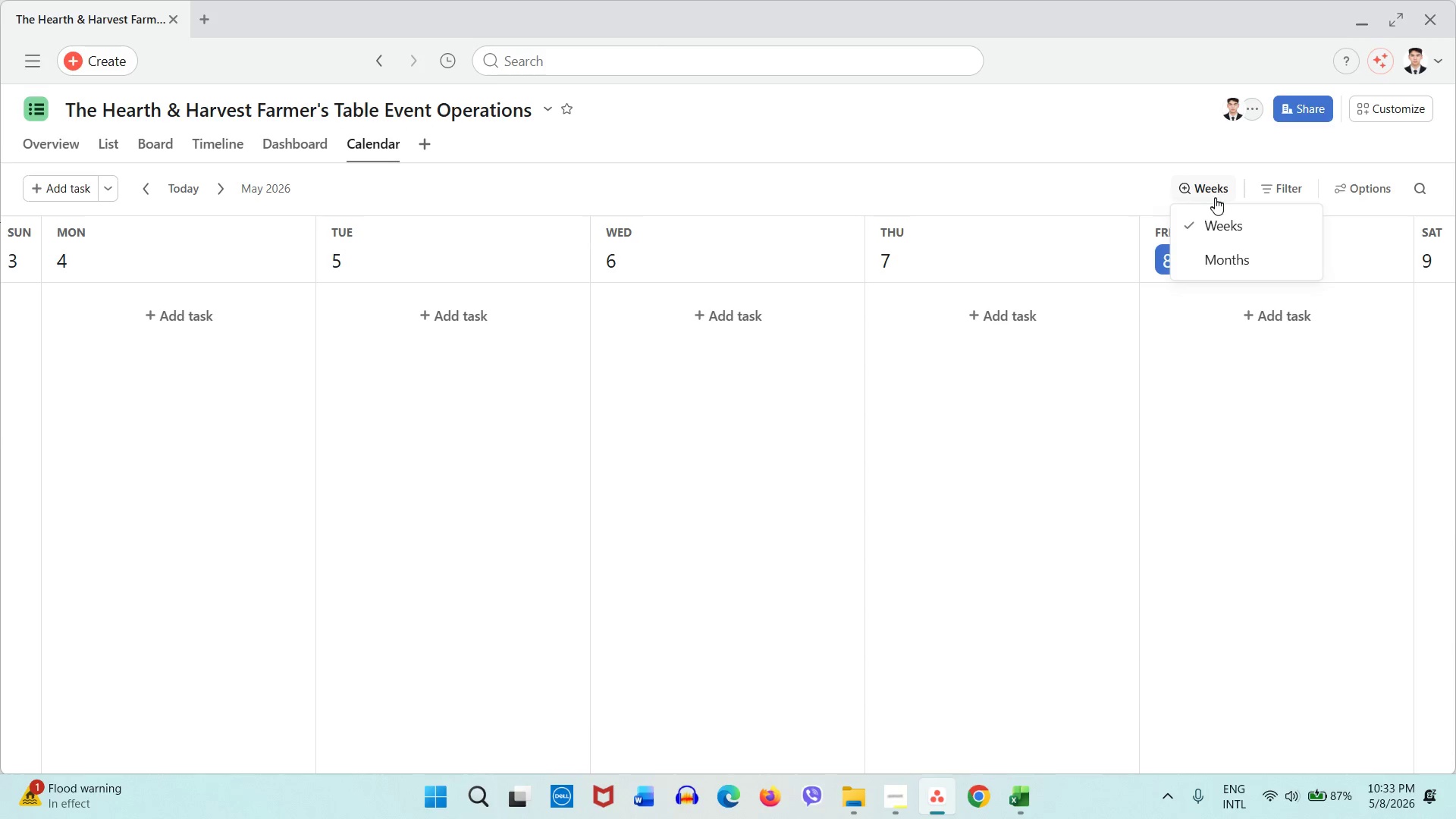 
left_click([1203, 257])
 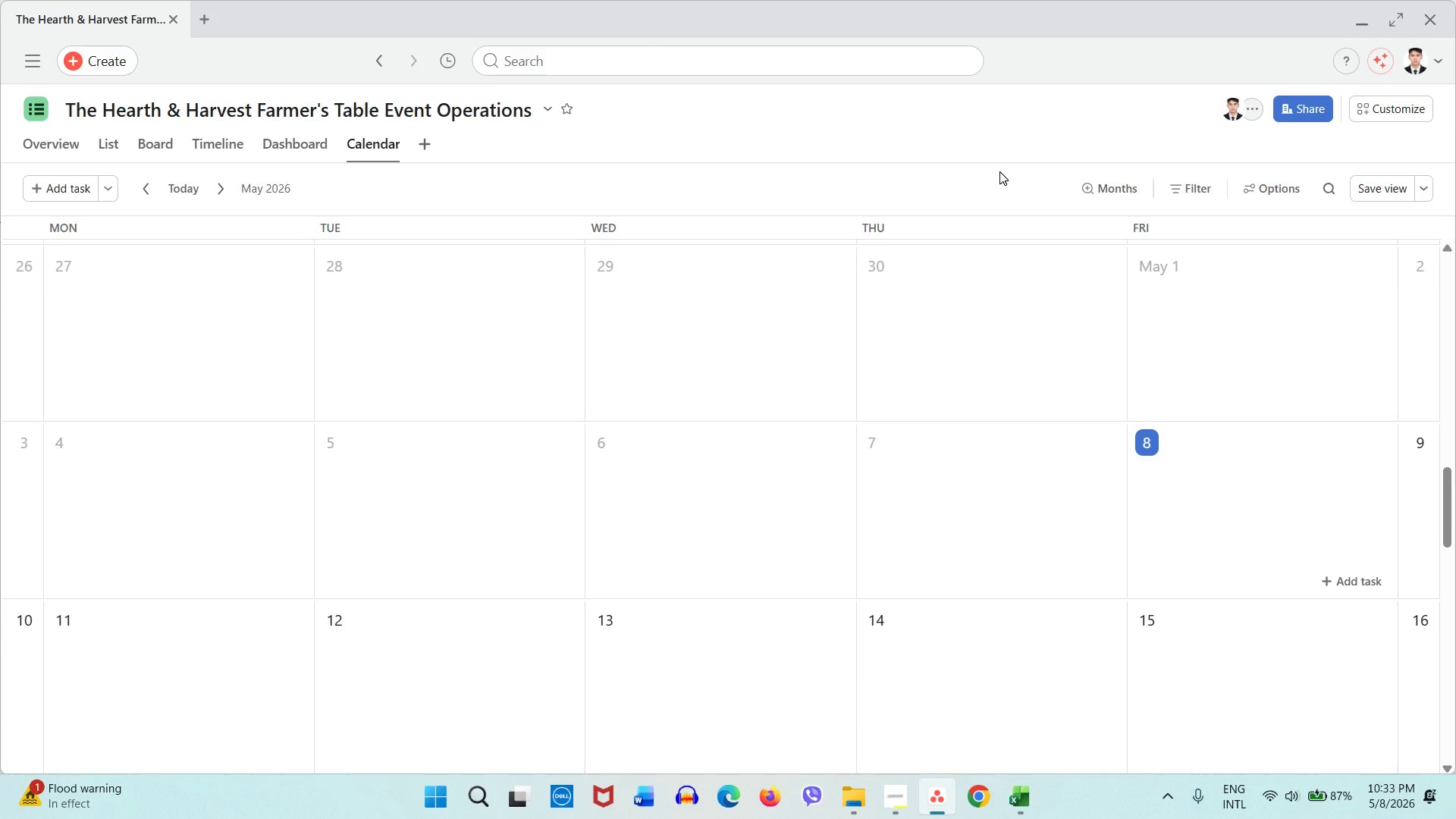 
left_click([999, 171])
 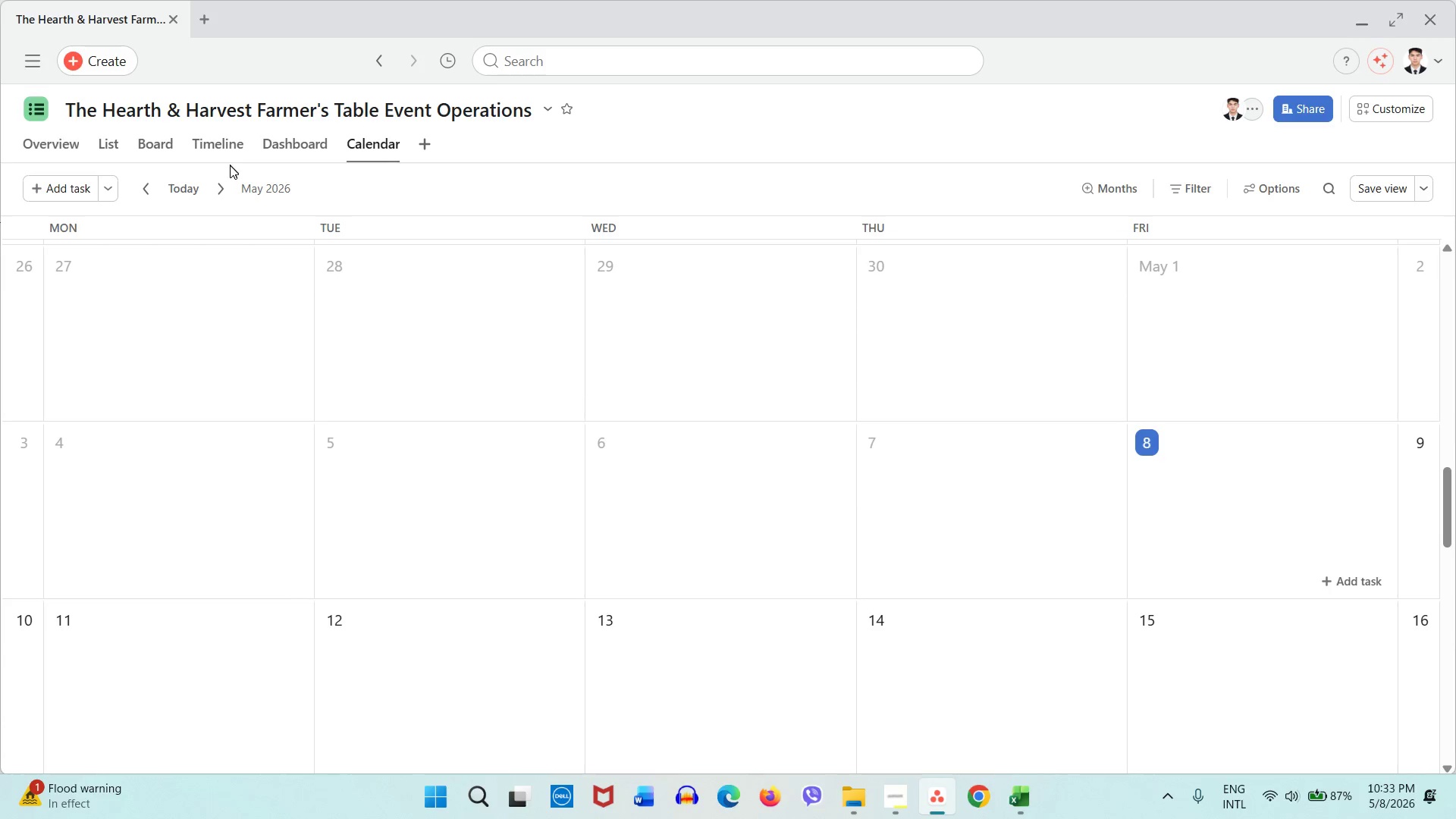 
left_click([228, 169])
 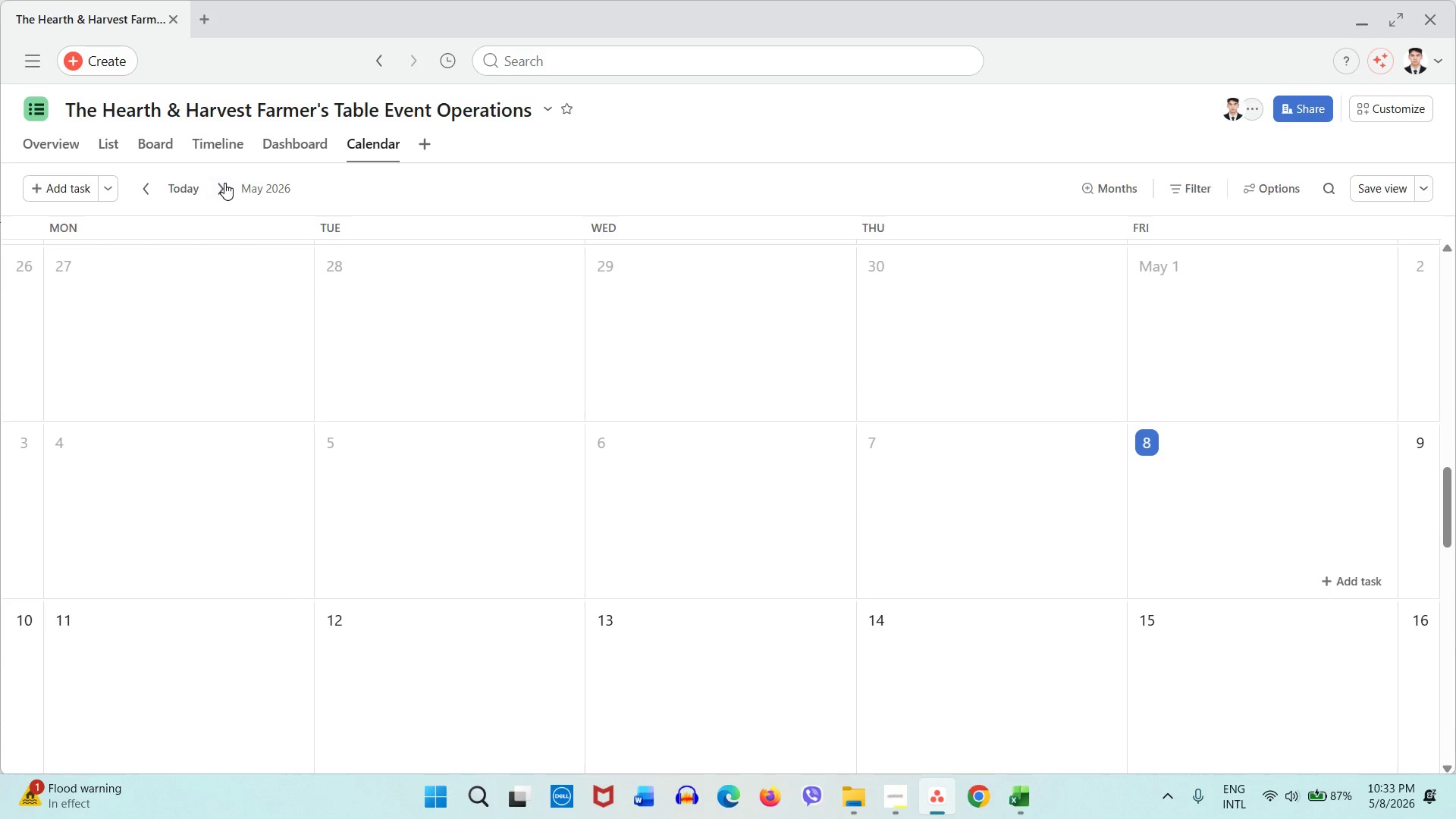 
left_click([224, 183])
 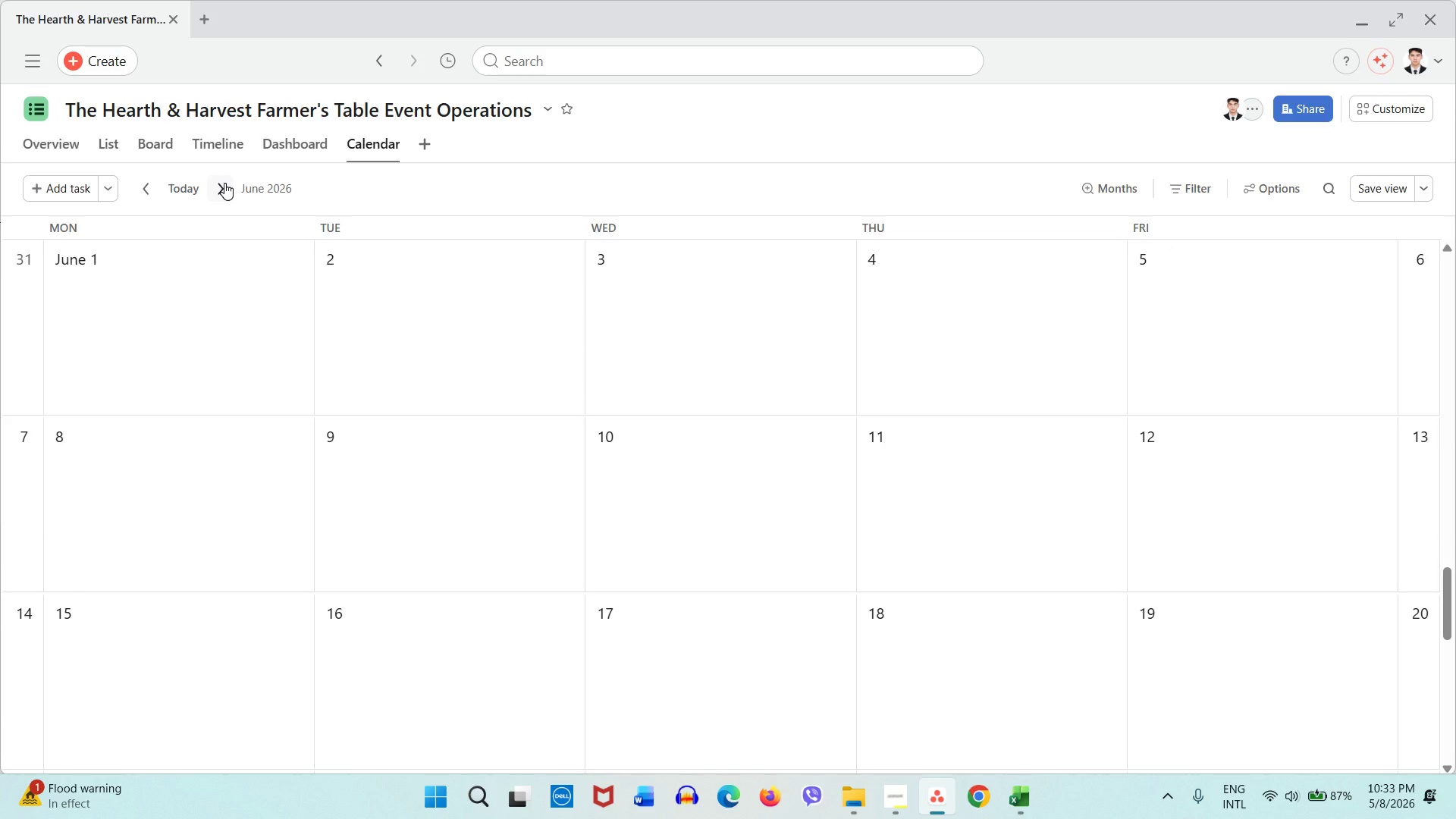 
left_click([224, 183])
 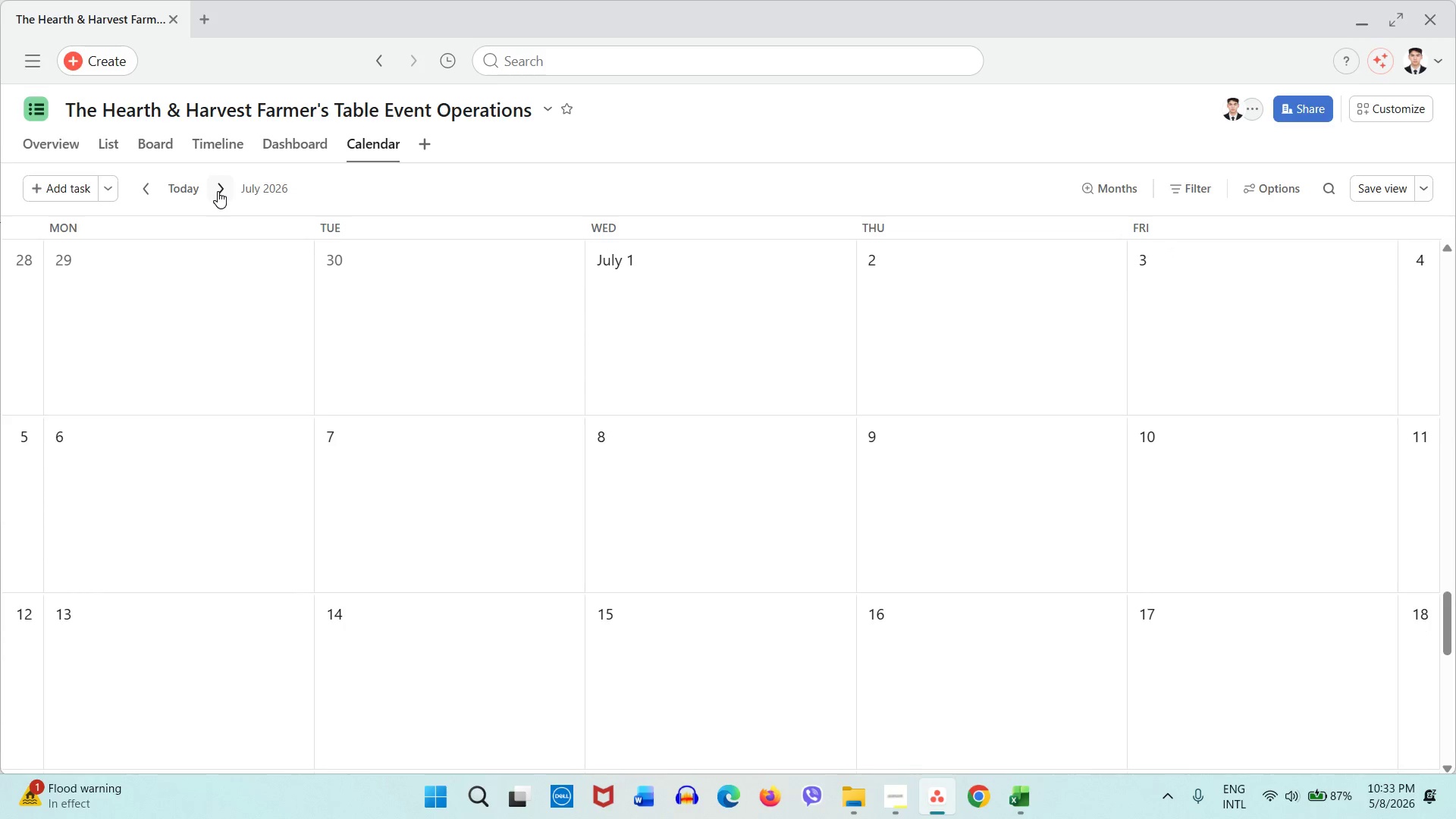 
left_click([218, 189])
 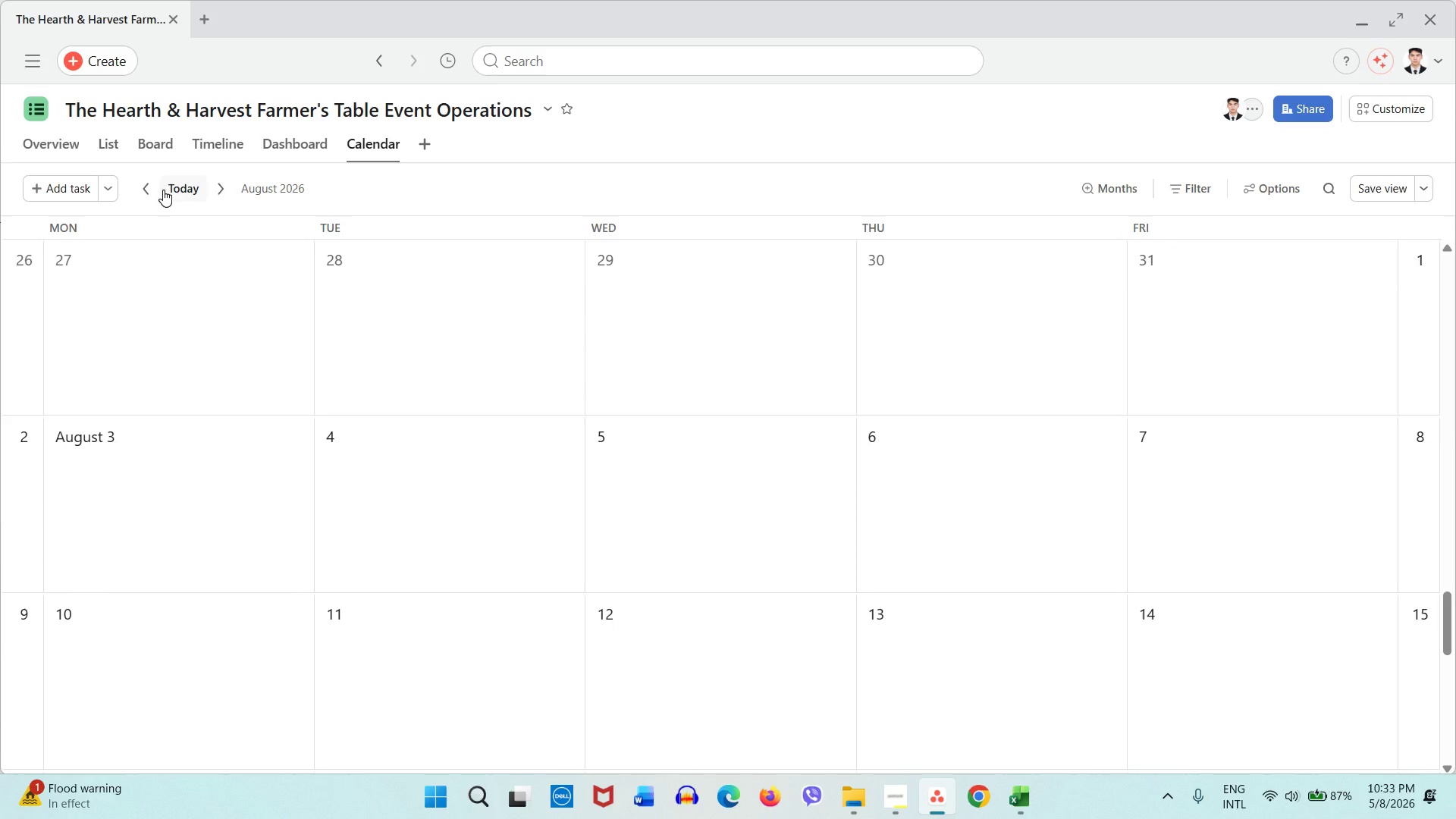 
left_click([163, 190])
 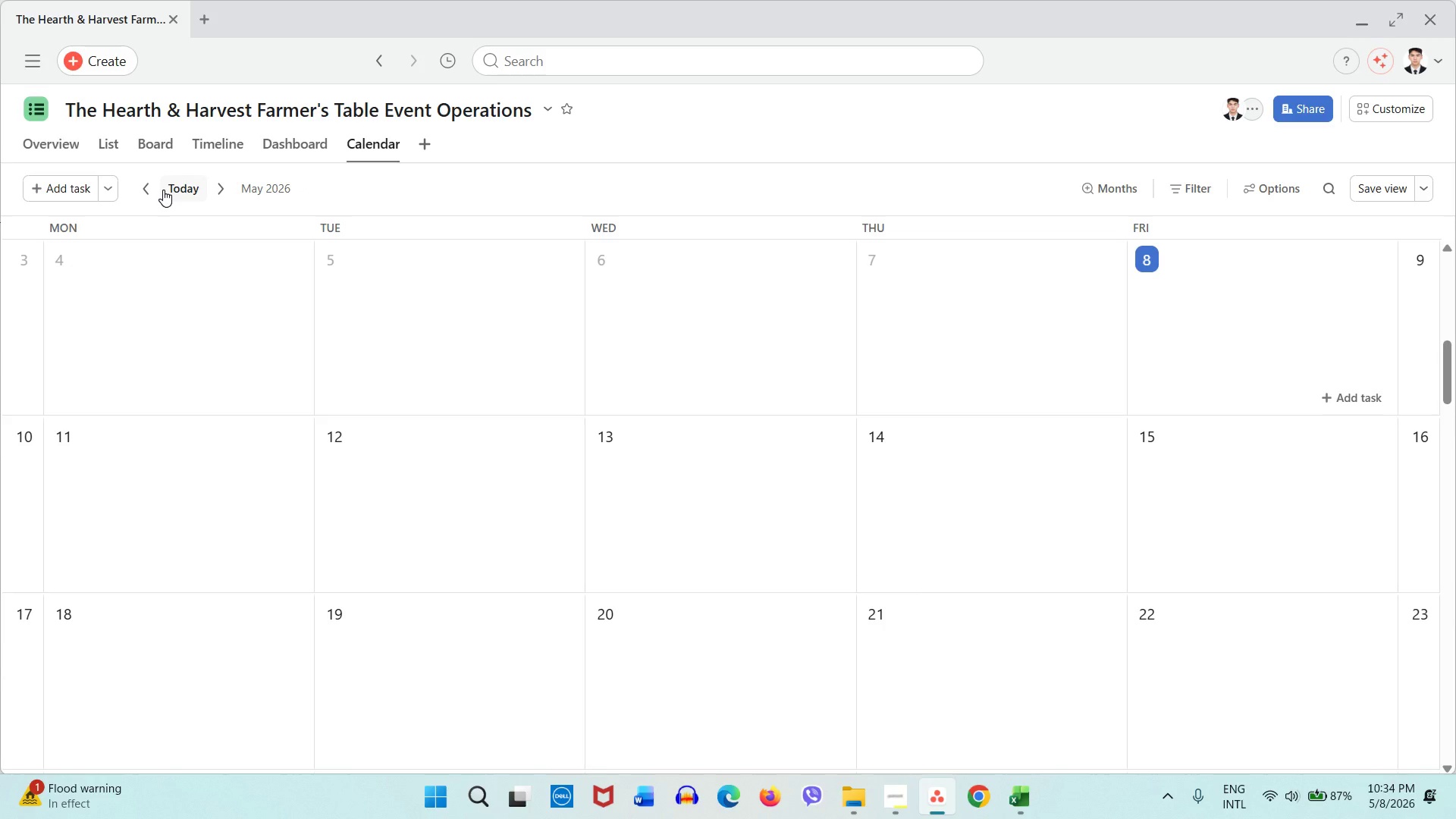 
left_click([163, 190])
 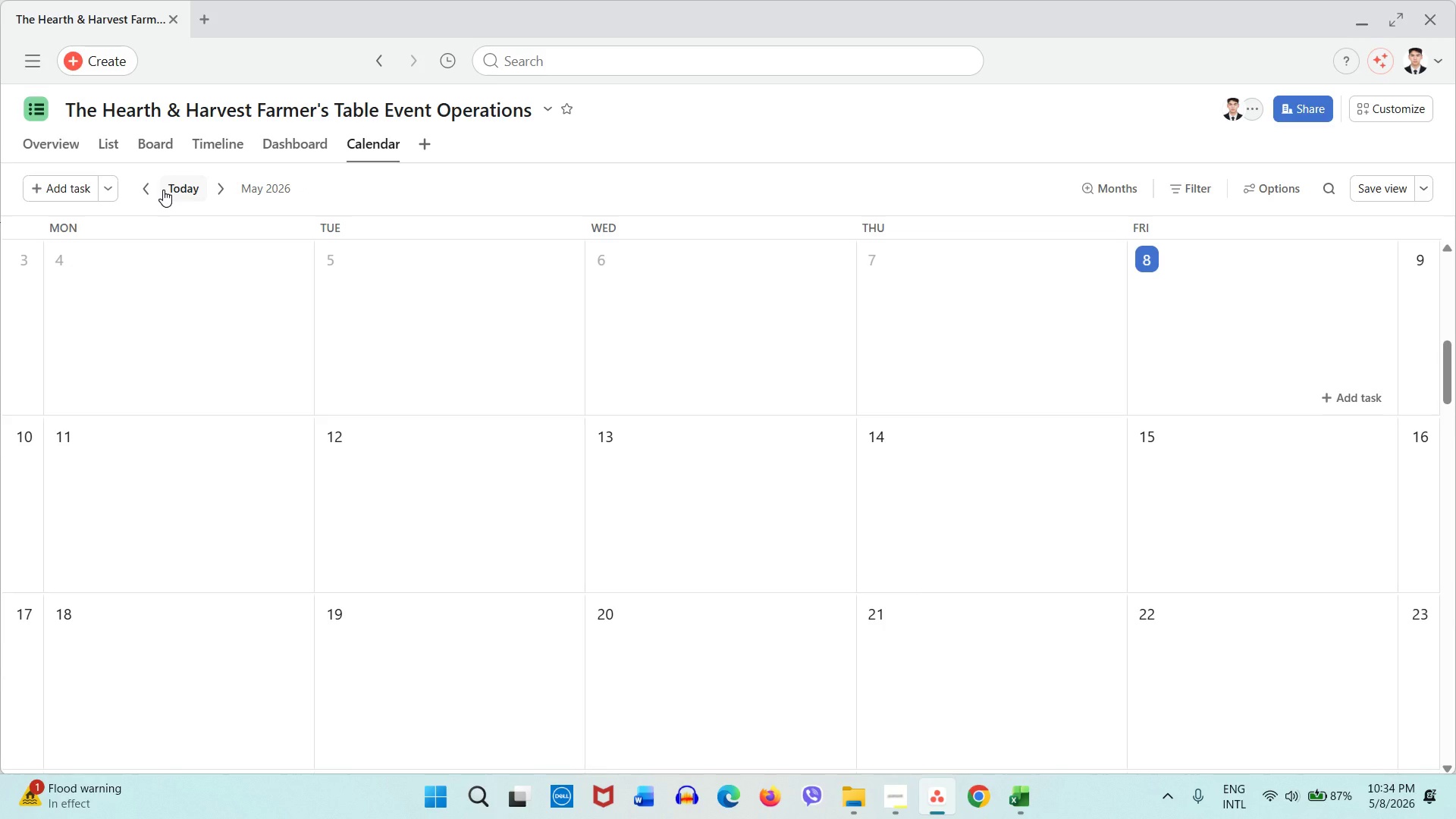 
left_click([149, 190])
 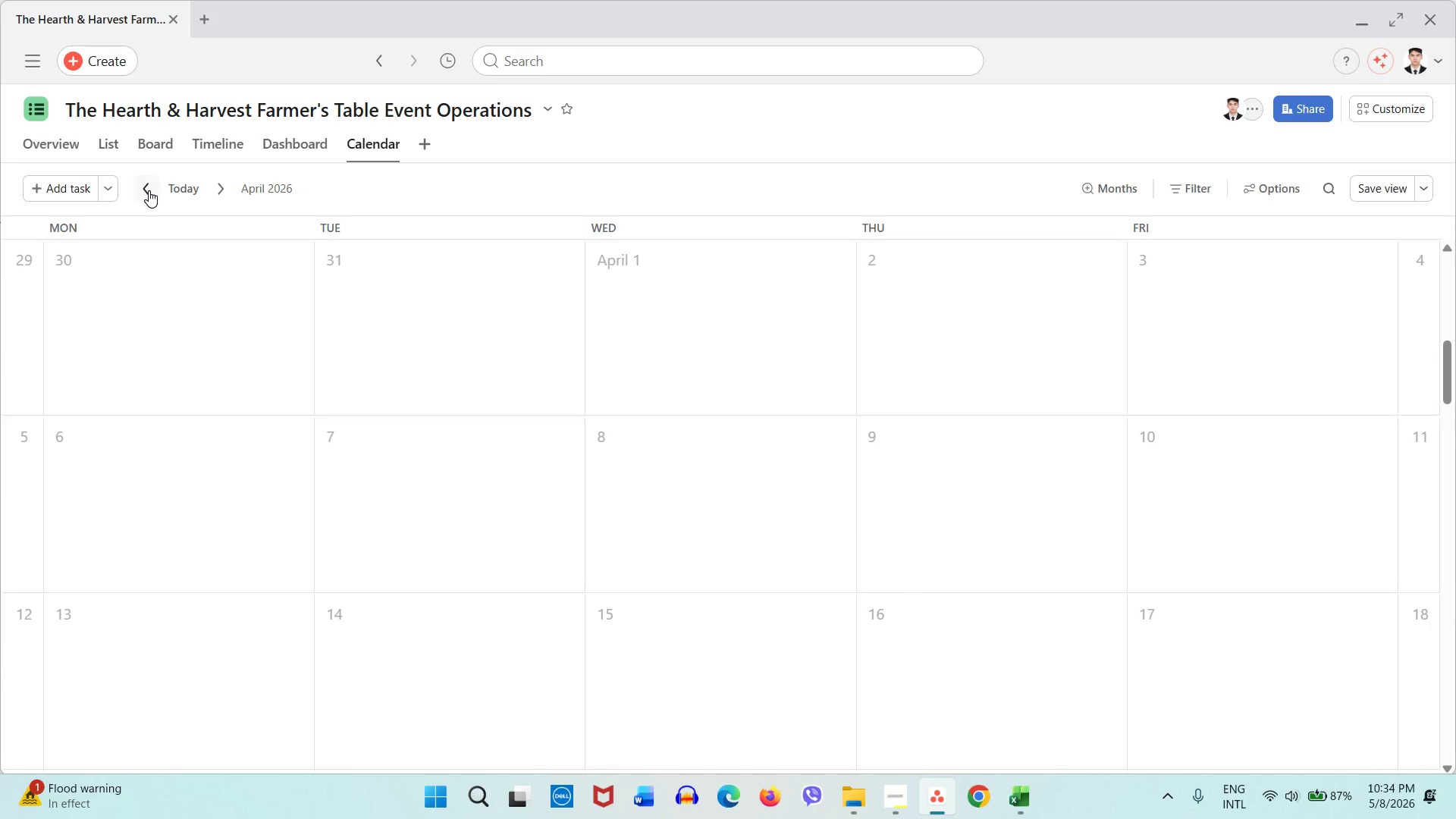 
left_click([149, 190])
 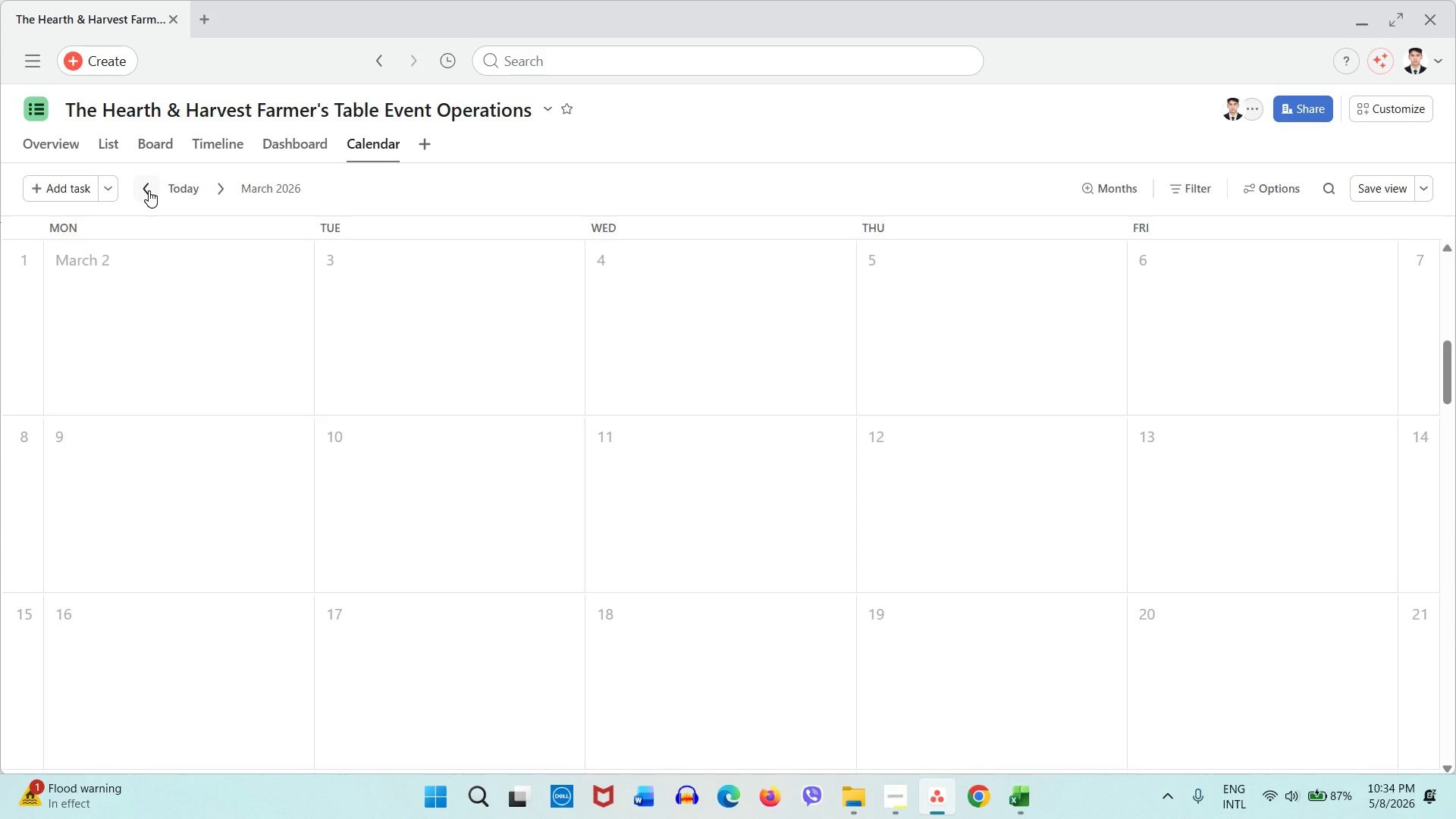 
left_click([149, 190])
 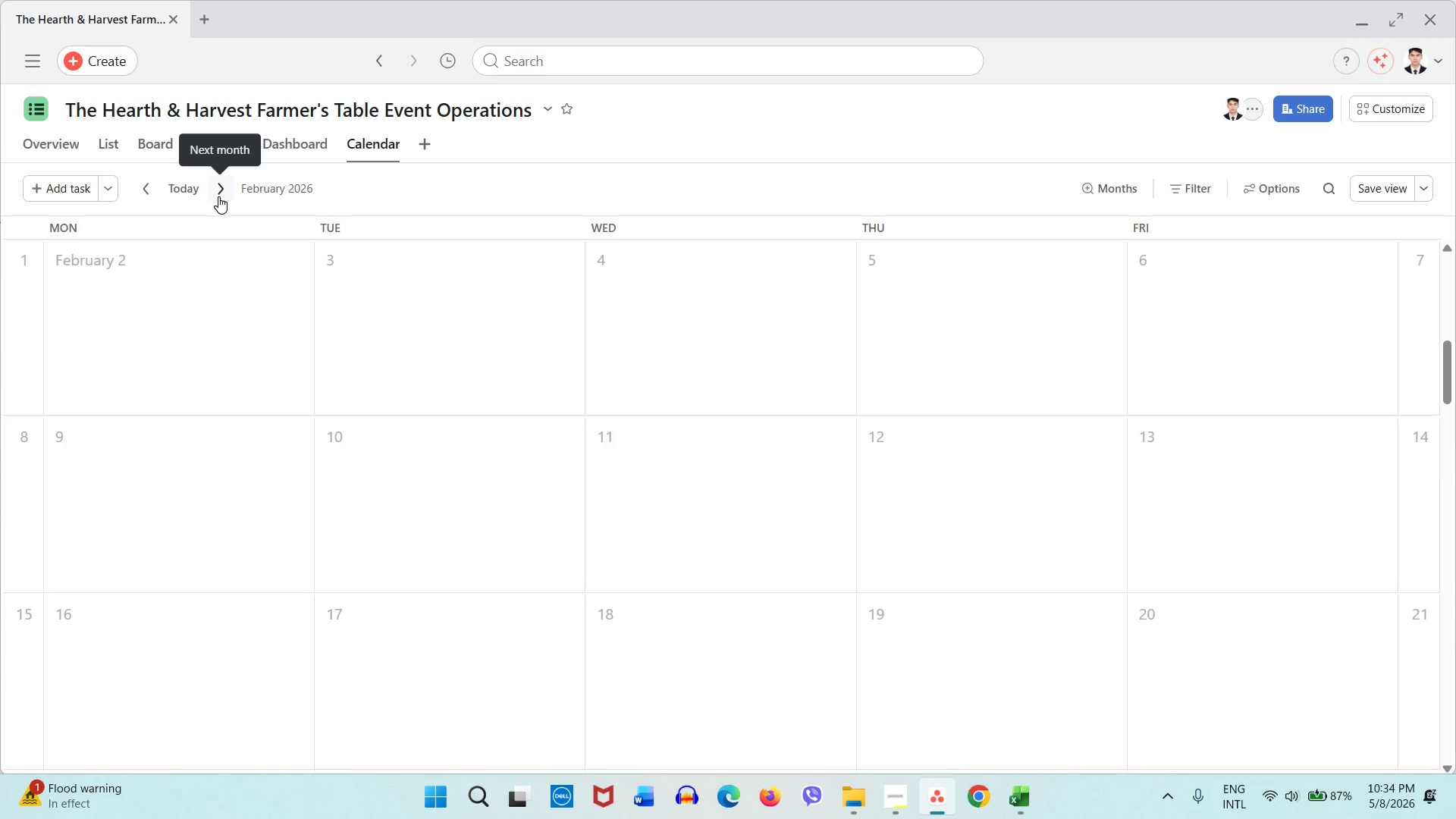 
left_click([218, 196])
 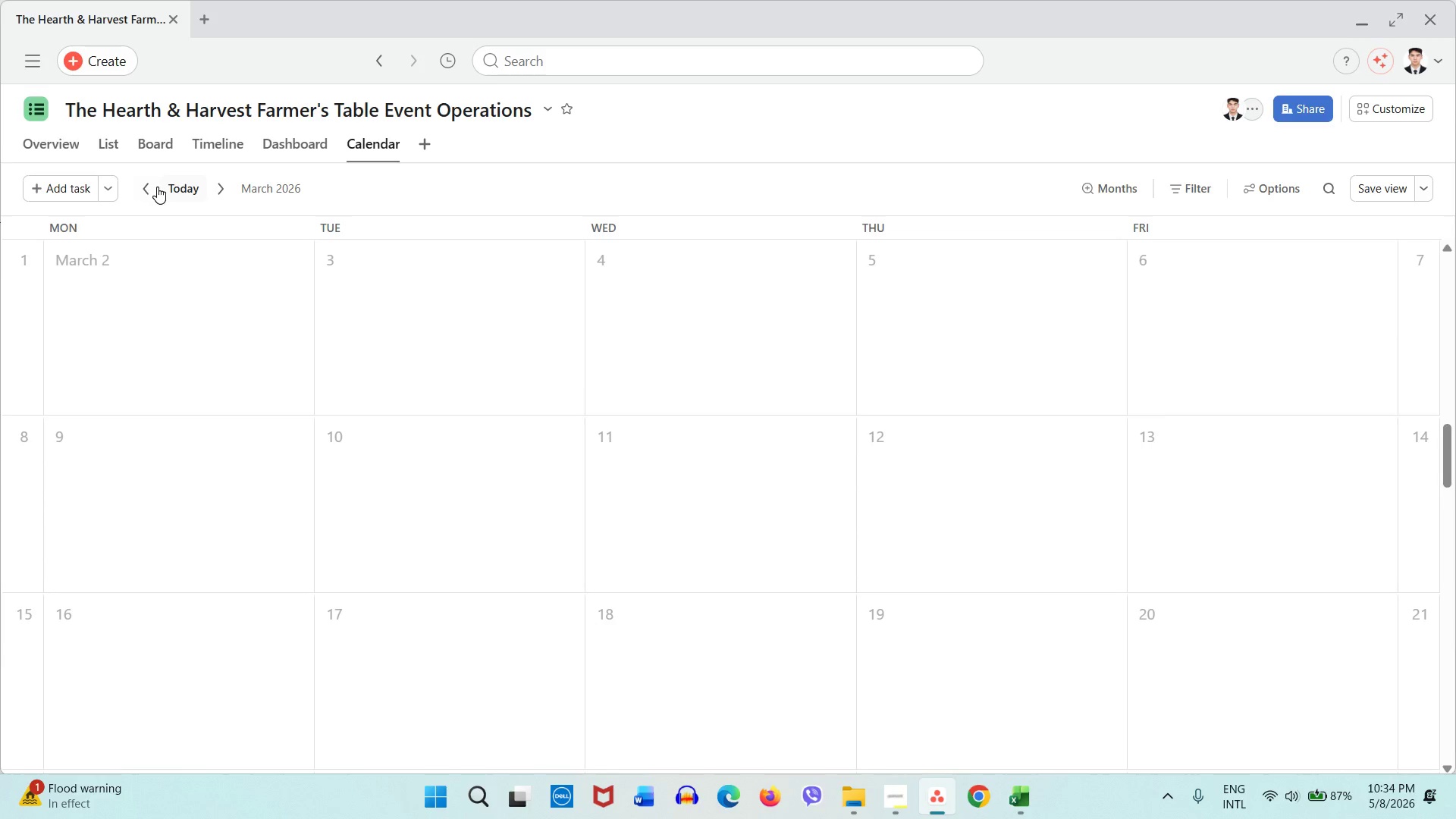 
left_click([157, 187])
 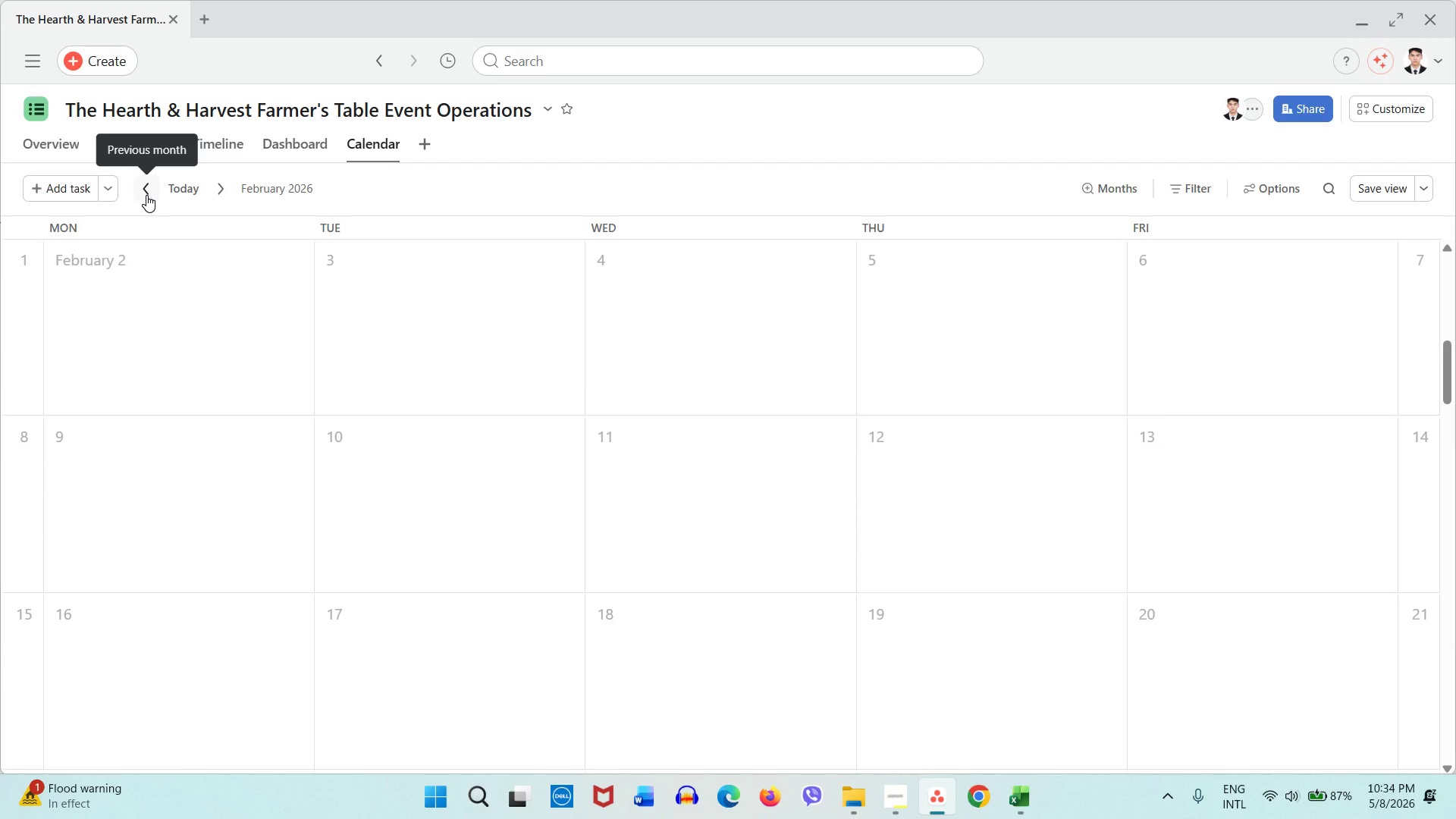 
wait(6.72)
 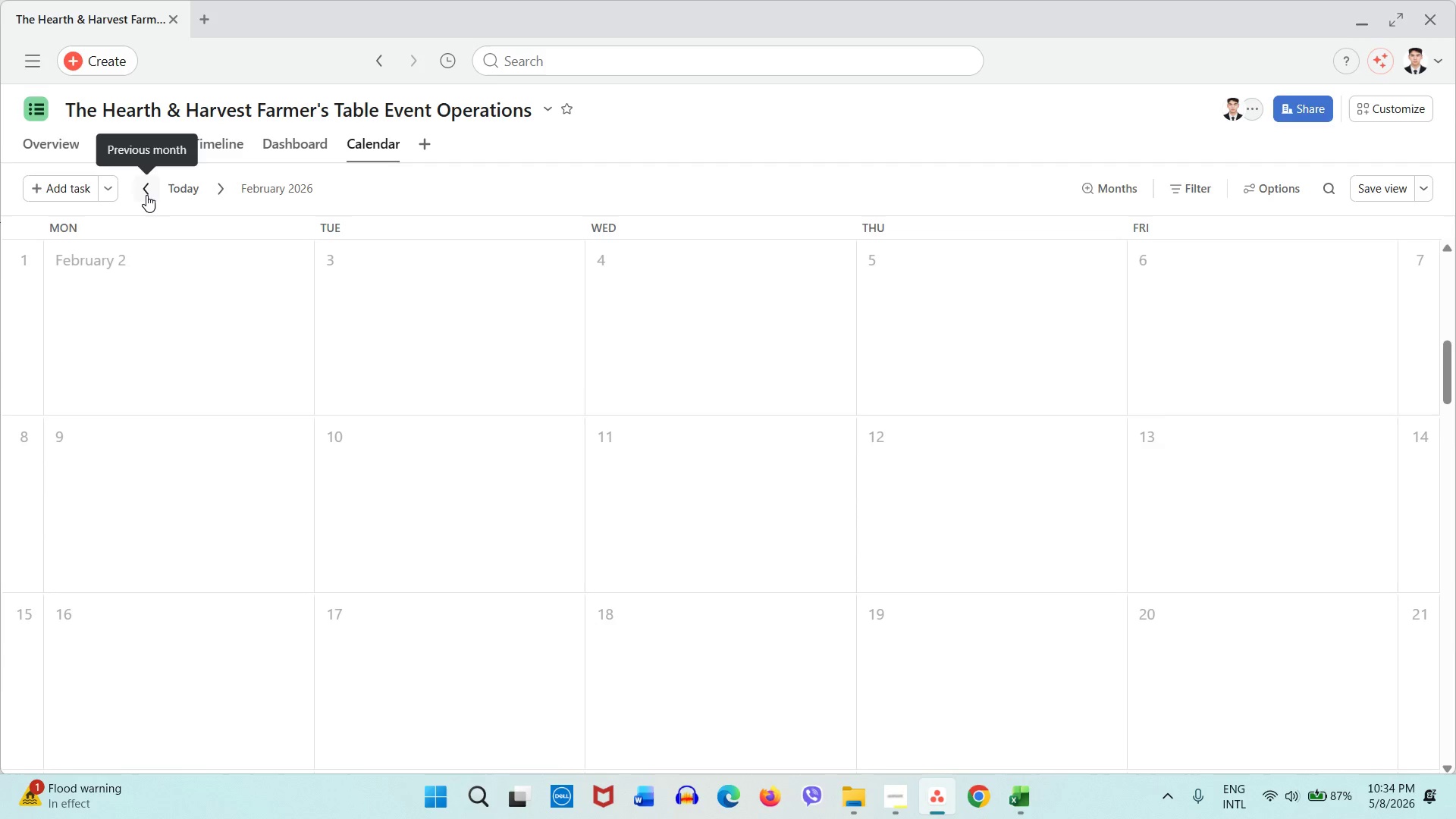 
left_click([146, 195])
 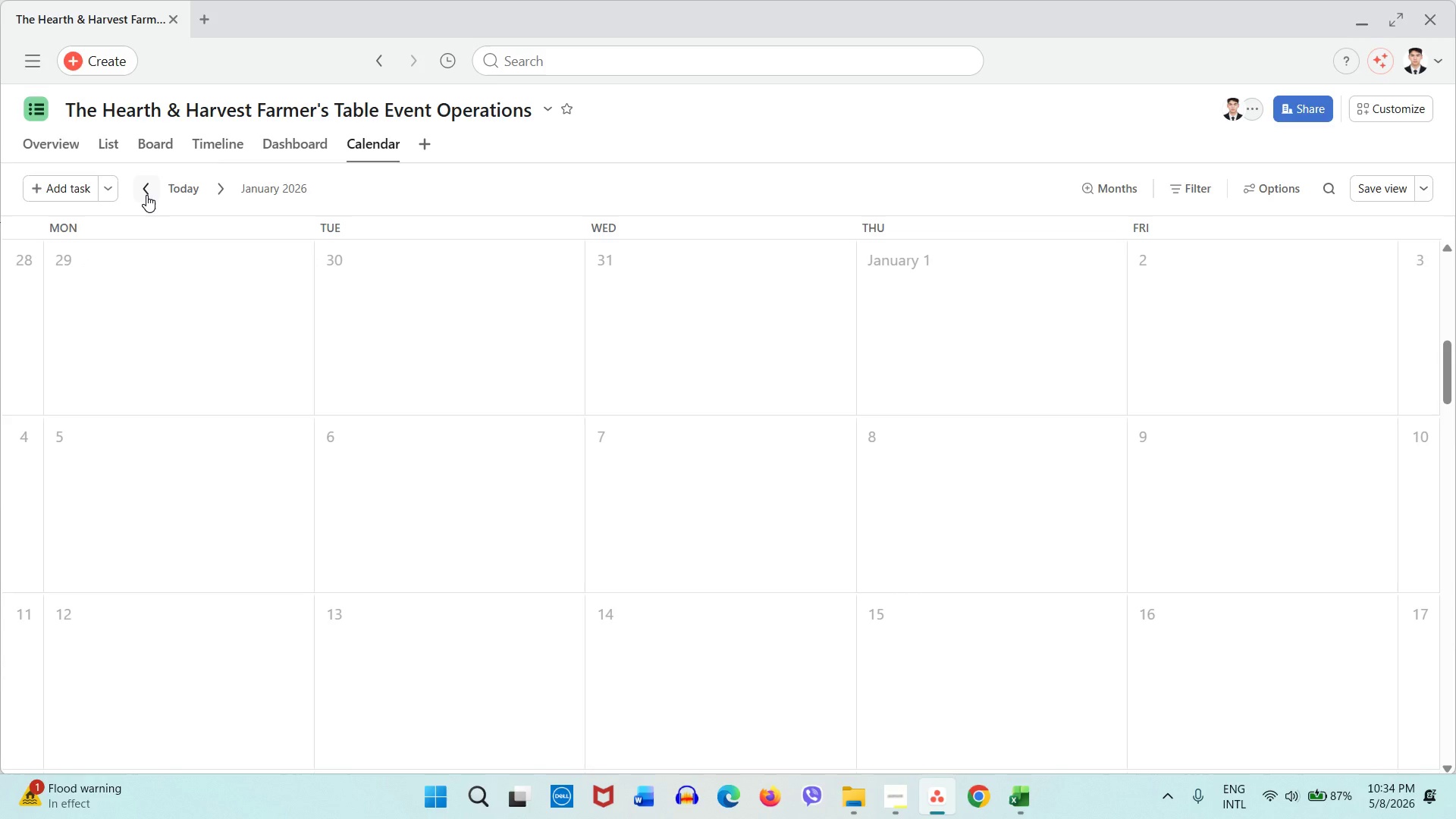 
left_click([146, 195])
 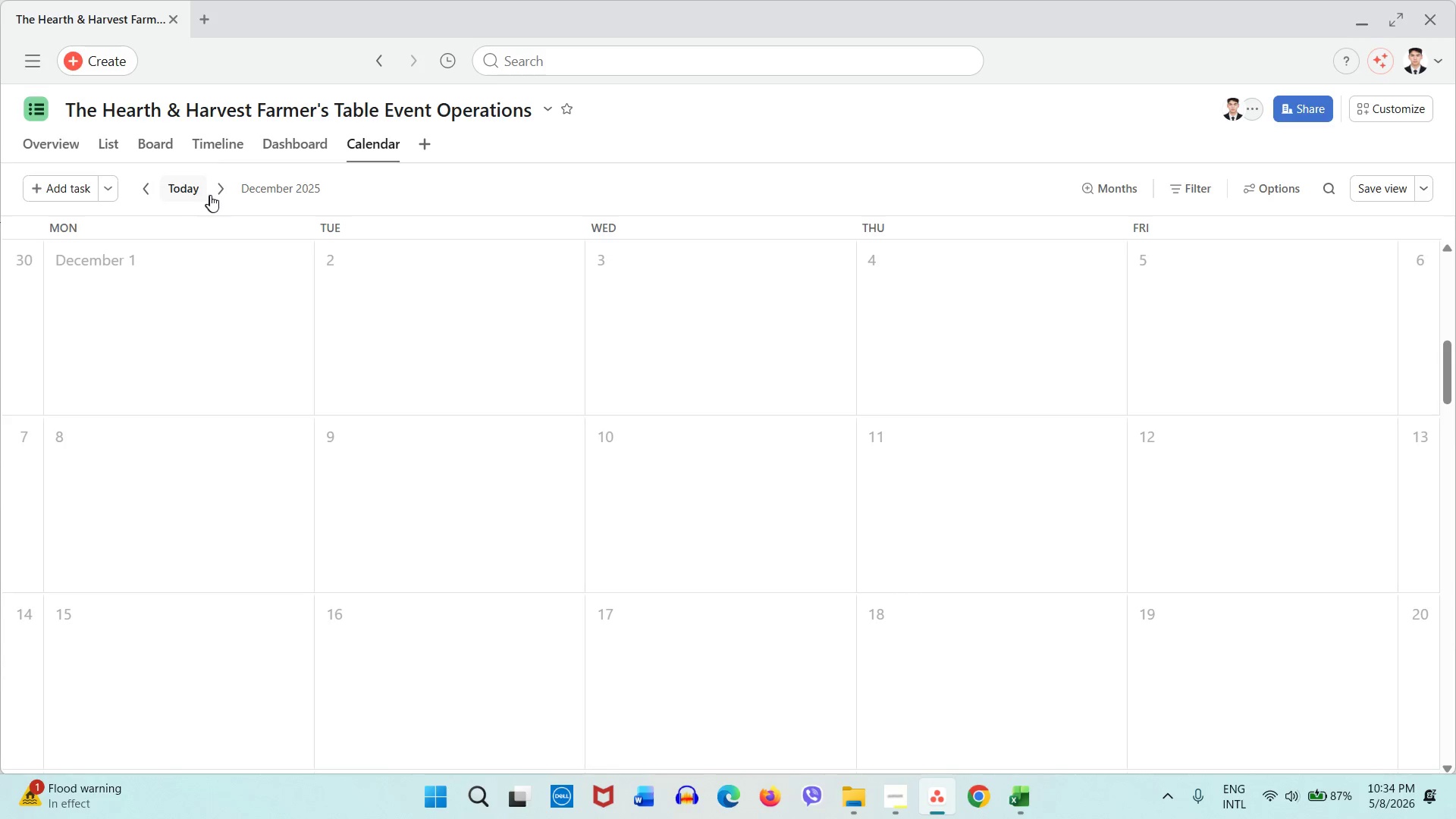 
left_click([224, 192])
 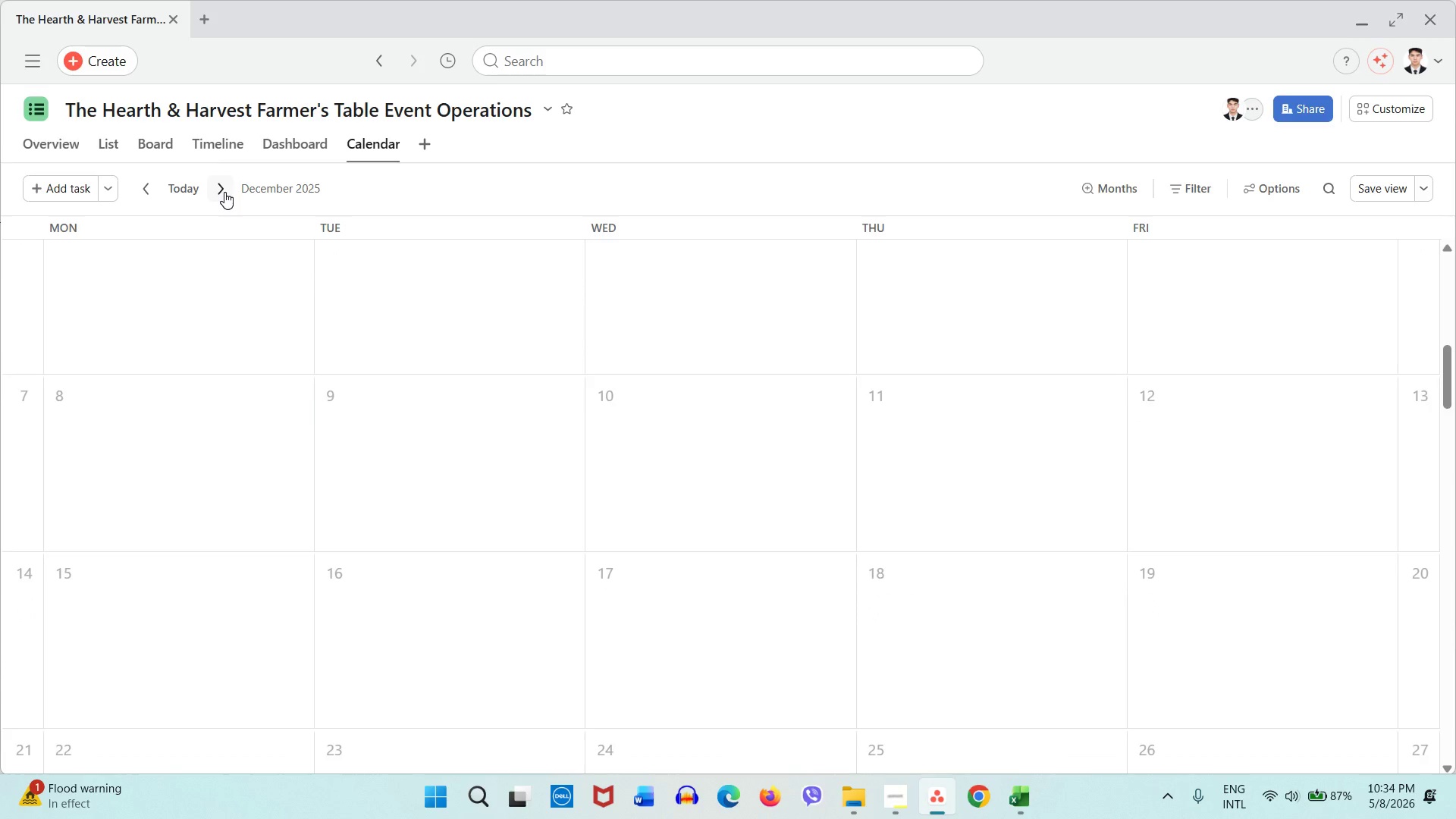 
left_click([224, 192])
 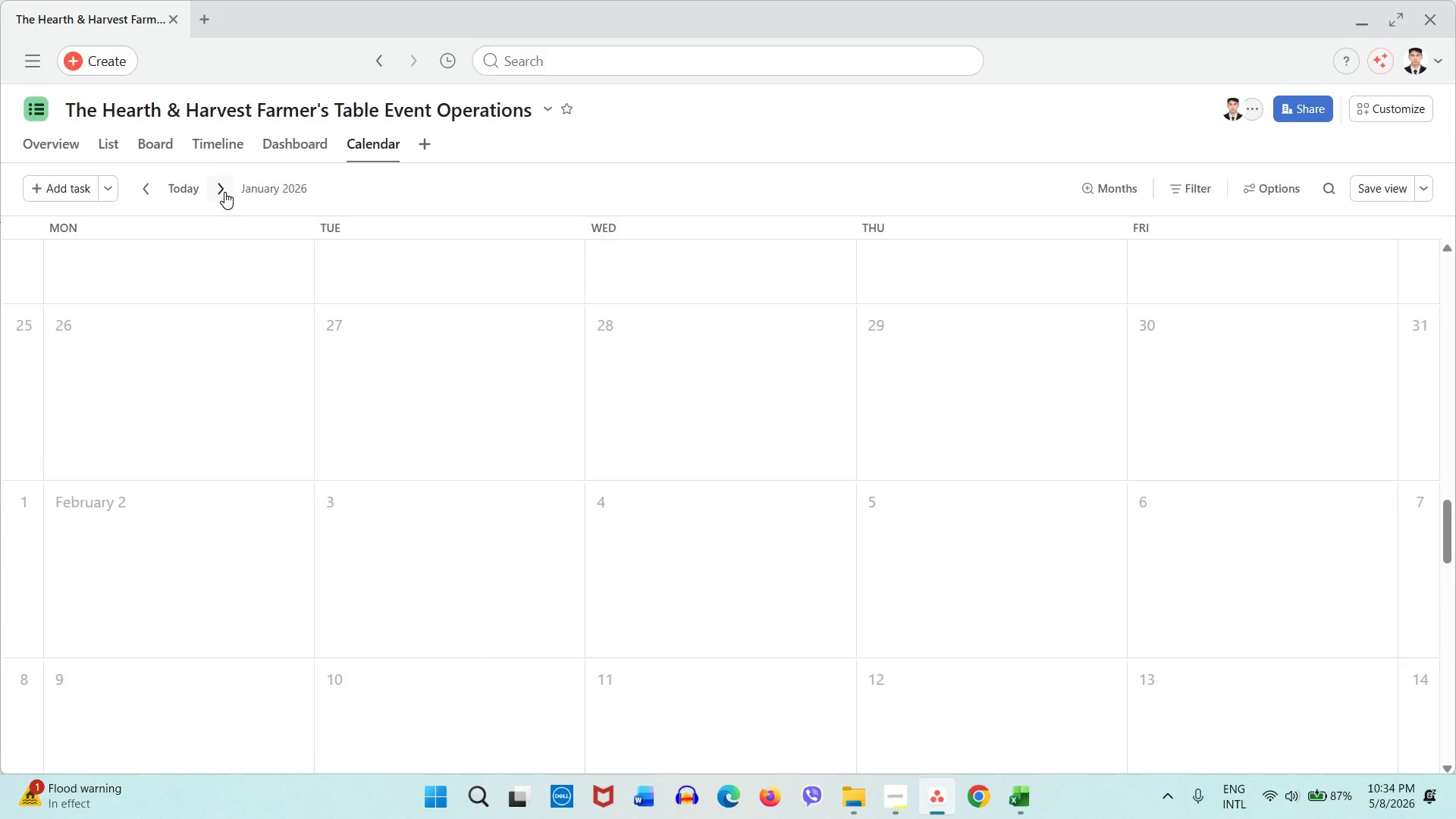 
left_click([224, 192])
 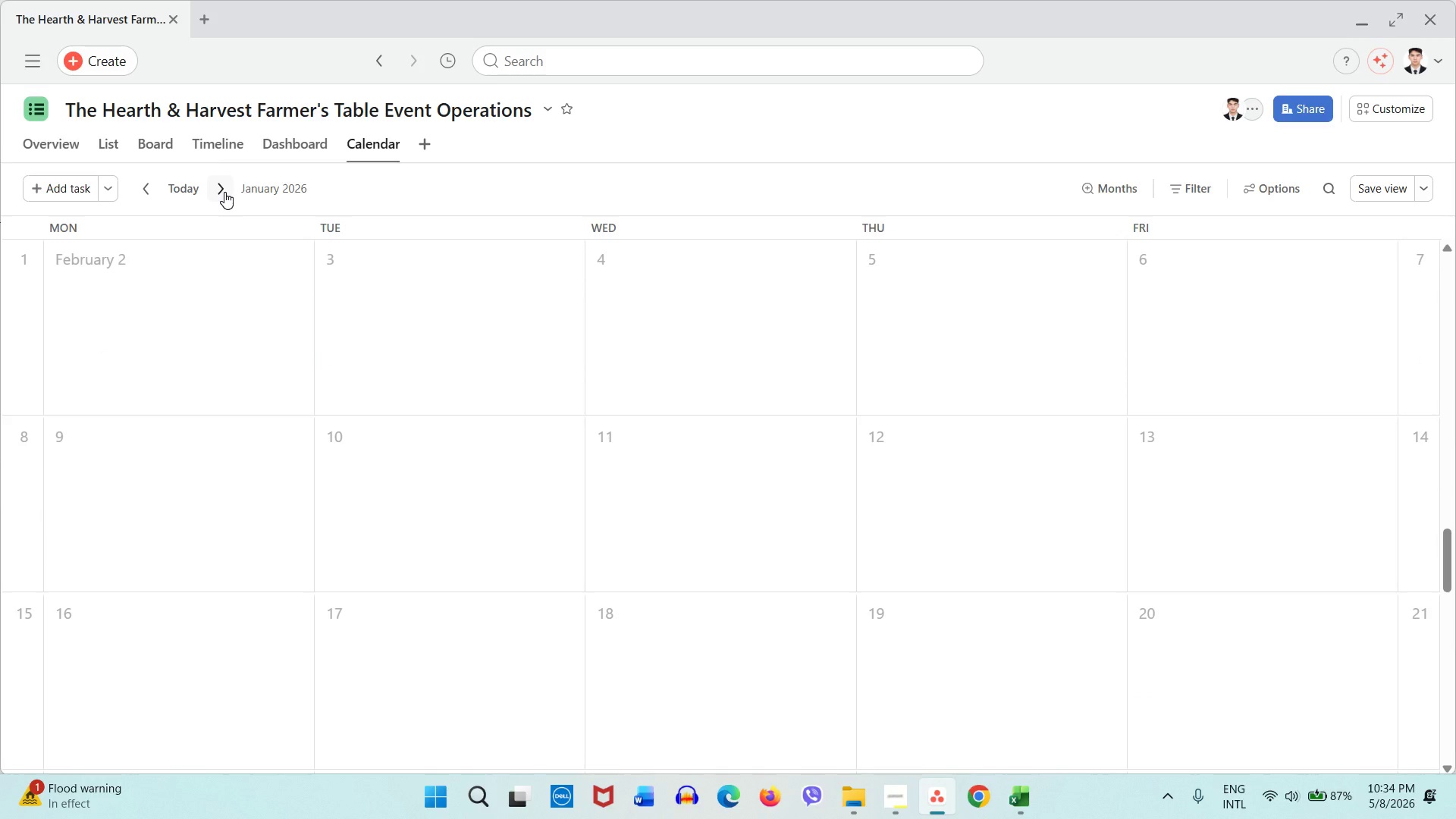 
left_click([224, 192])
 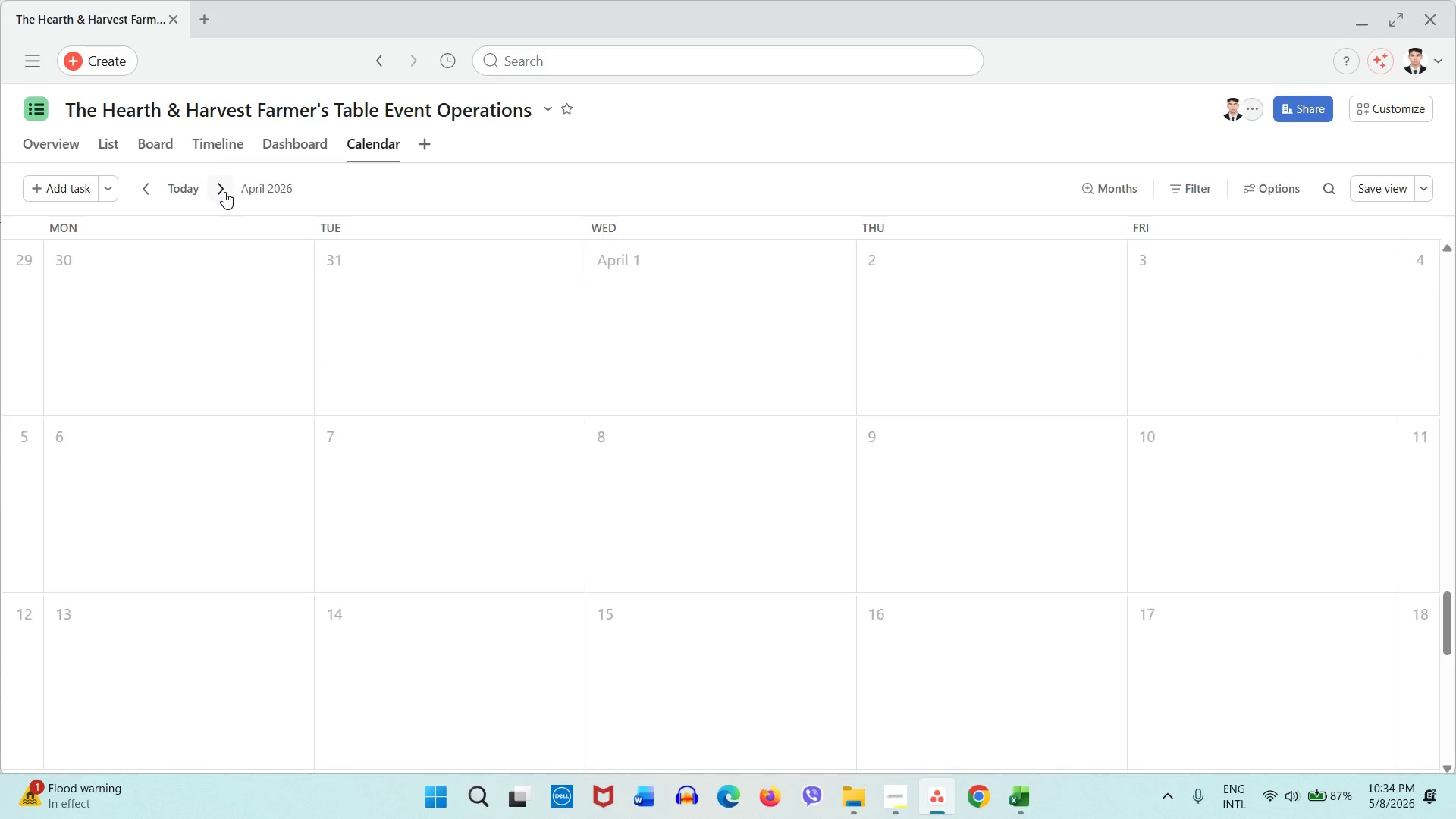 
left_click([224, 192])
 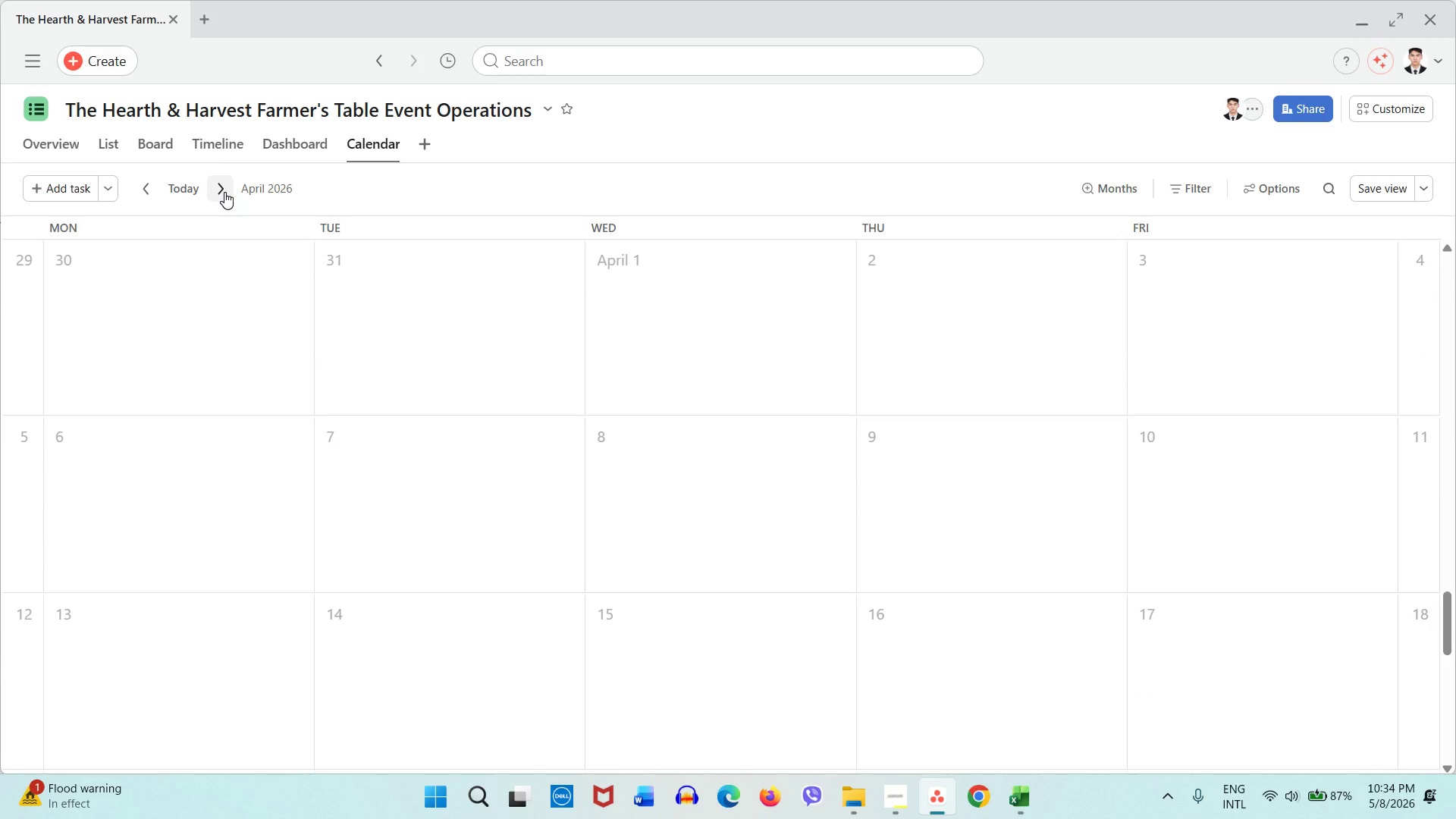 
left_click([224, 192])
 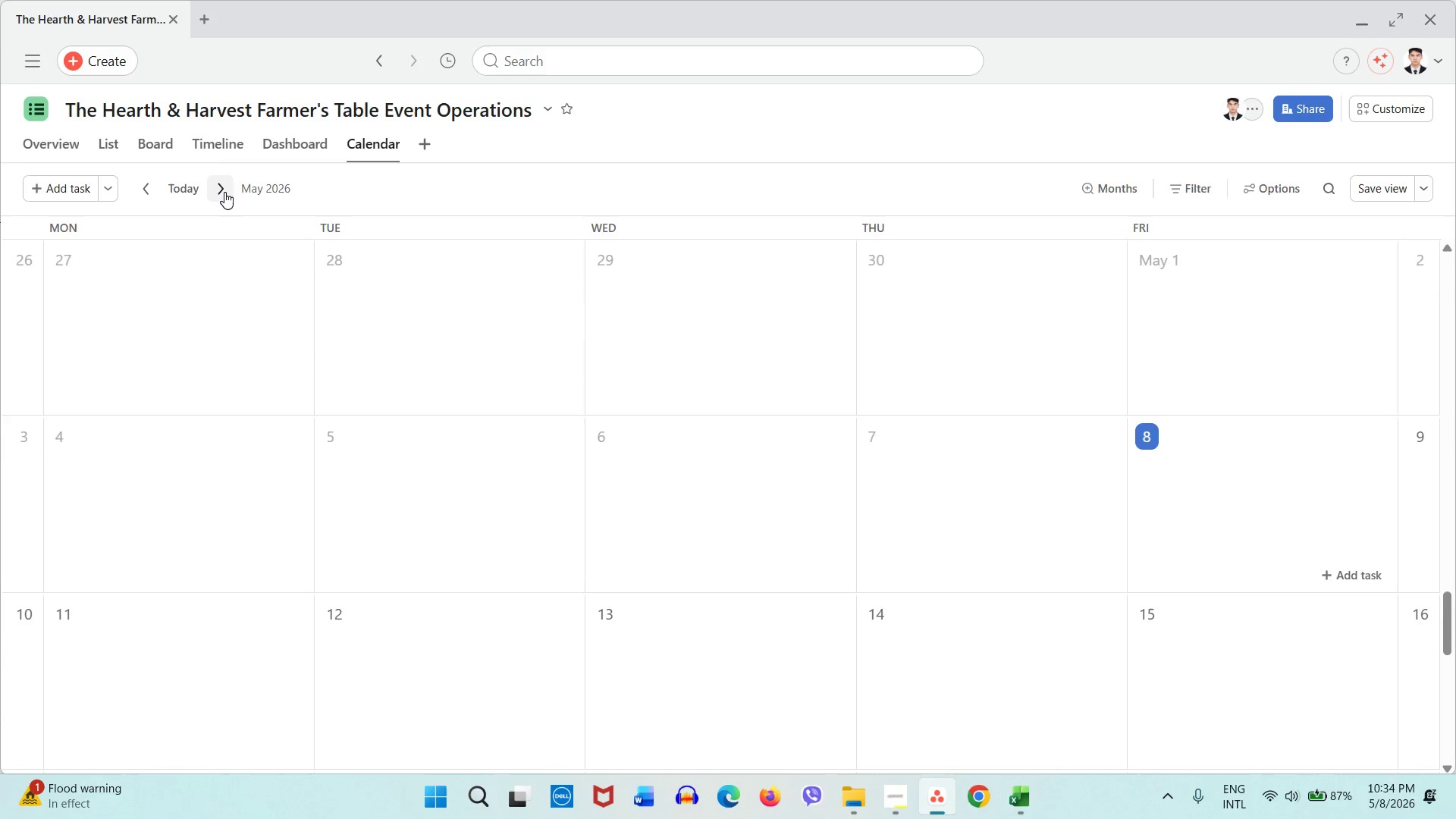 
left_click([224, 192])
 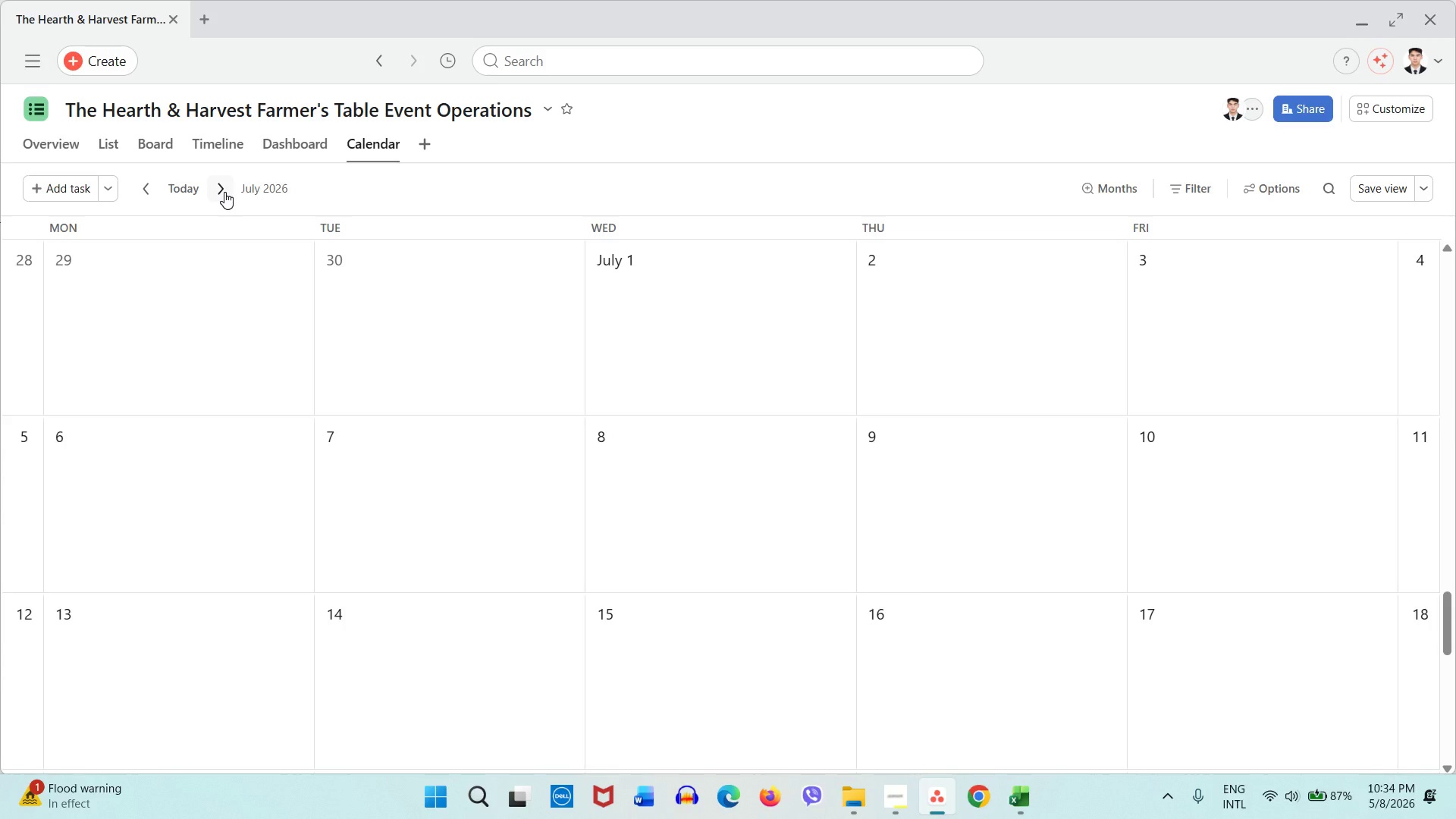 
wait(7.88)
 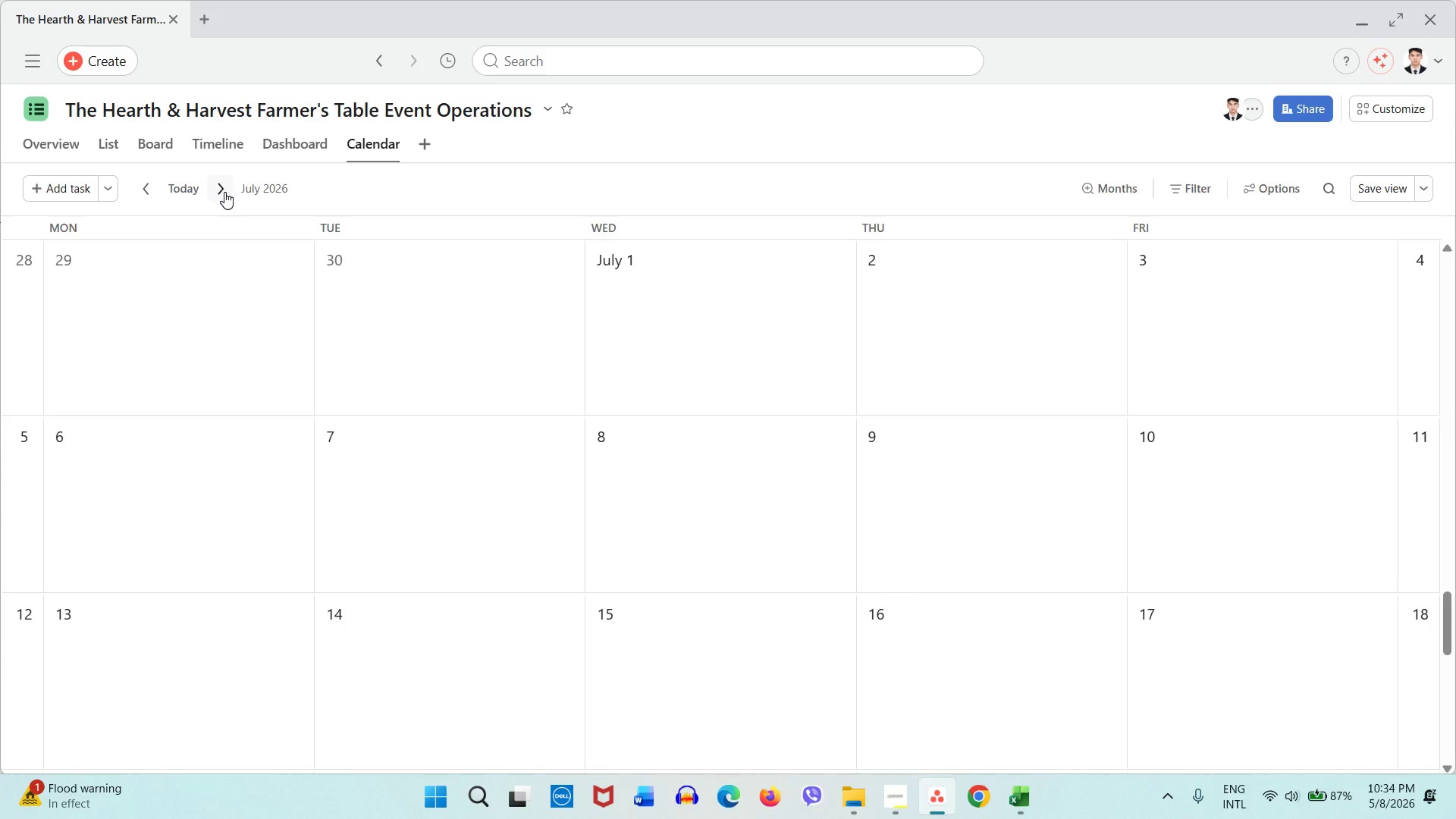 
left_click([224, 192])
 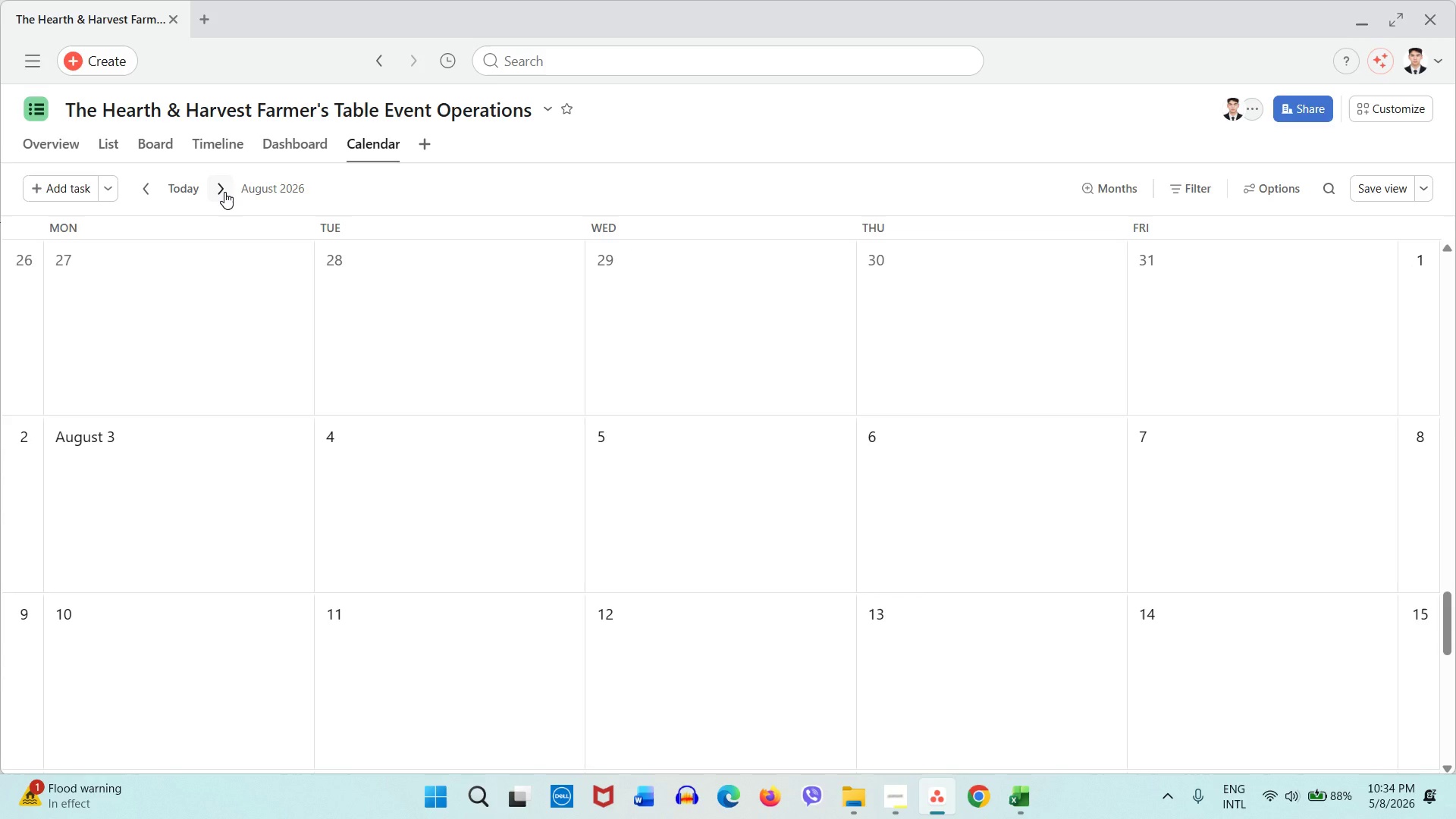 
left_click([224, 192])
 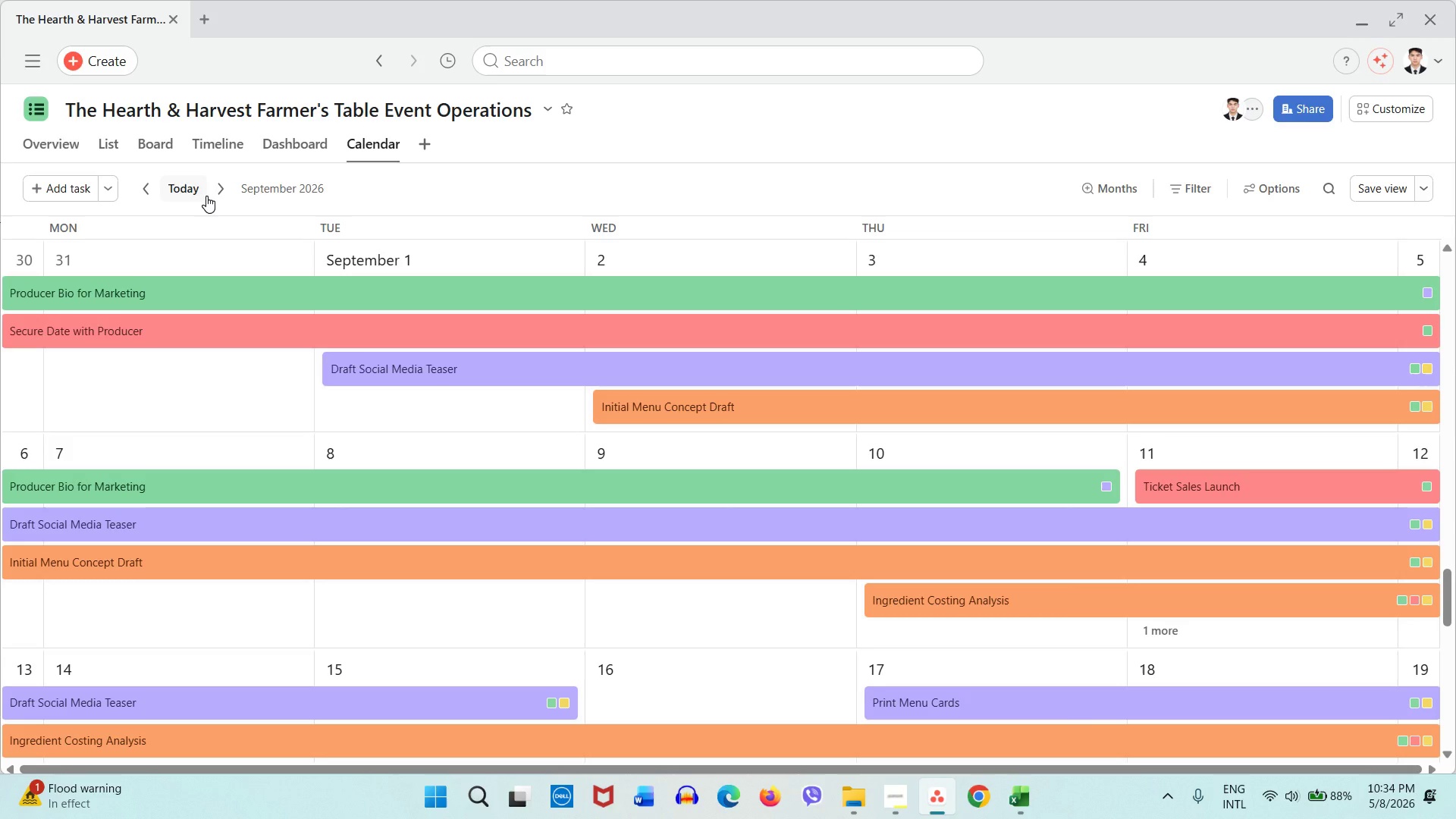 
wait(10.19)
 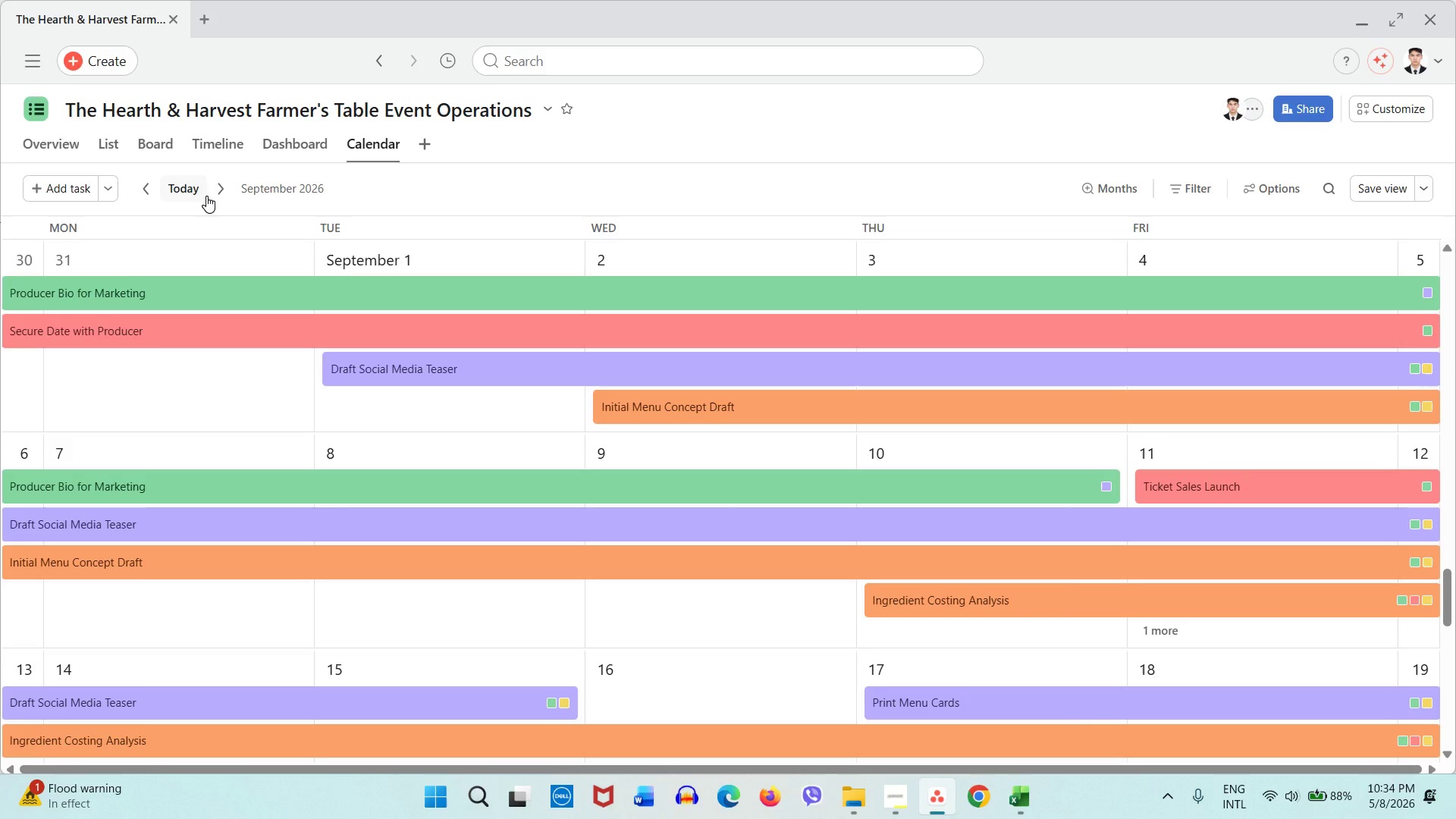 
left_click([1172, 178])
 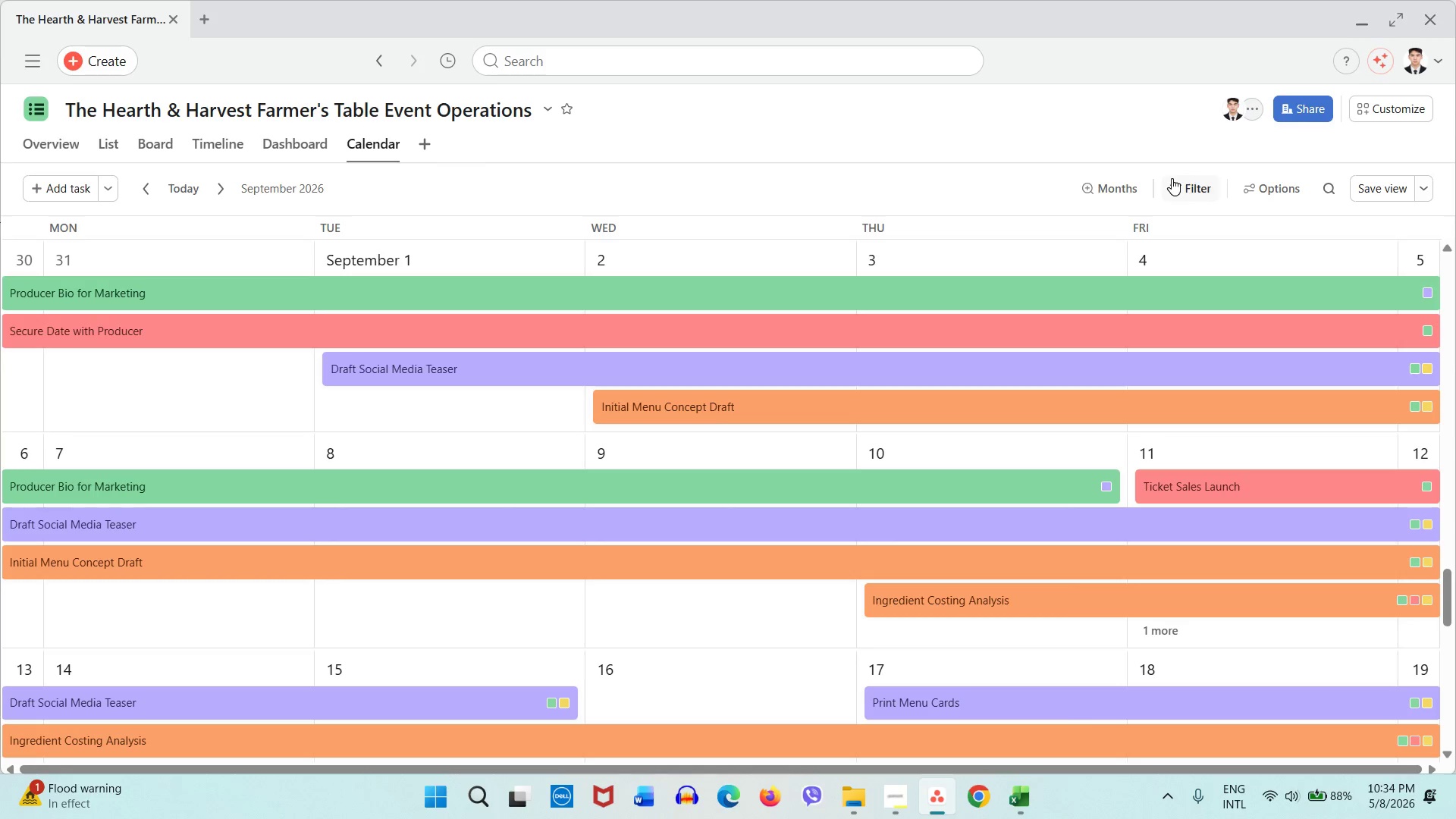 
mouse_move([1188, 181])
 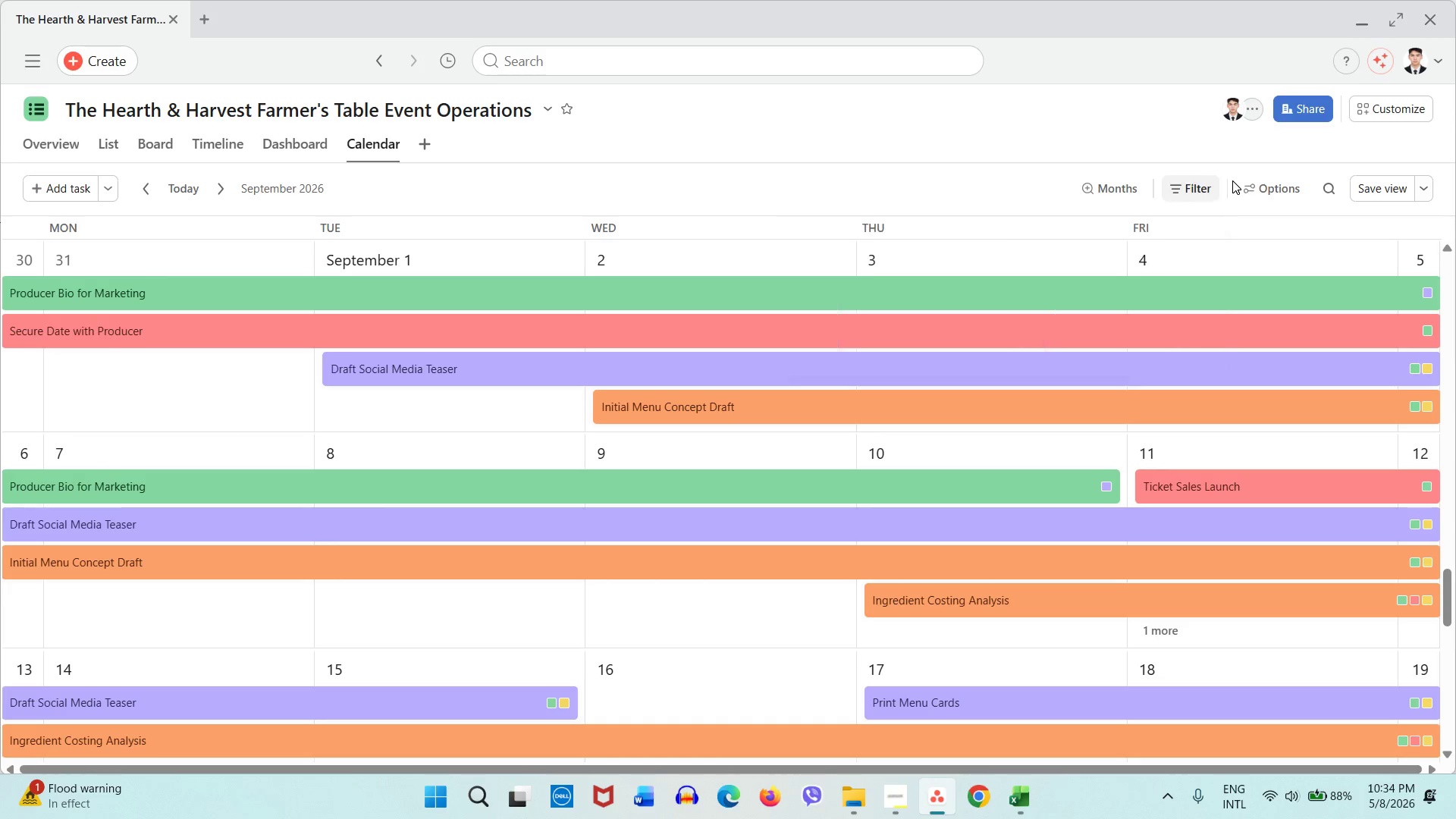 
left_click([1232, 180])
 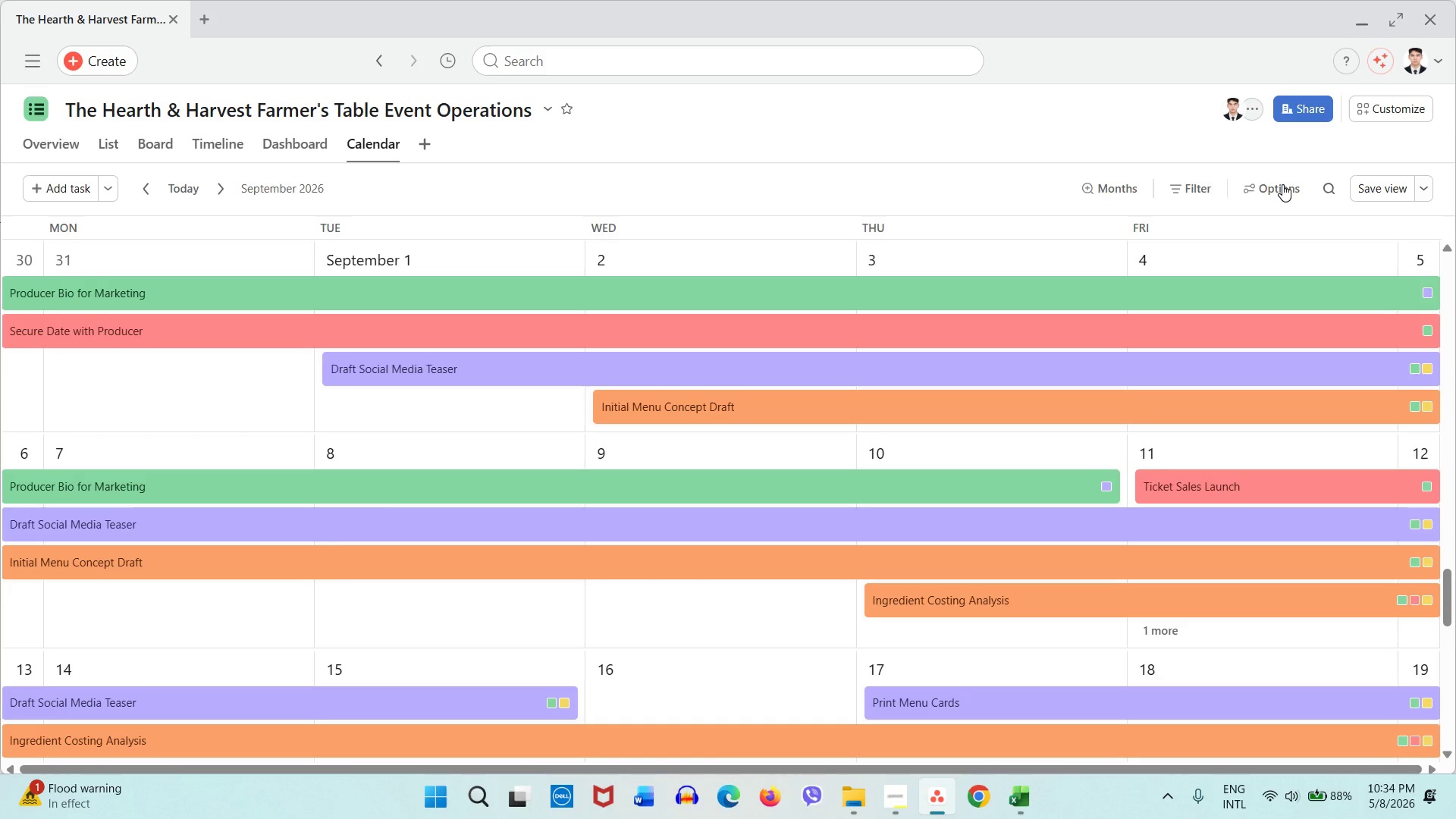 
left_click([1282, 184])
 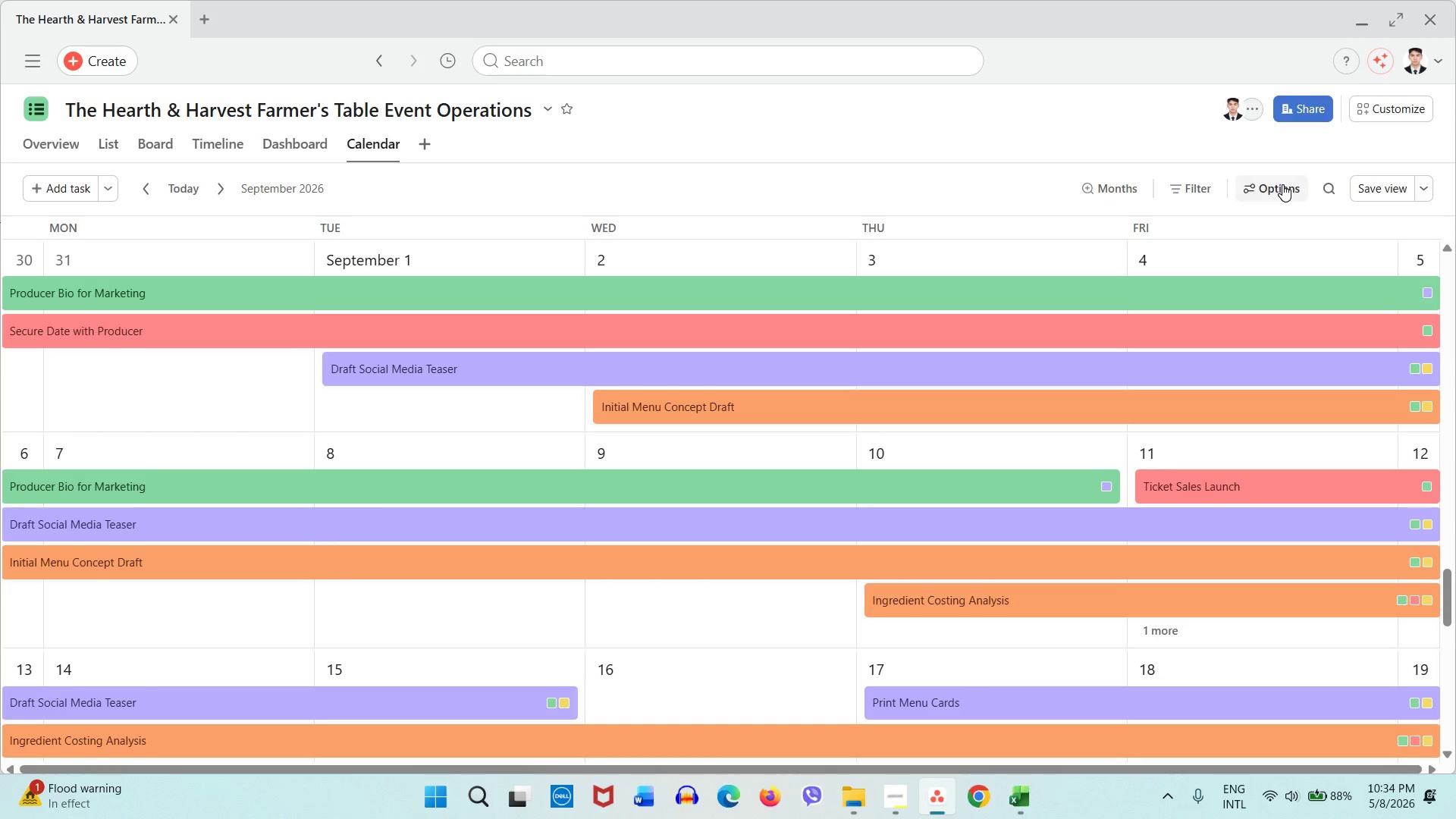 
mouse_move([1275, 203])
 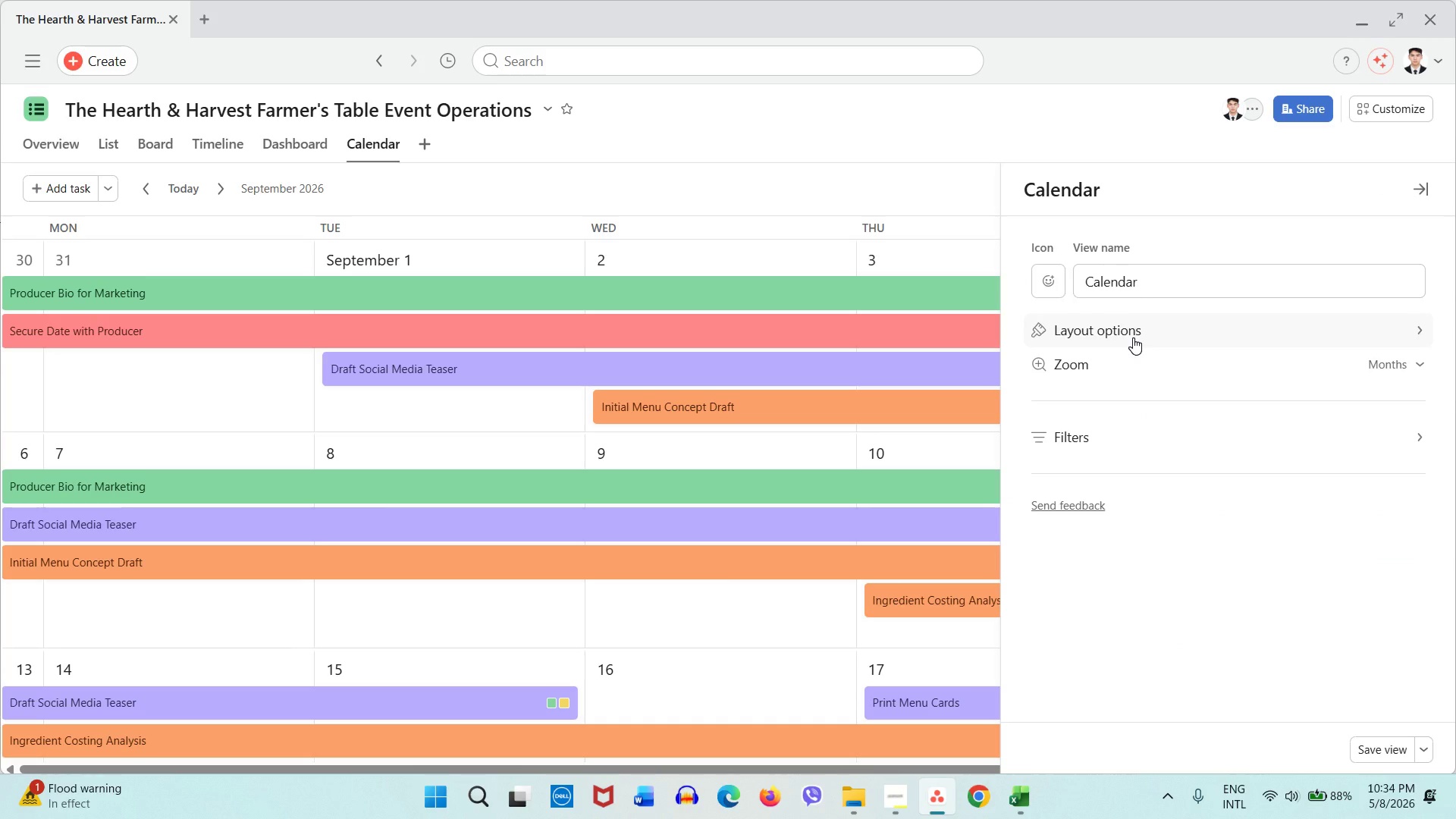 
left_click([1133, 337])
 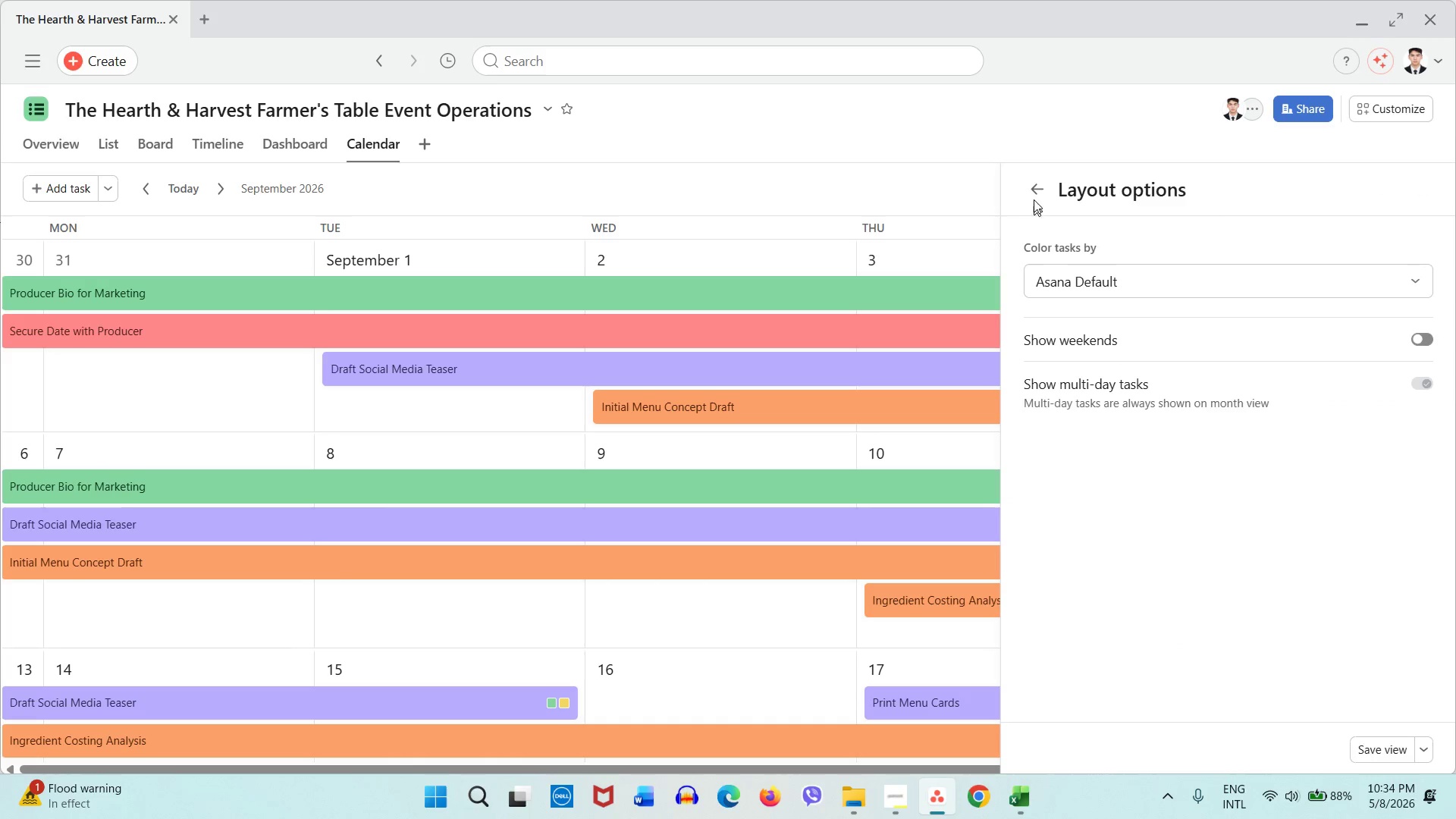 
left_click([1034, 197])
 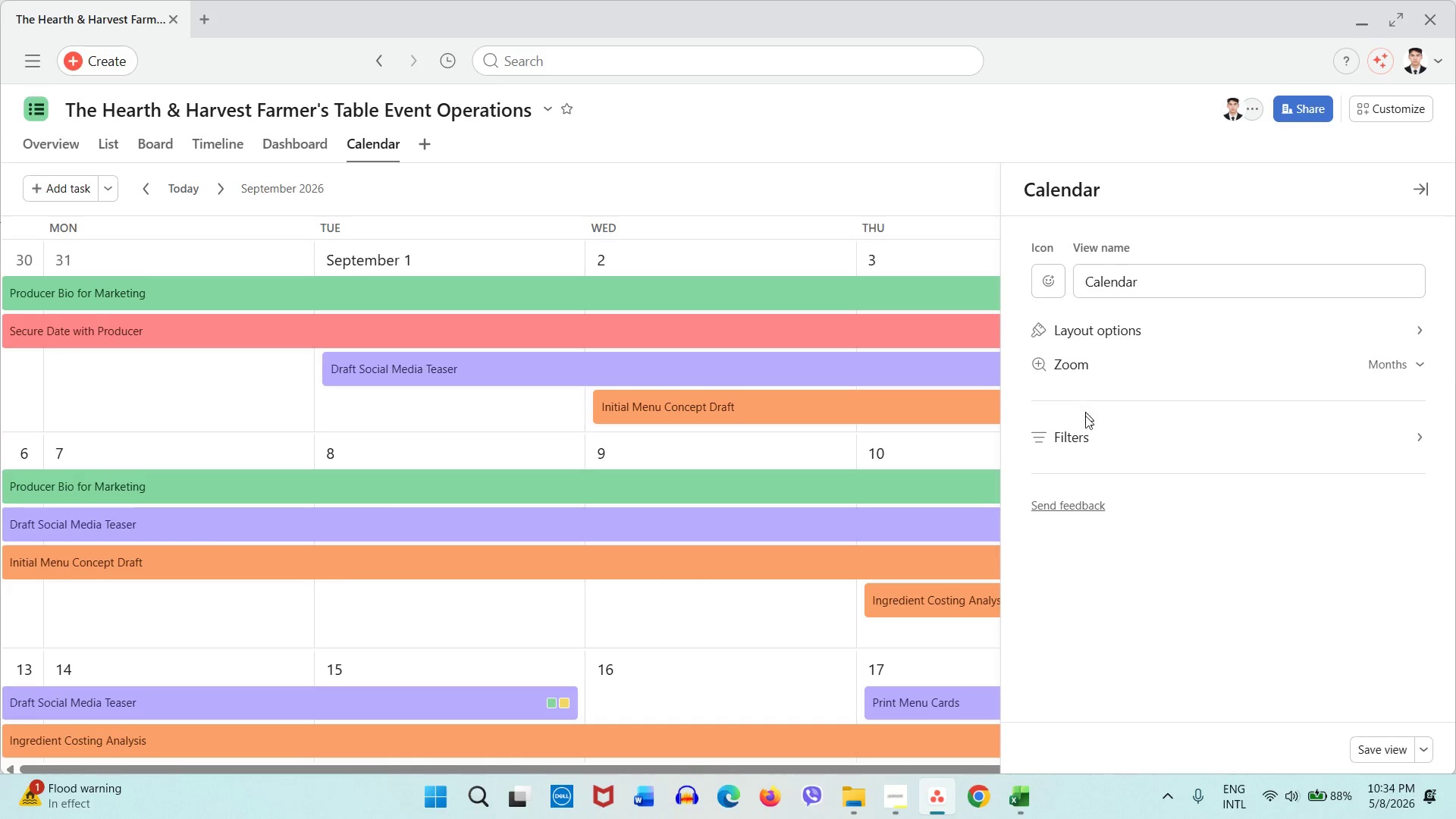 
left_click([1085, 435])
 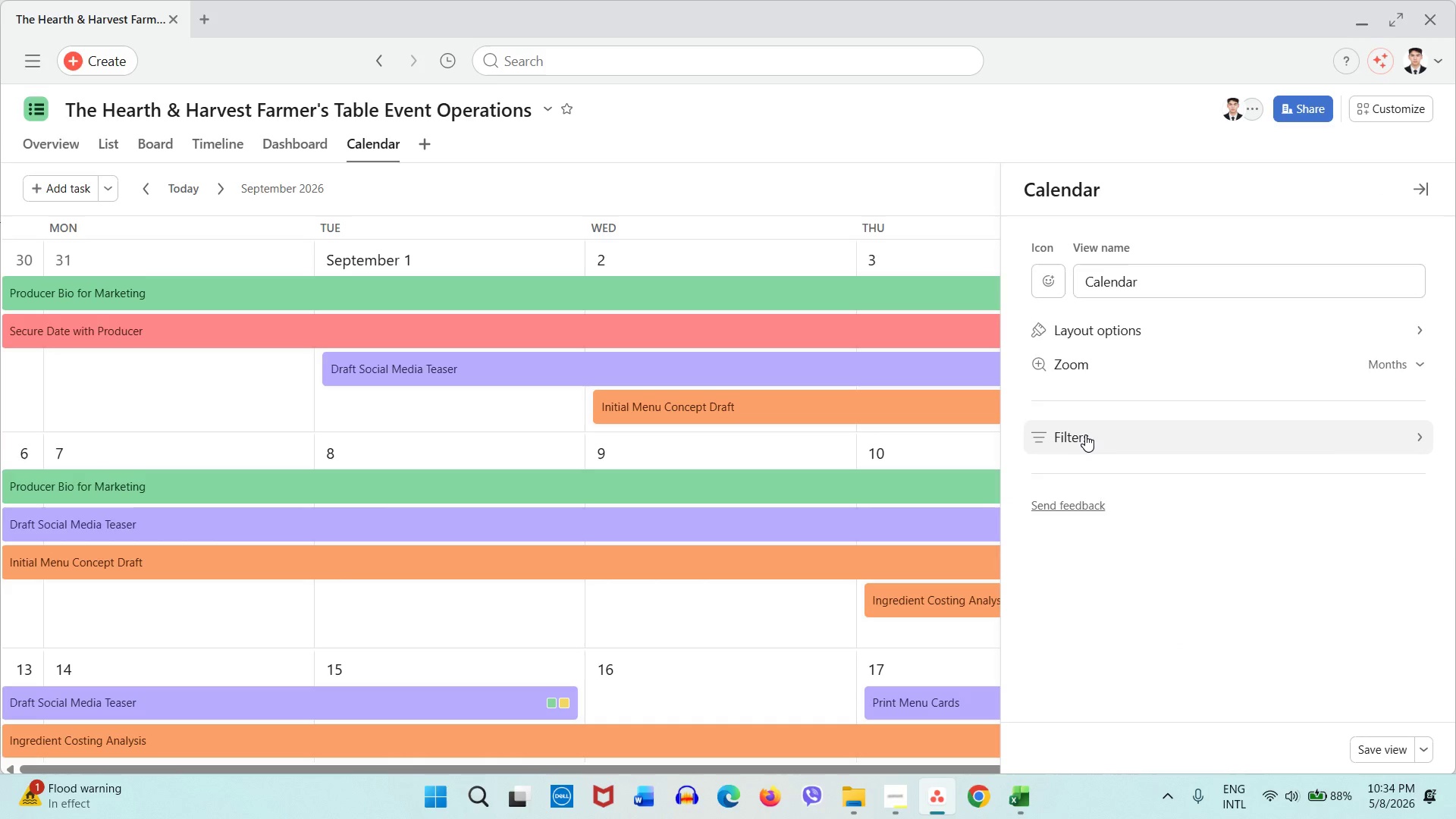 
mouse_move([1089, 449])
 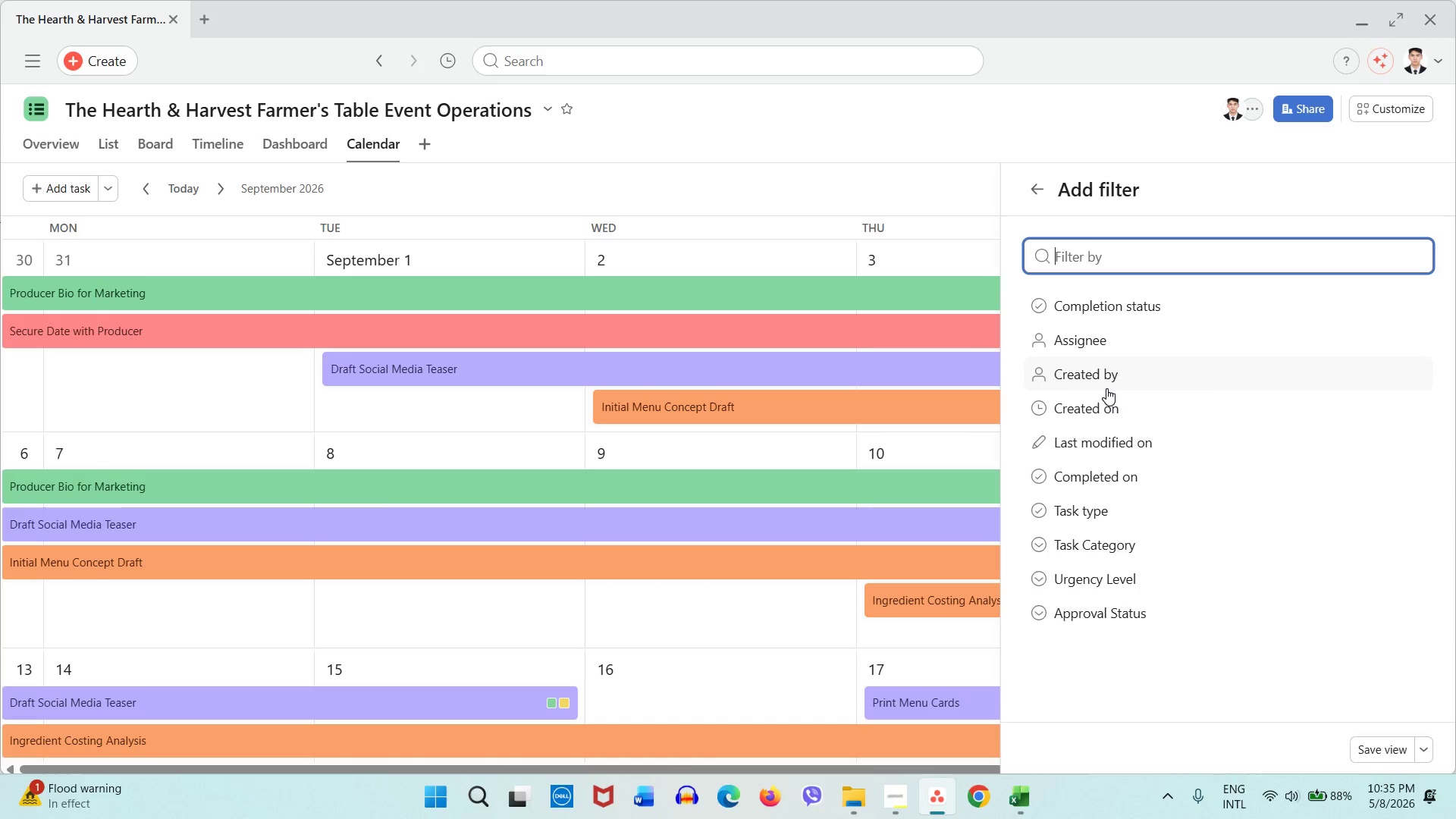 
wait(7.95)
 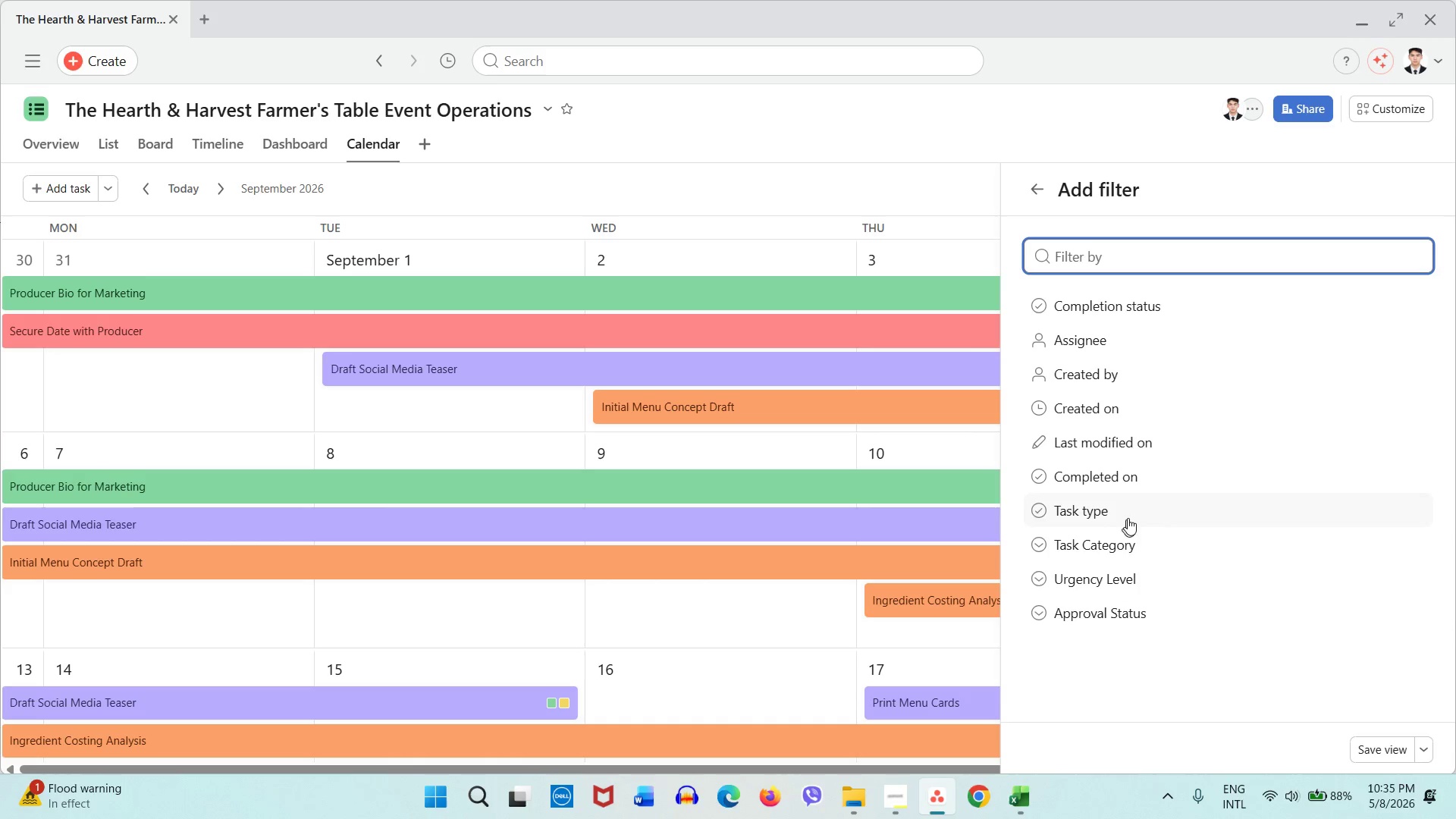 
left_click([1156, 318])
 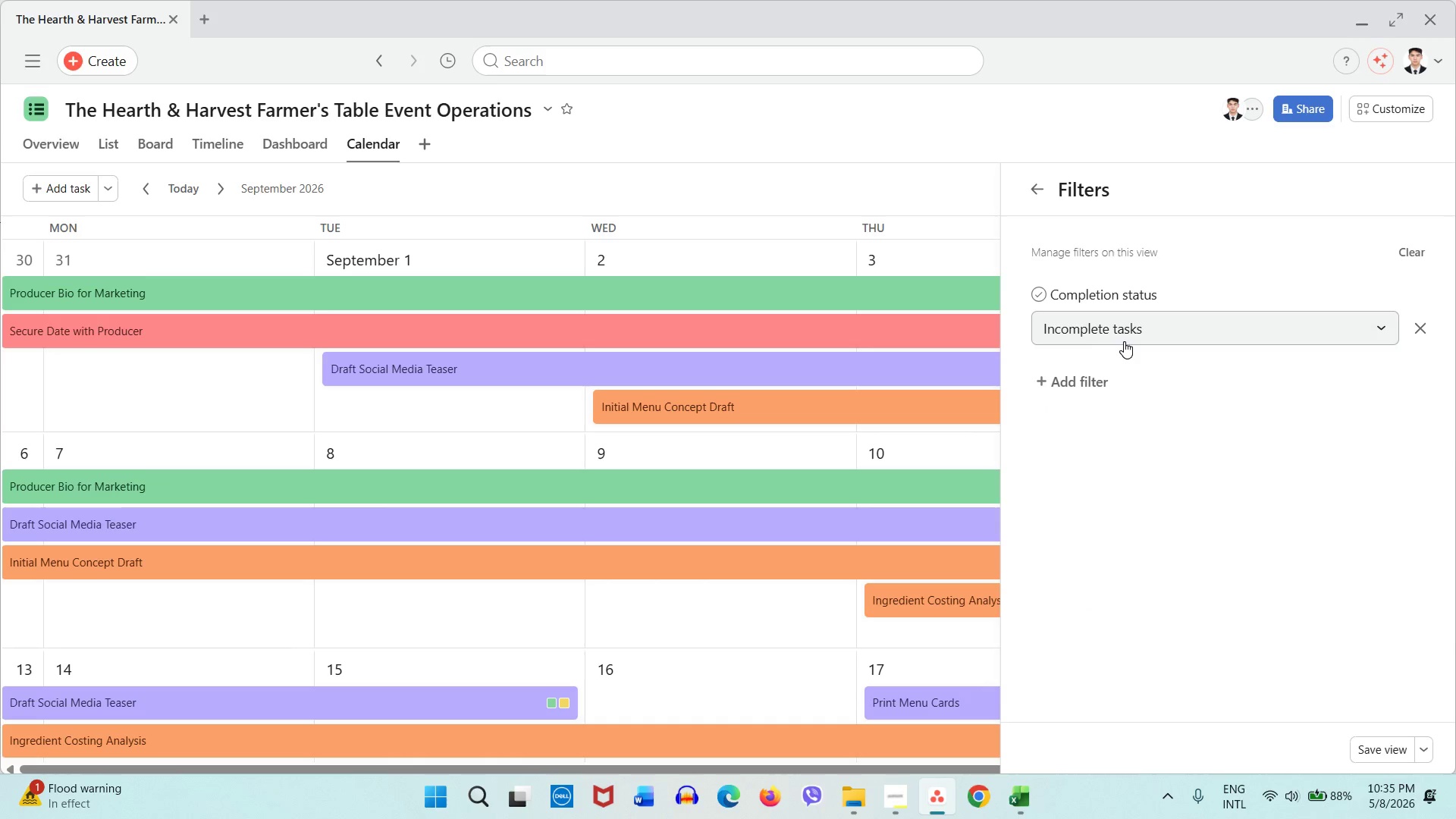 
left_click([1124, 341])
 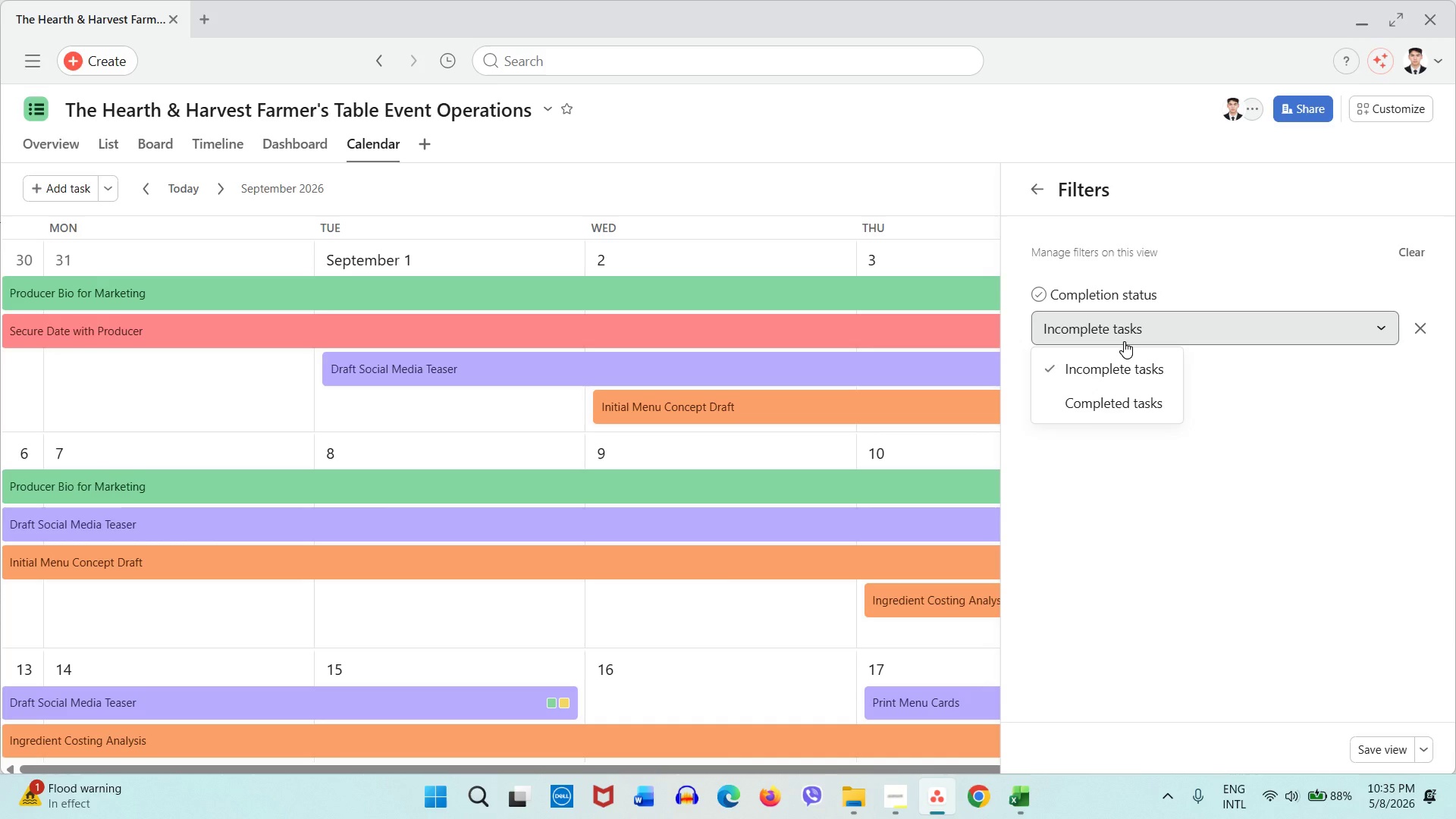 
left_click([1124, 341])
 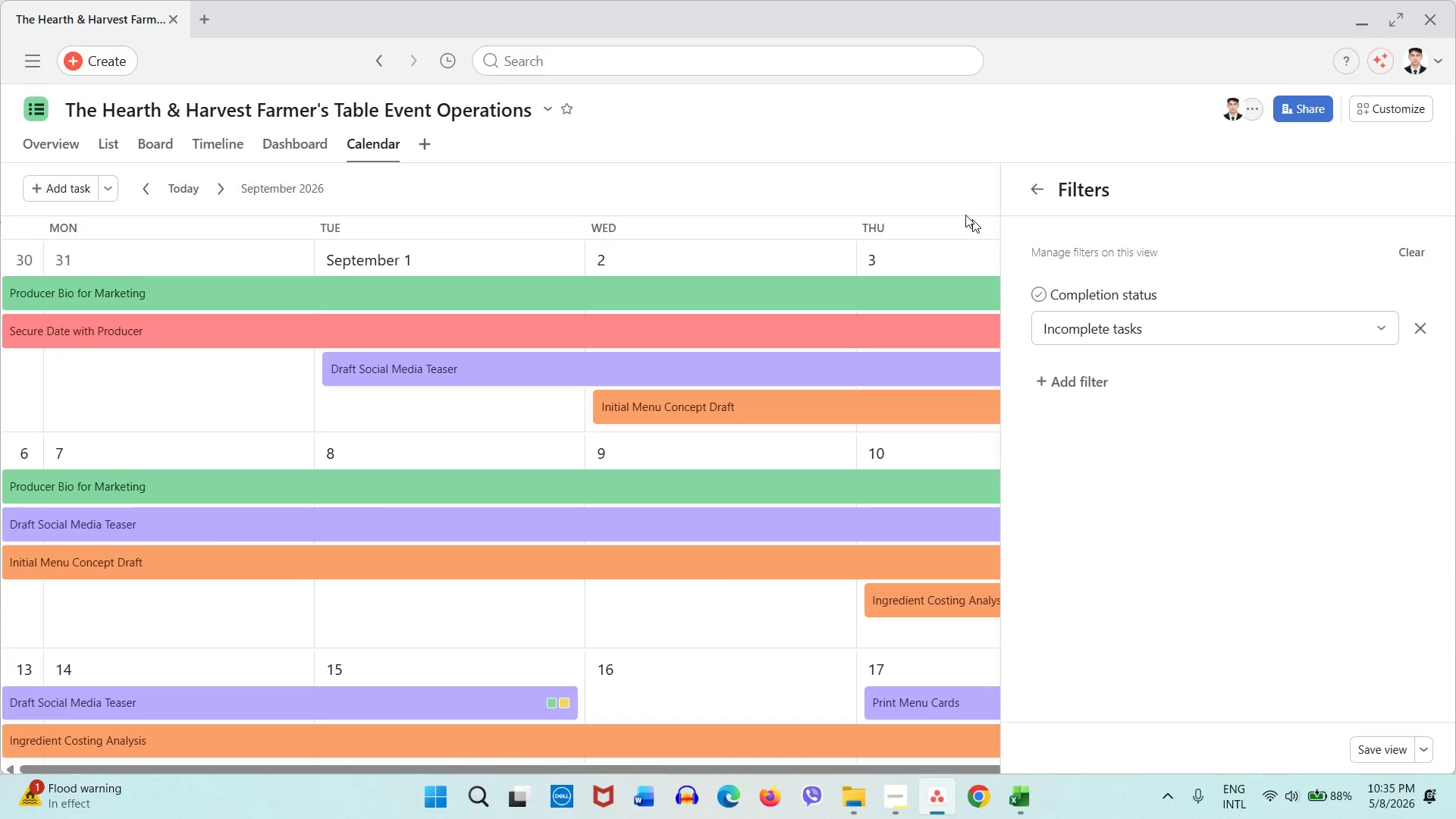 
left_click([955, 208])
 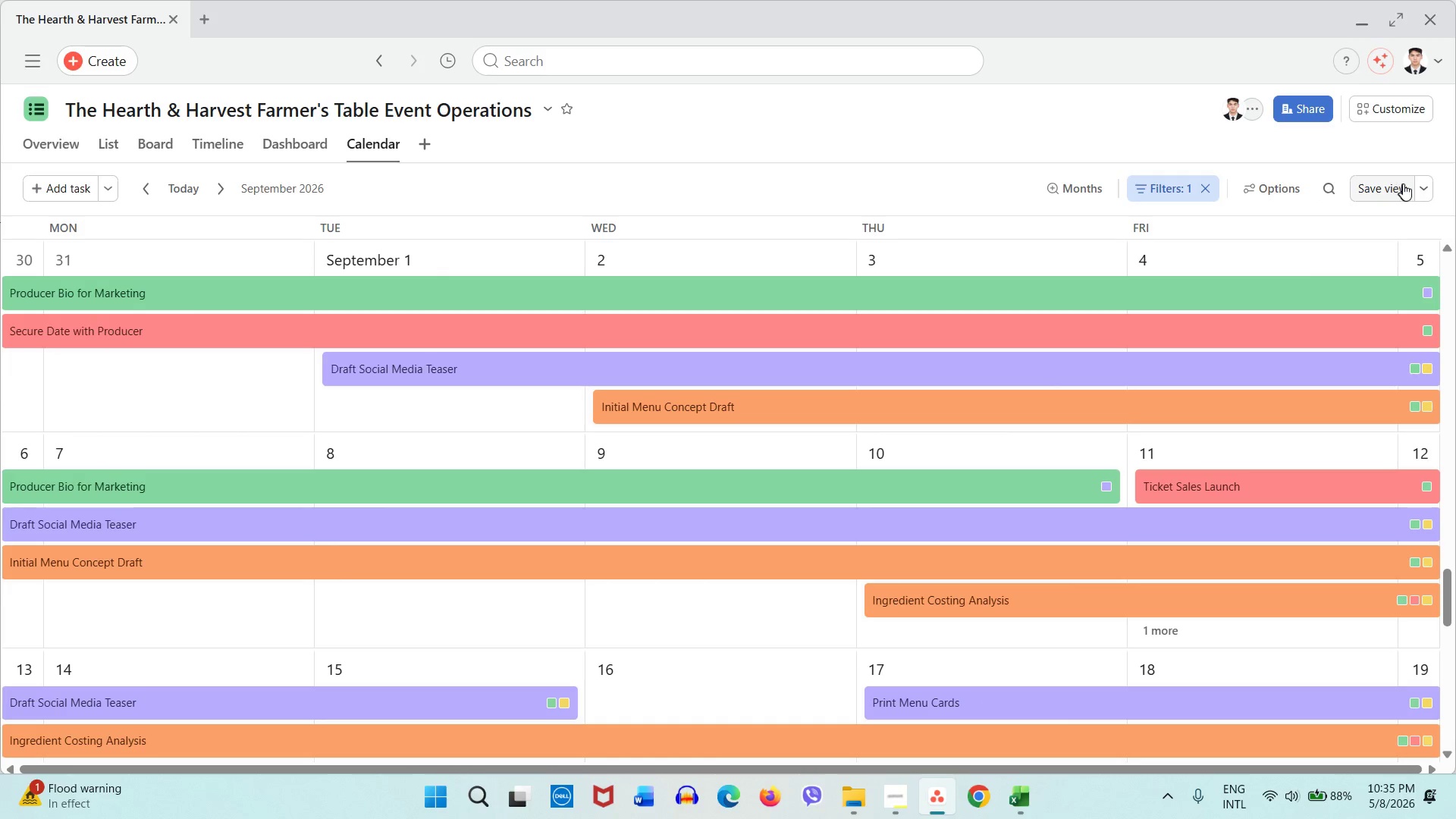 
left_click([1403, 184])
 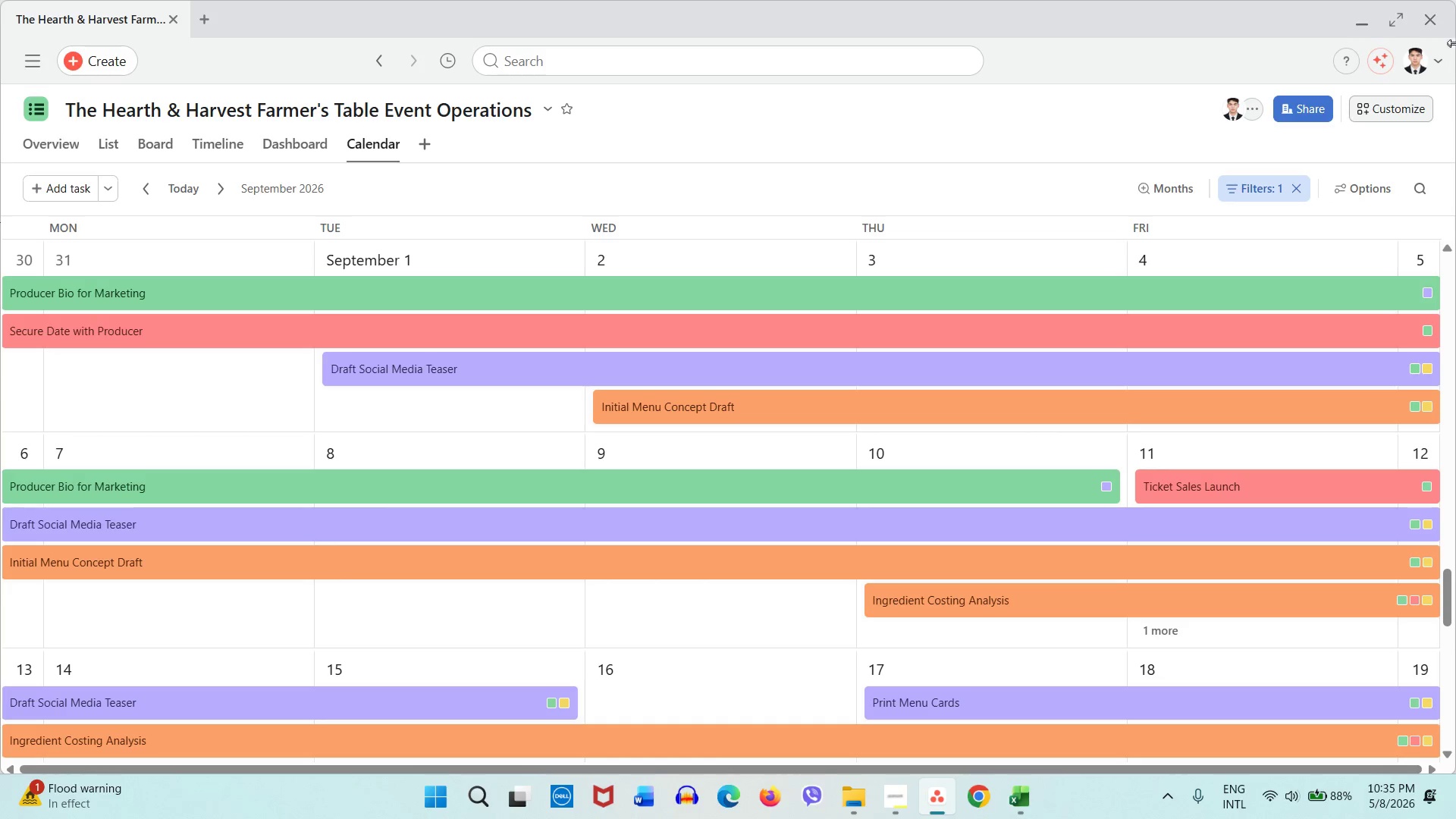 
wait(29.3)
 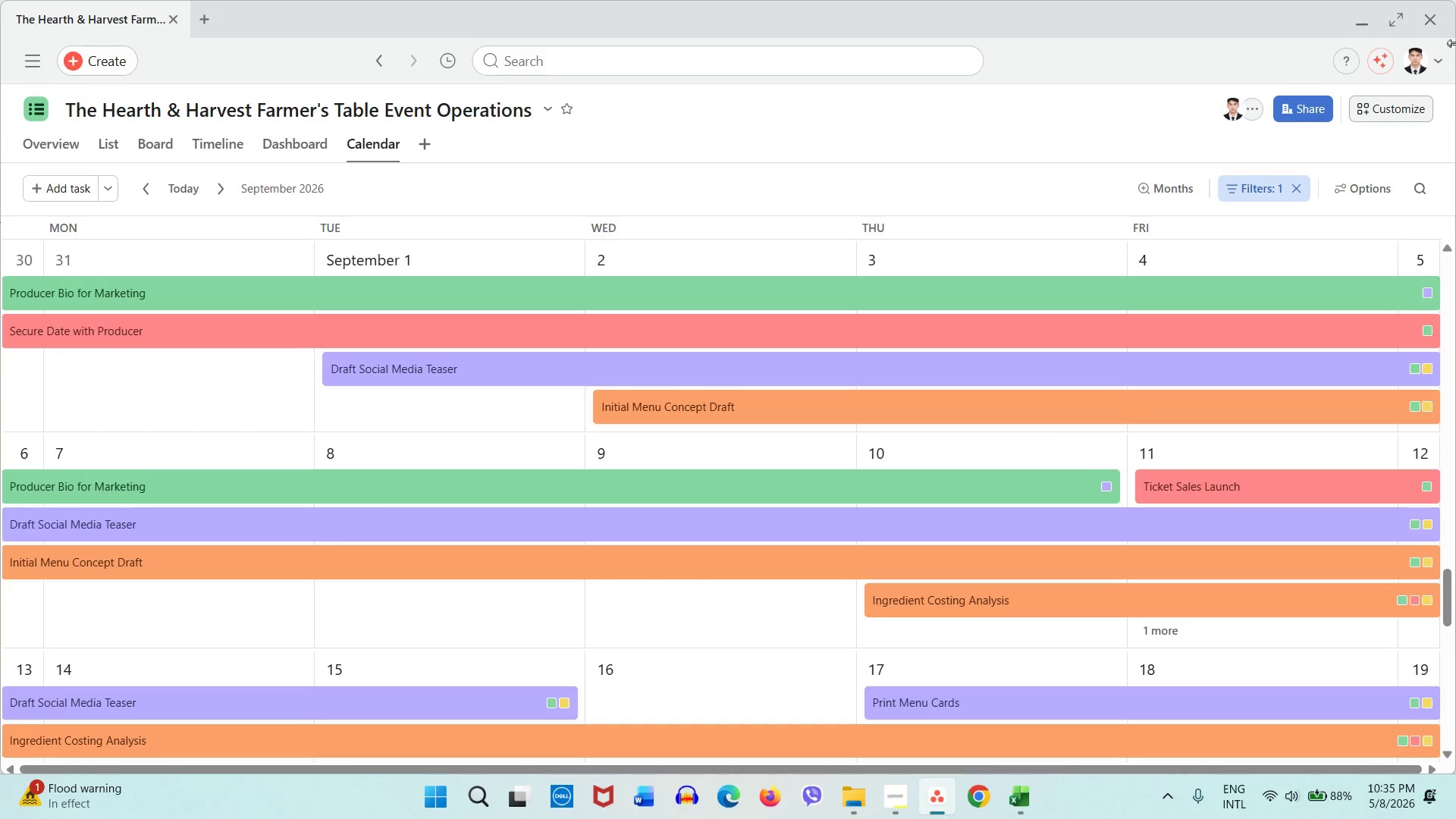 
left_click([1240, 193])
 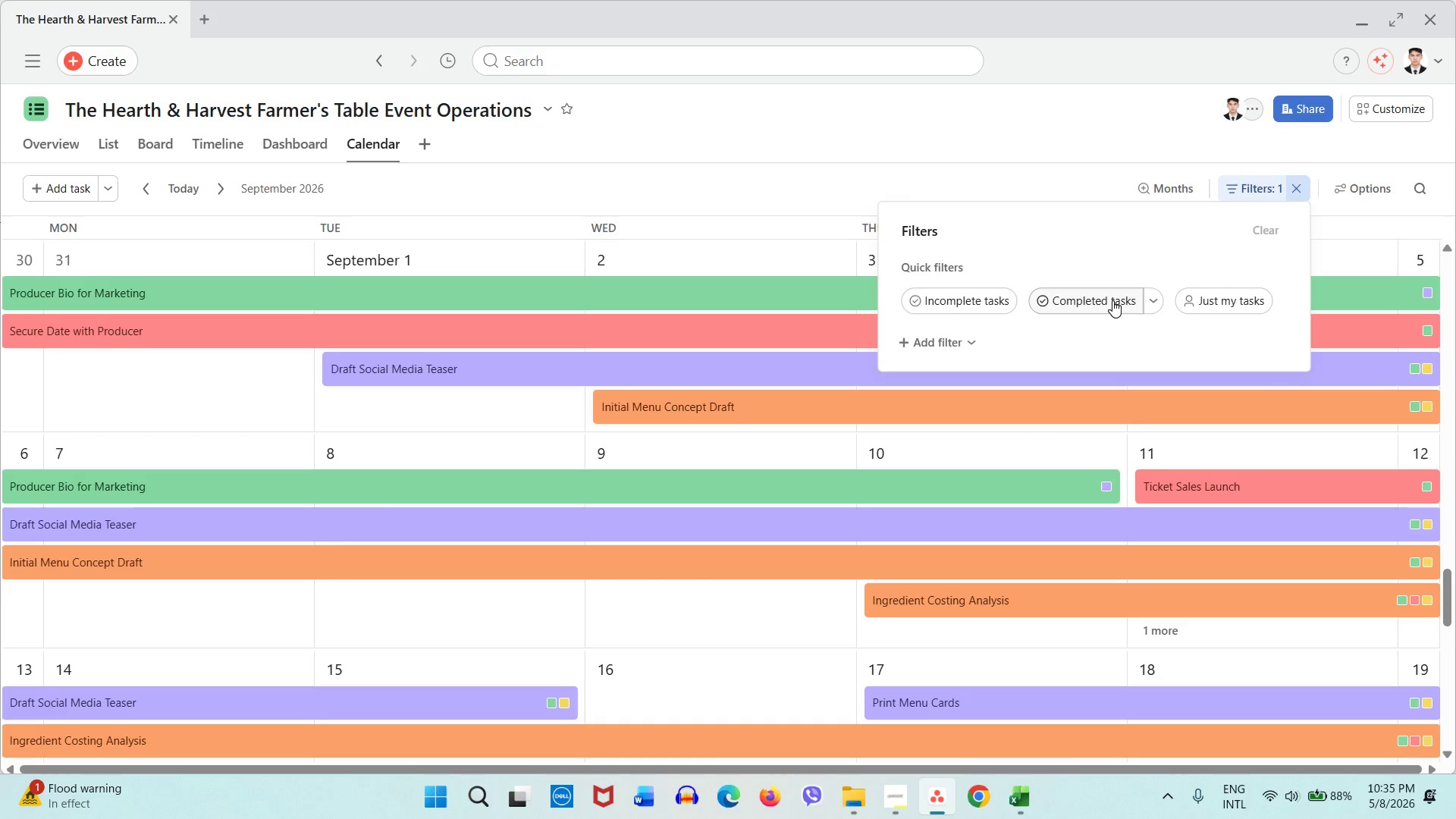 
left_click([954, 335])
 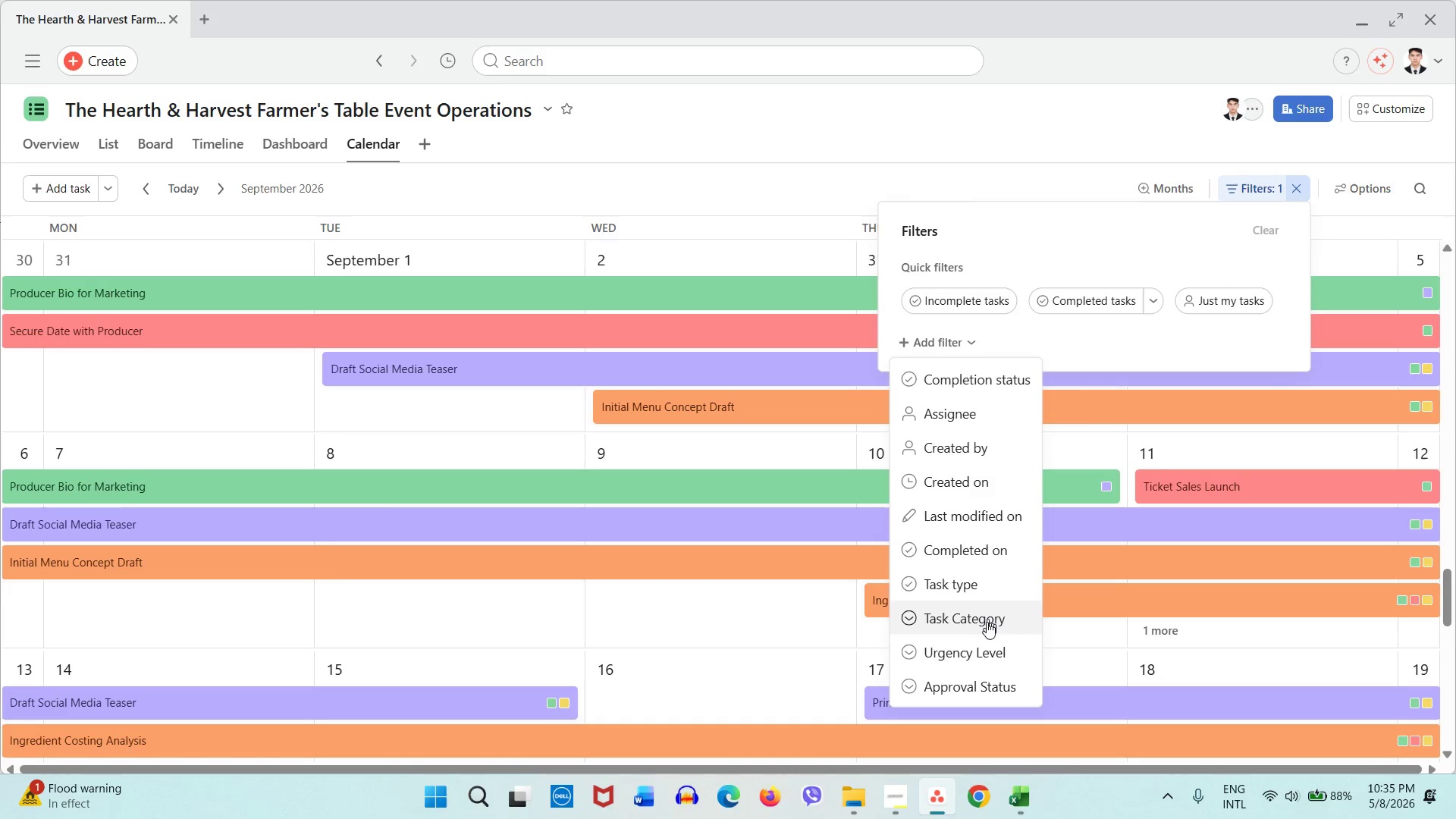 
scroll: coordinate [984, 659], scroll_direction: down, amount: 1.0
 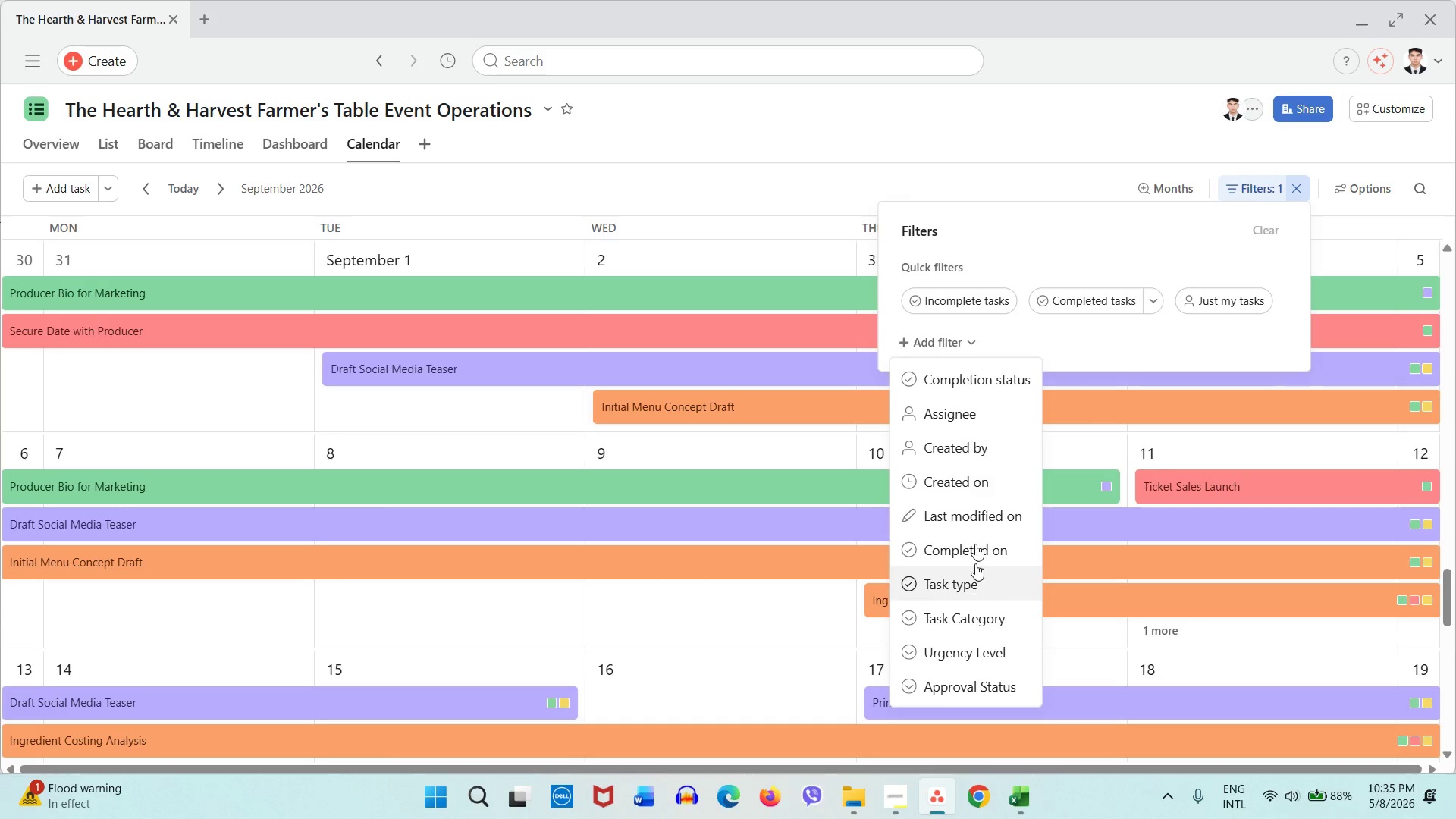 
left_click([974, 484])
 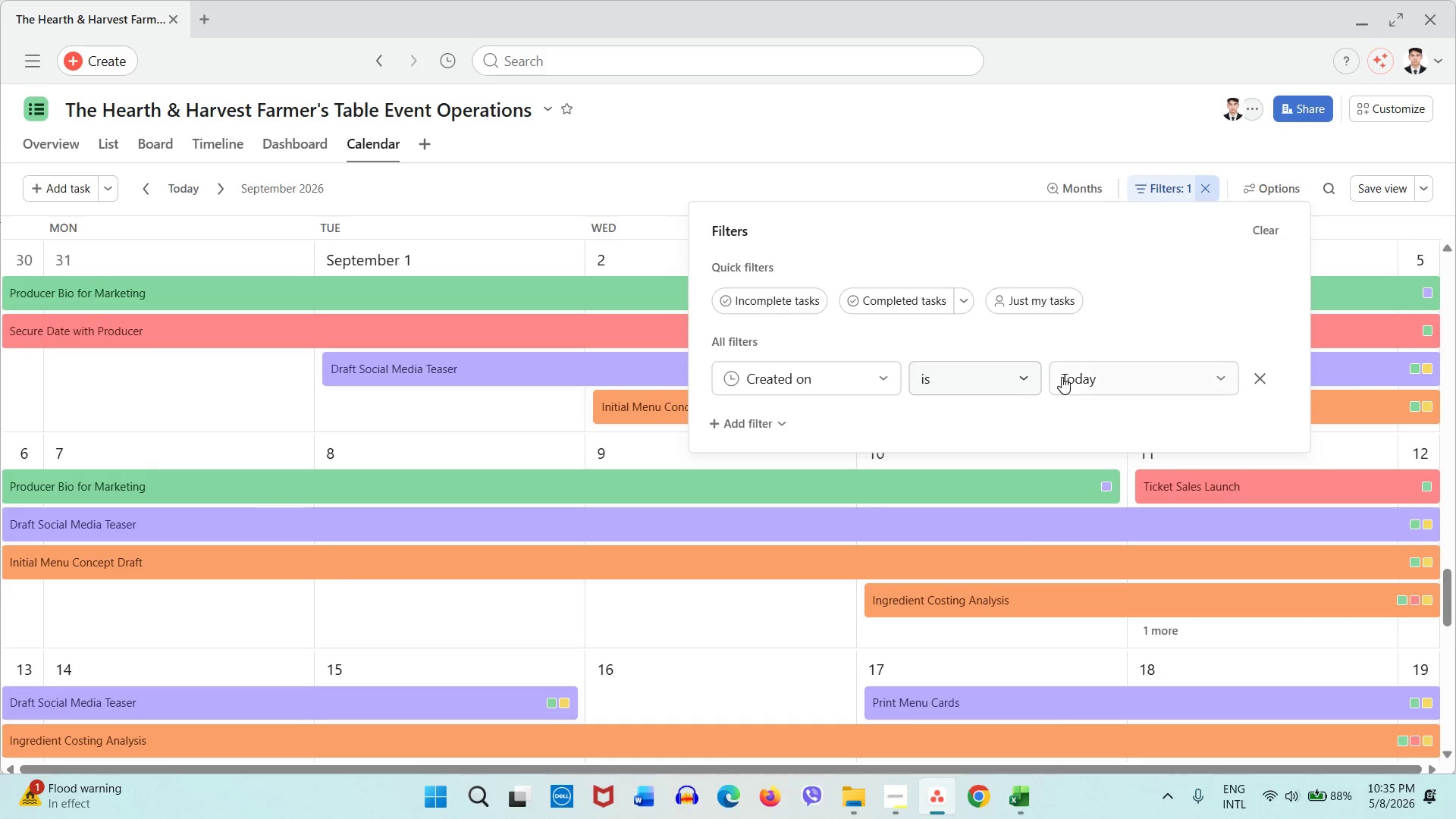 
left_click([1269, 386])
 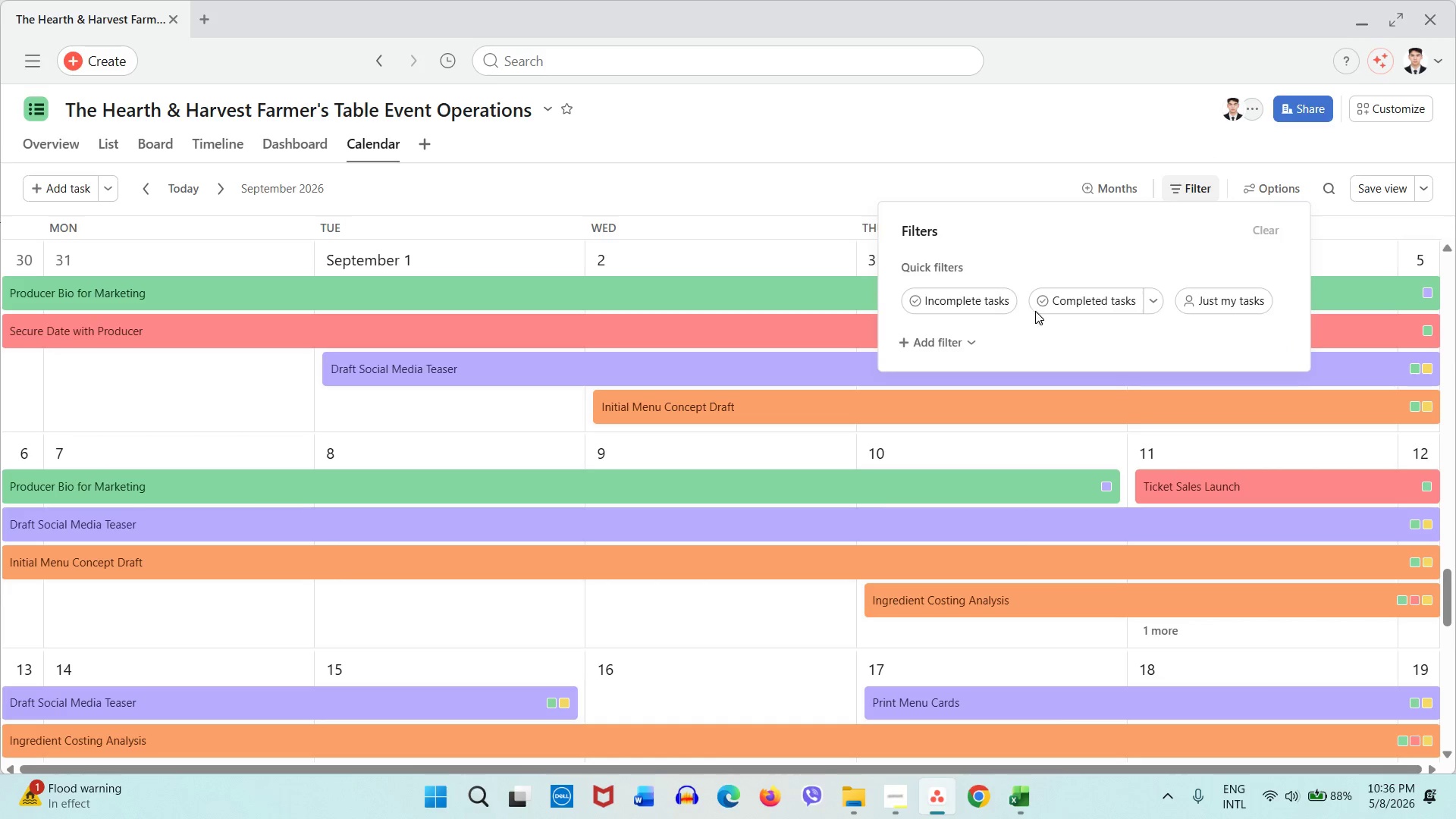 
left_click([977, 308])
 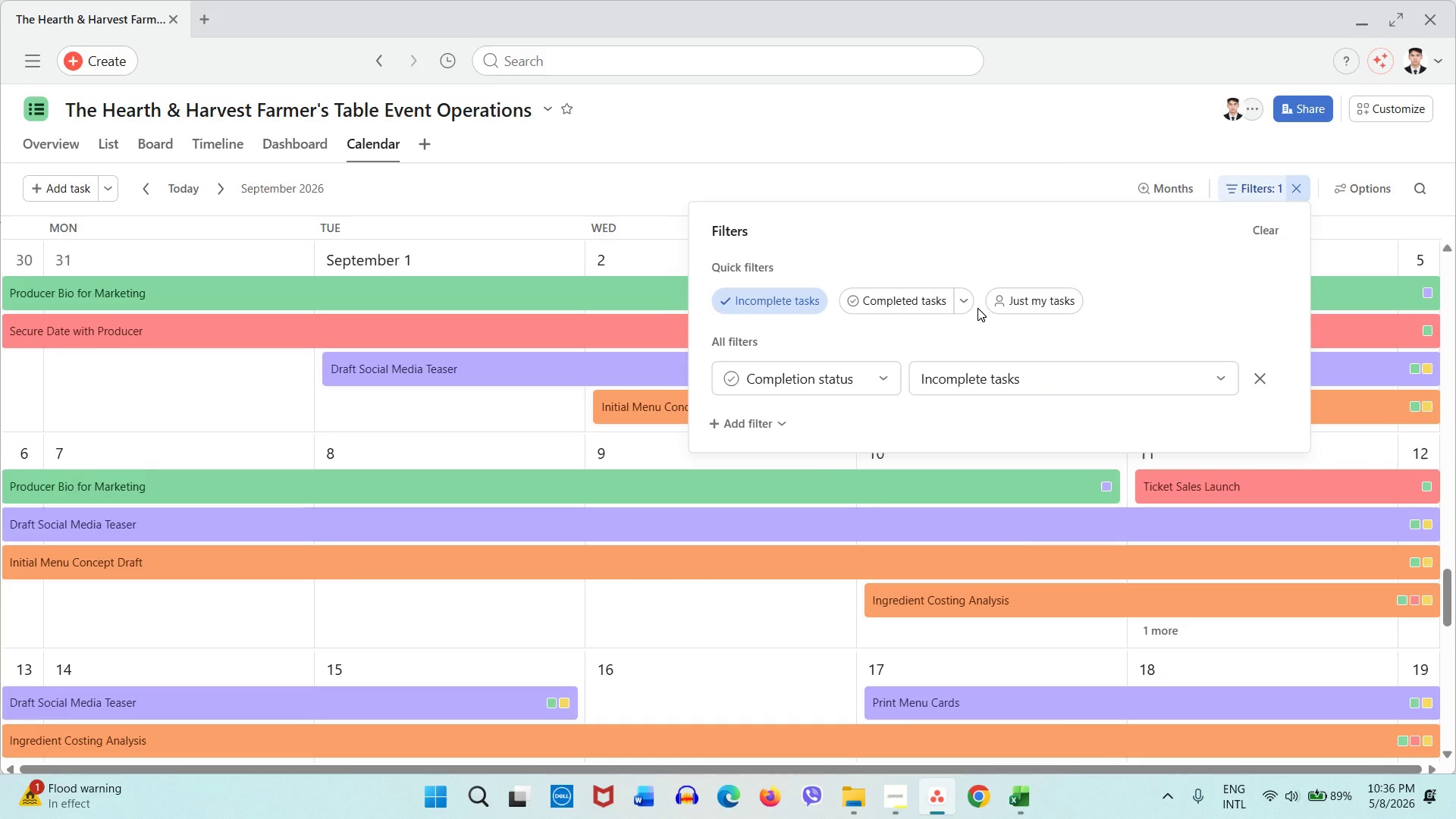 
wait(5.84)
 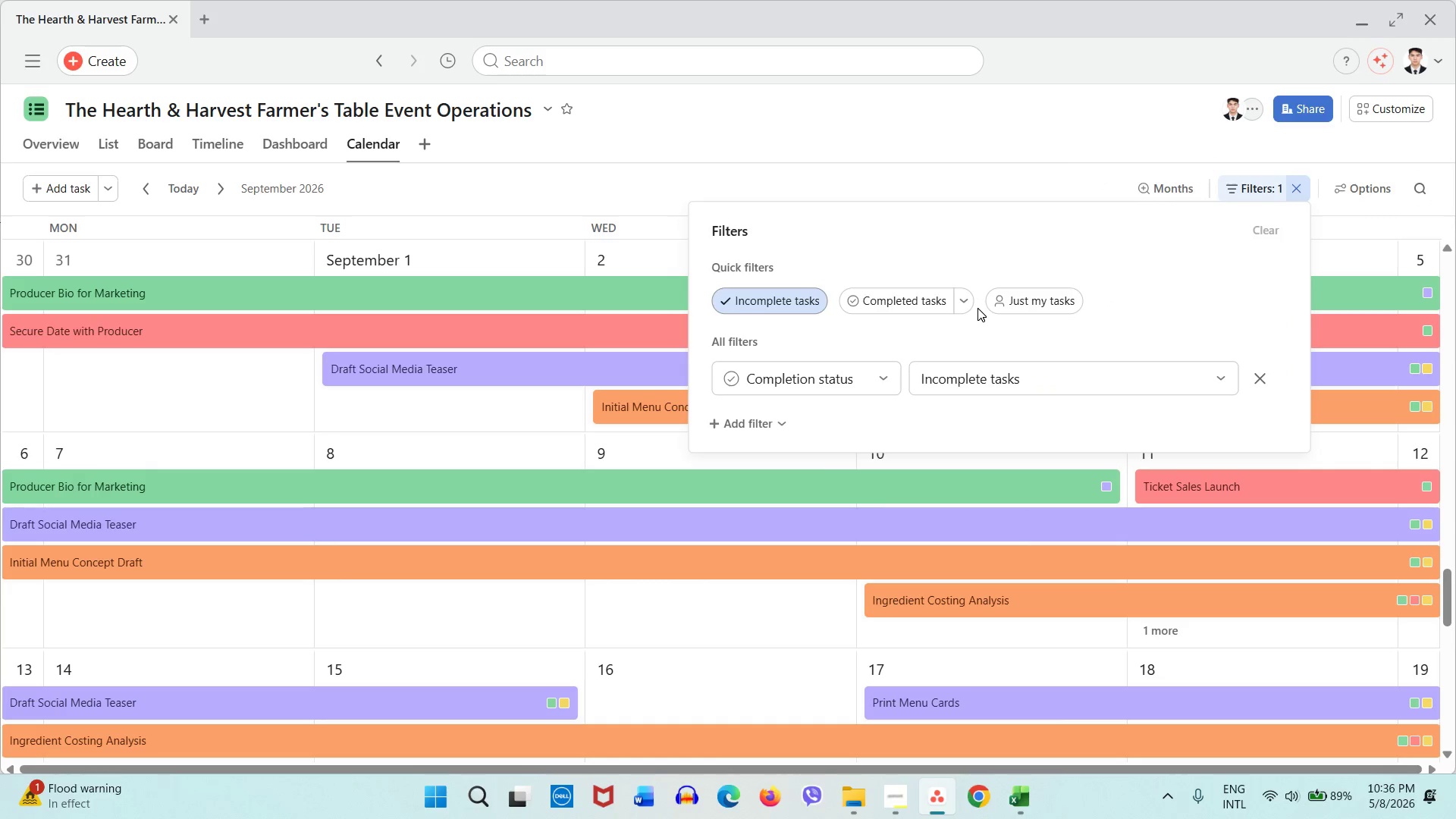 
scroll: coordinate [990, 391], scroll_direction: down, amount: 1.0
 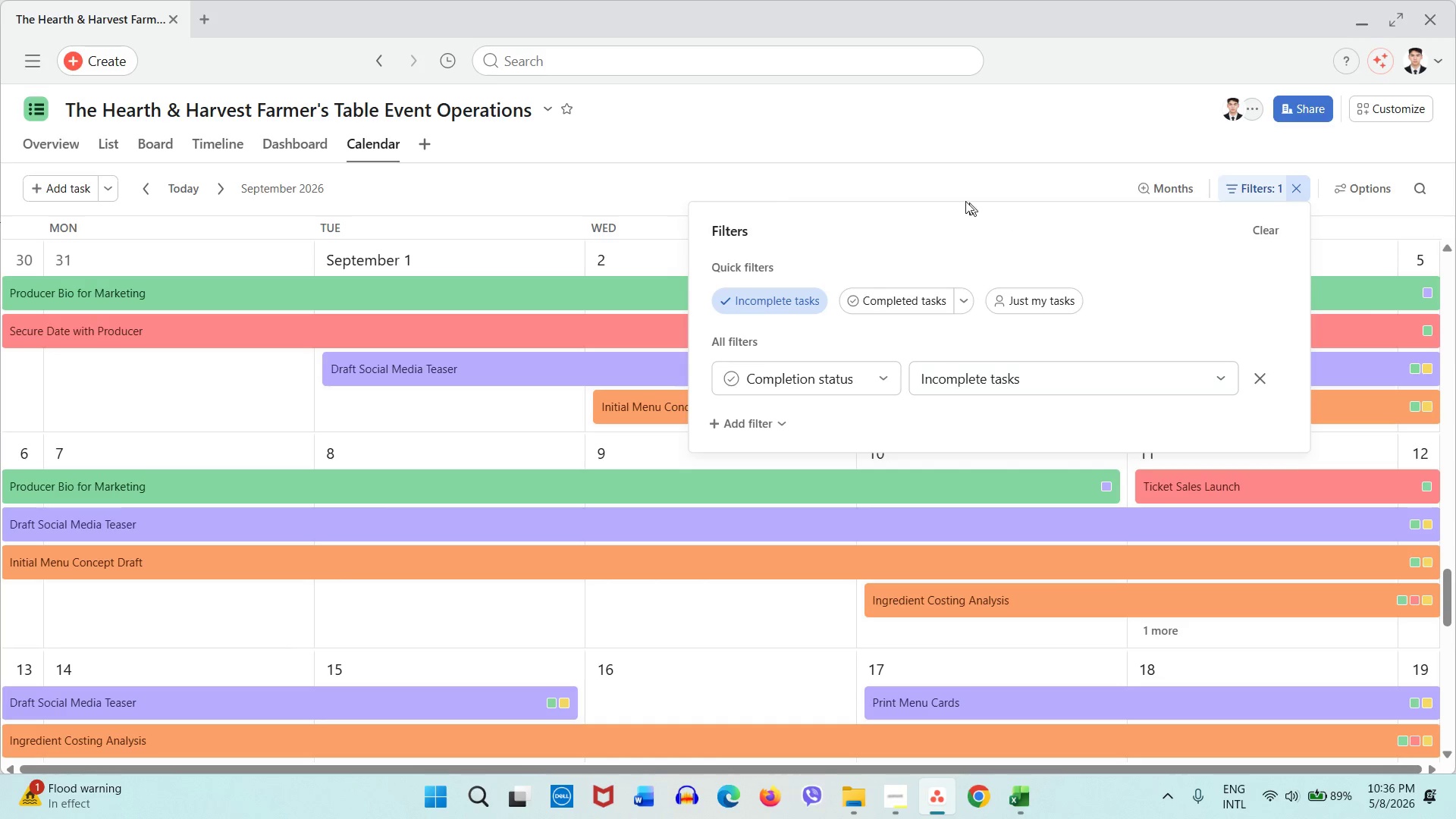 
left_click([966, 165])
 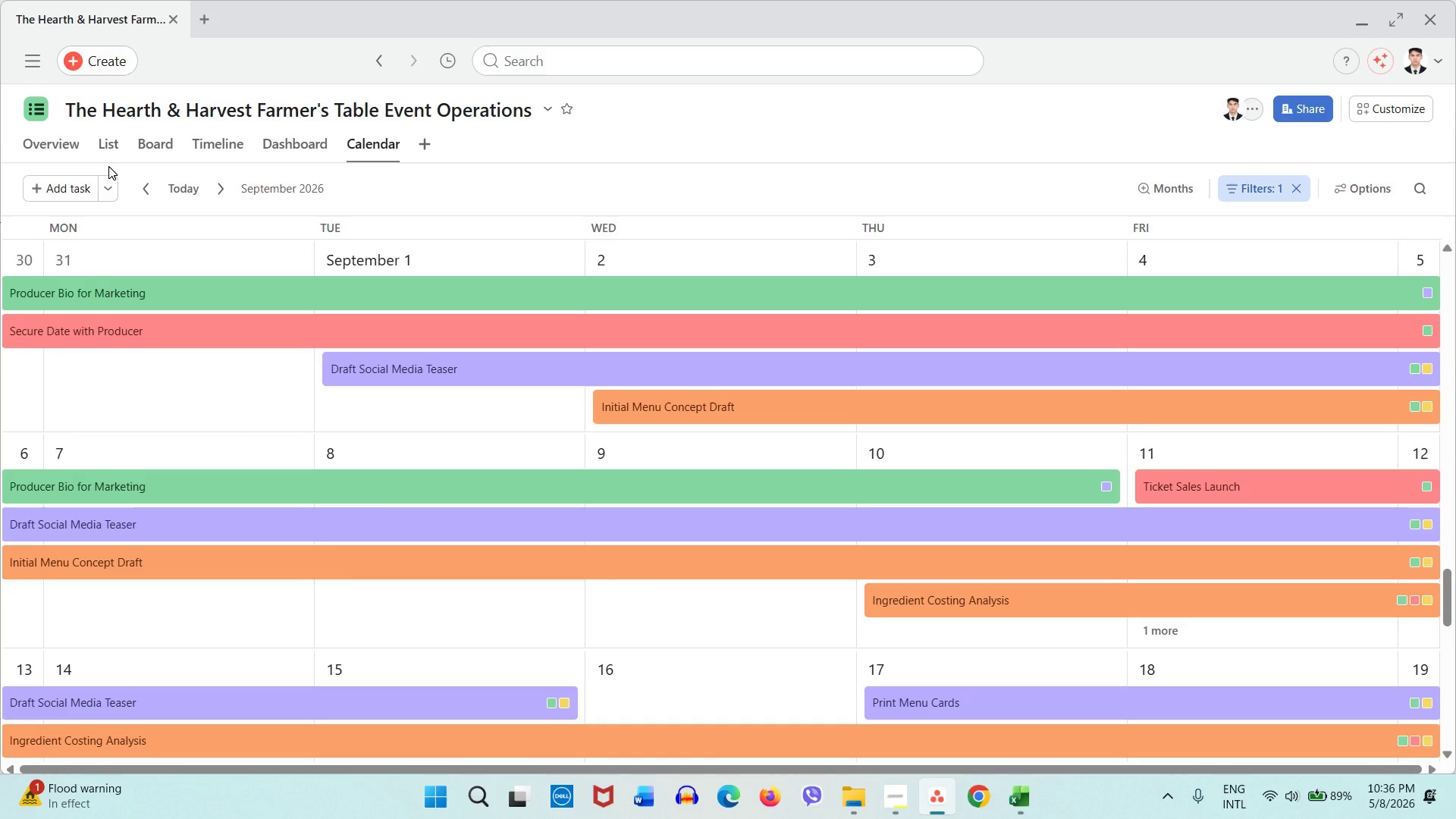 
wait(22.5)
 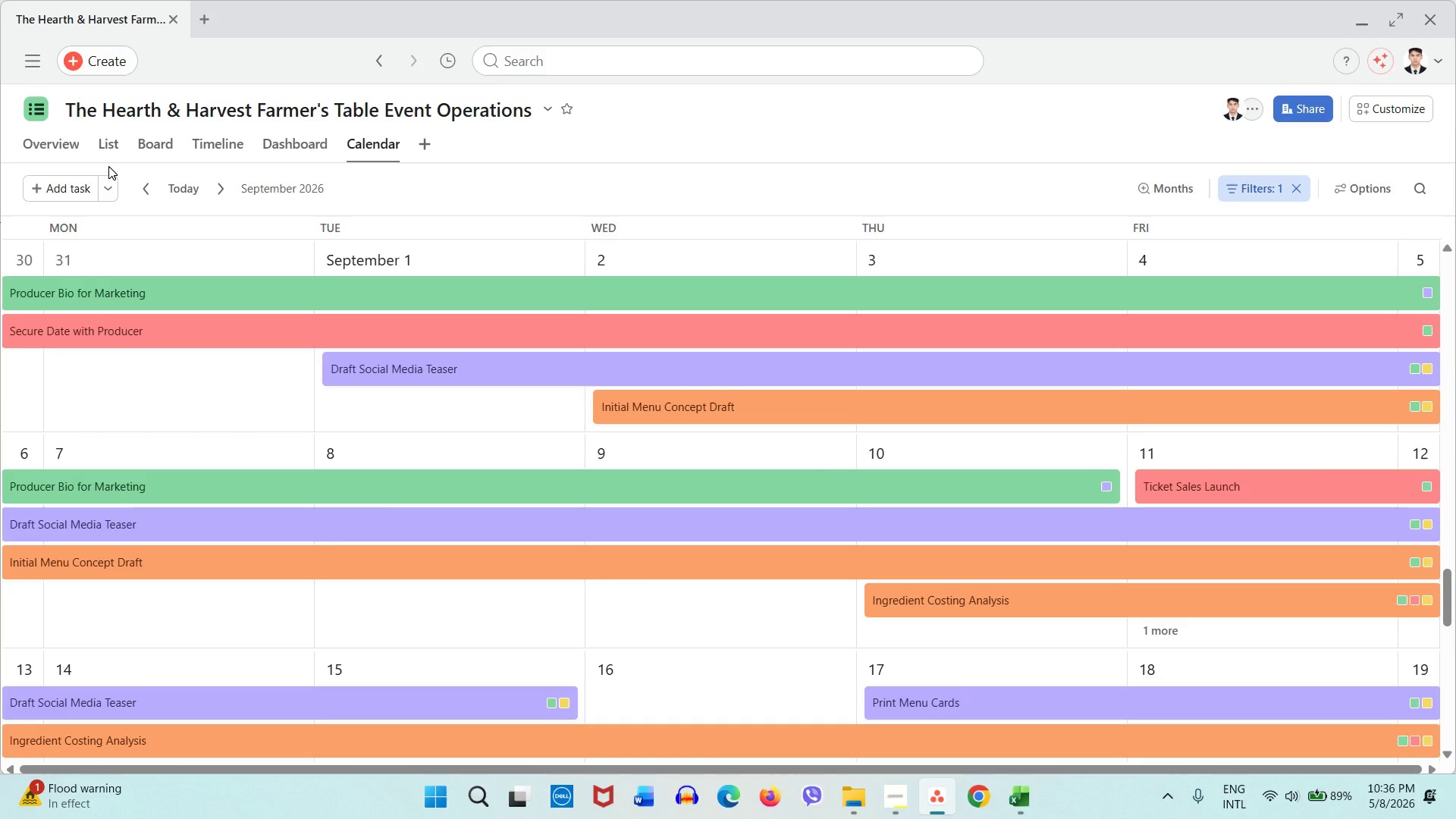 
left_click([292, 151])
 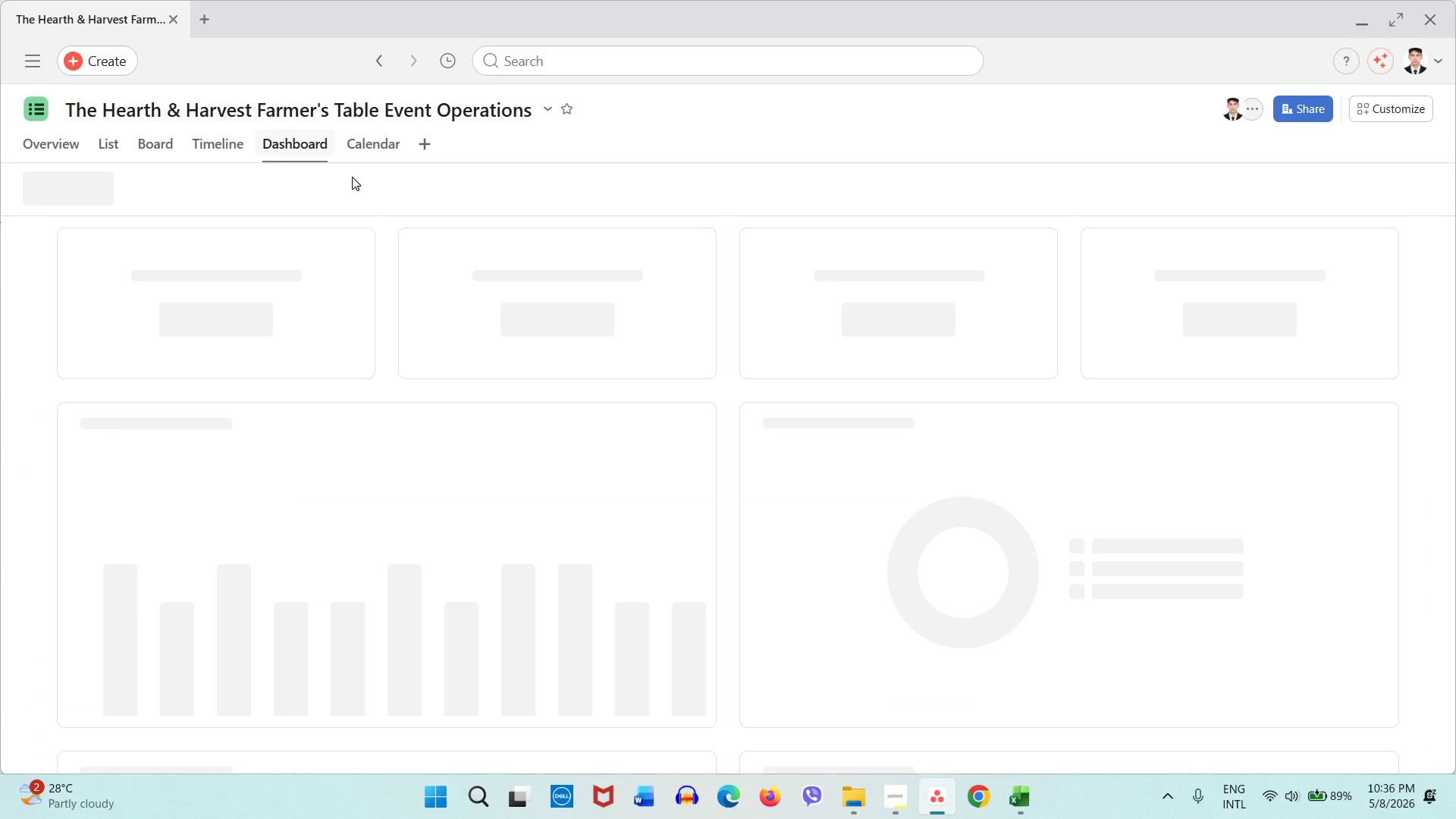 
mouse_move([307, 300])
 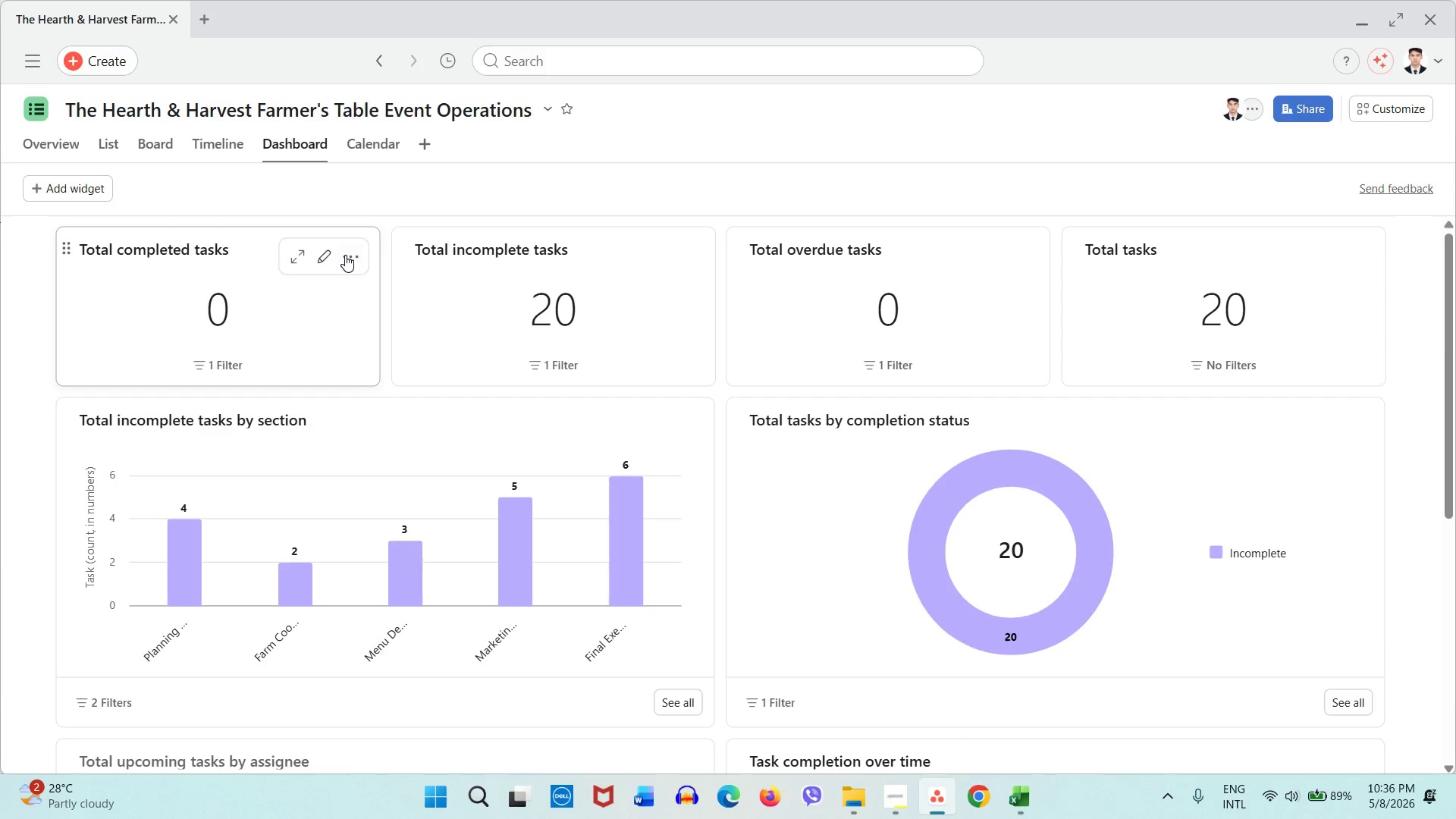 
mouse_move([319, 253])
 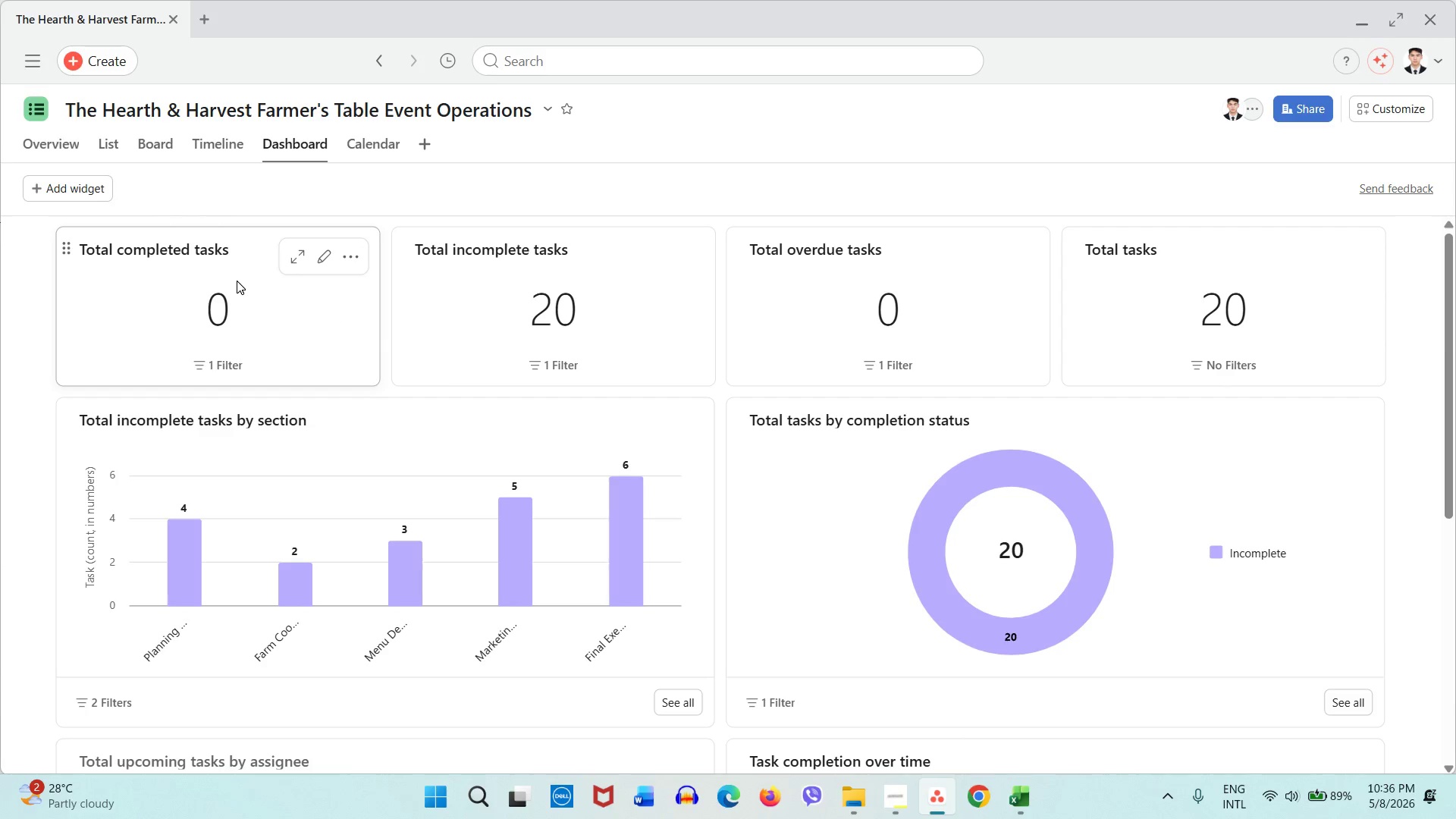 
right_click([237, 281])
 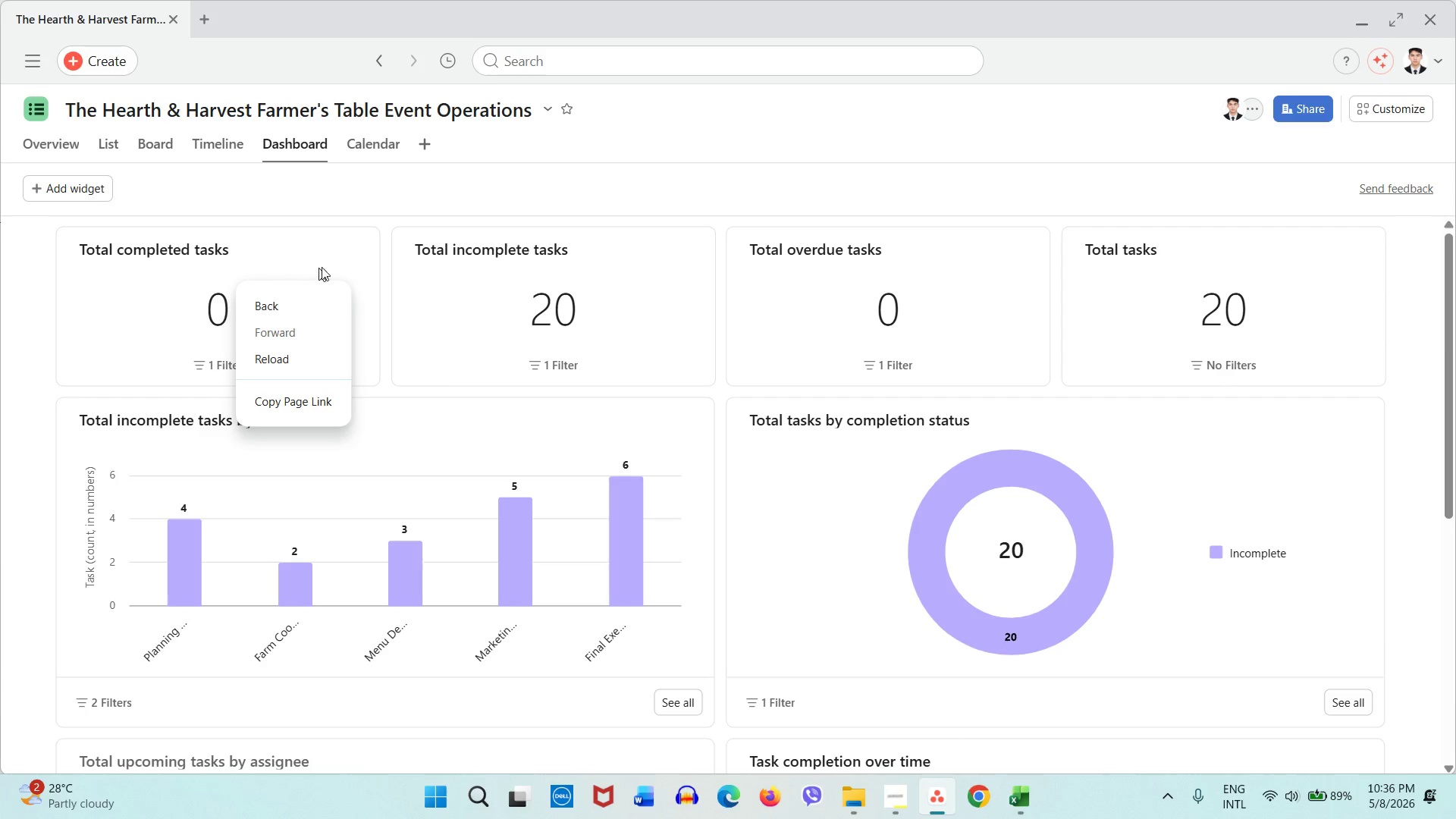 
left_click([346, 262])
 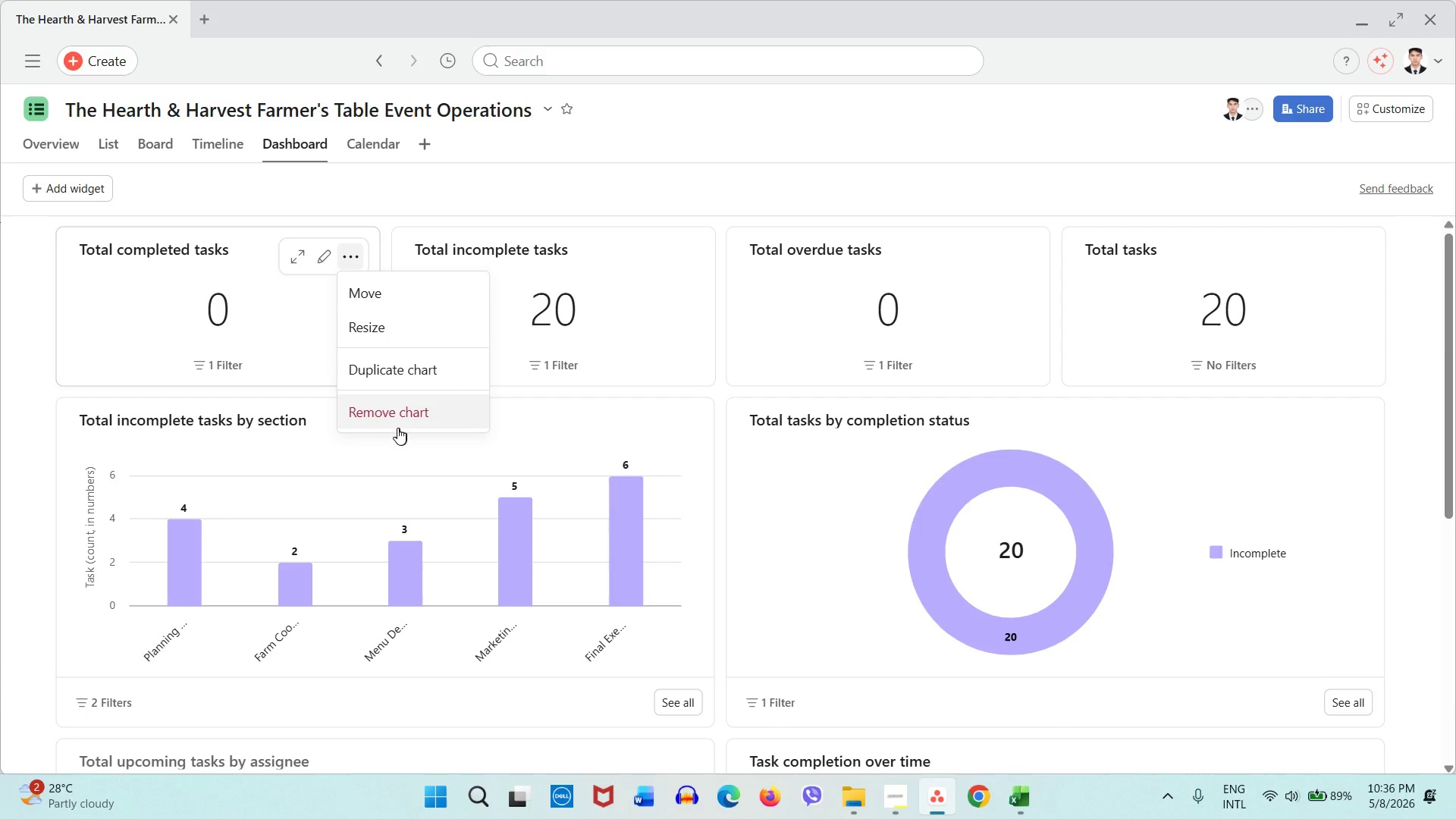 
left_click([397, 420])
 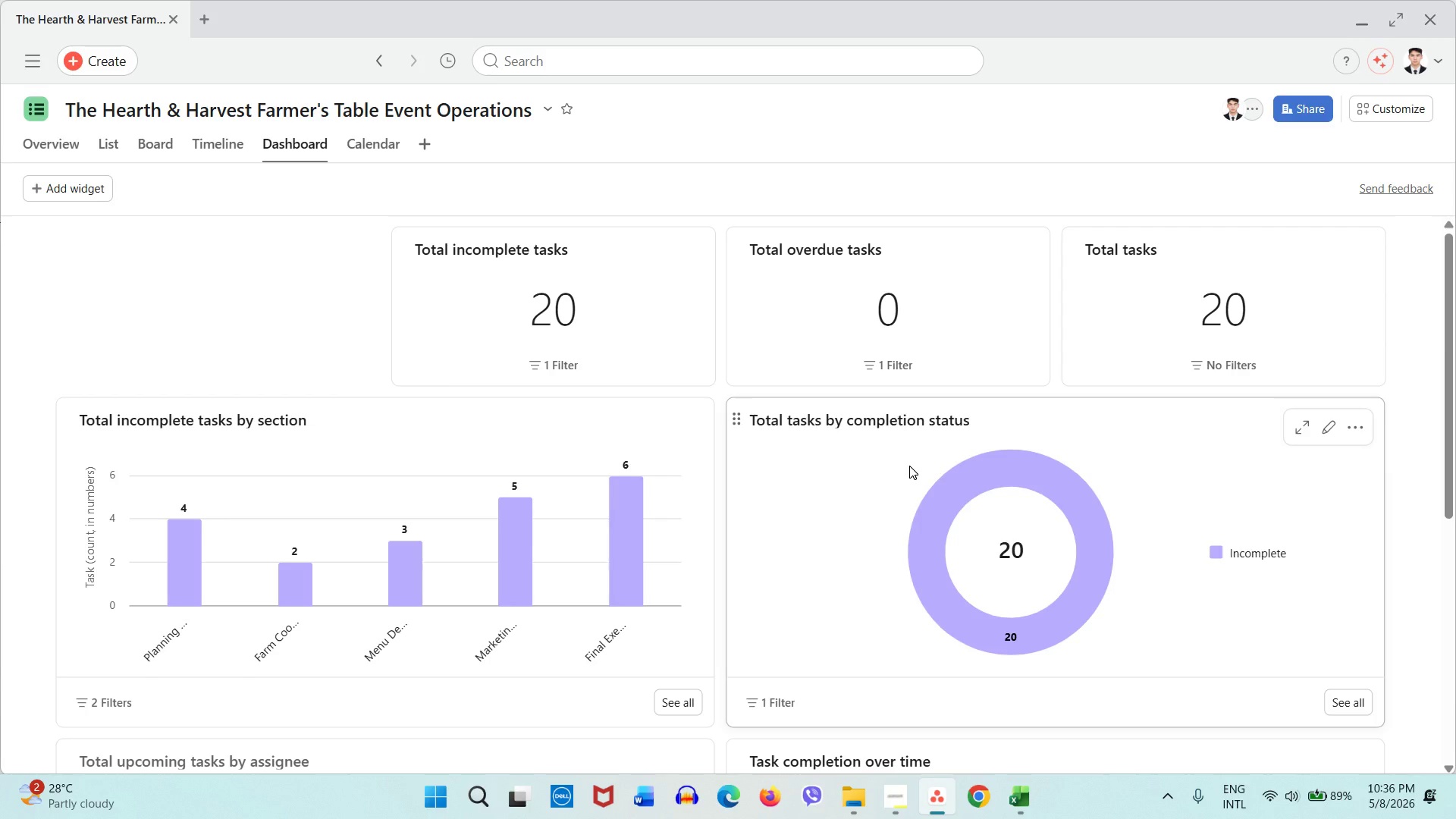 
wait(5.16)
 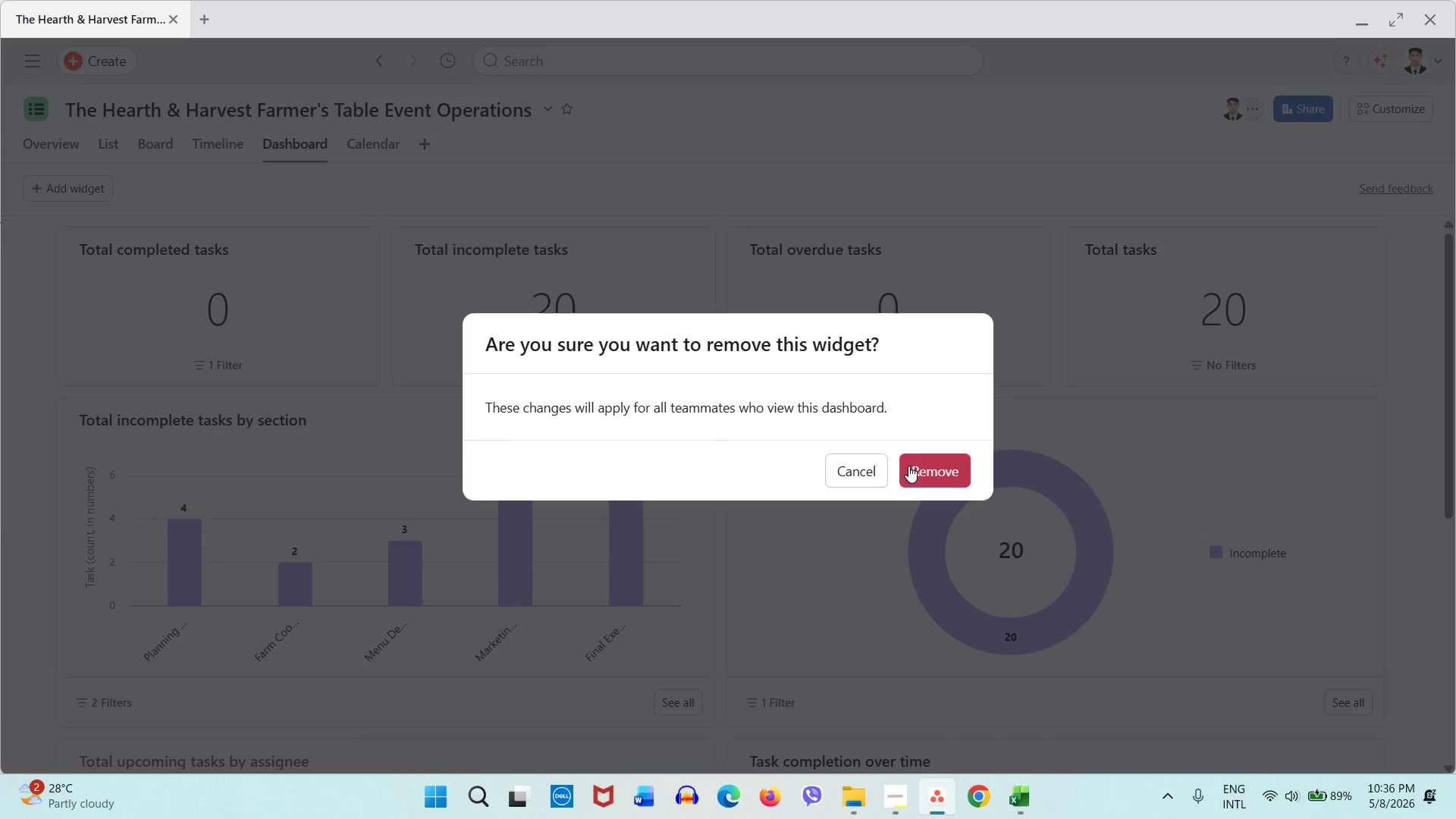 
left_click([899, 797])
 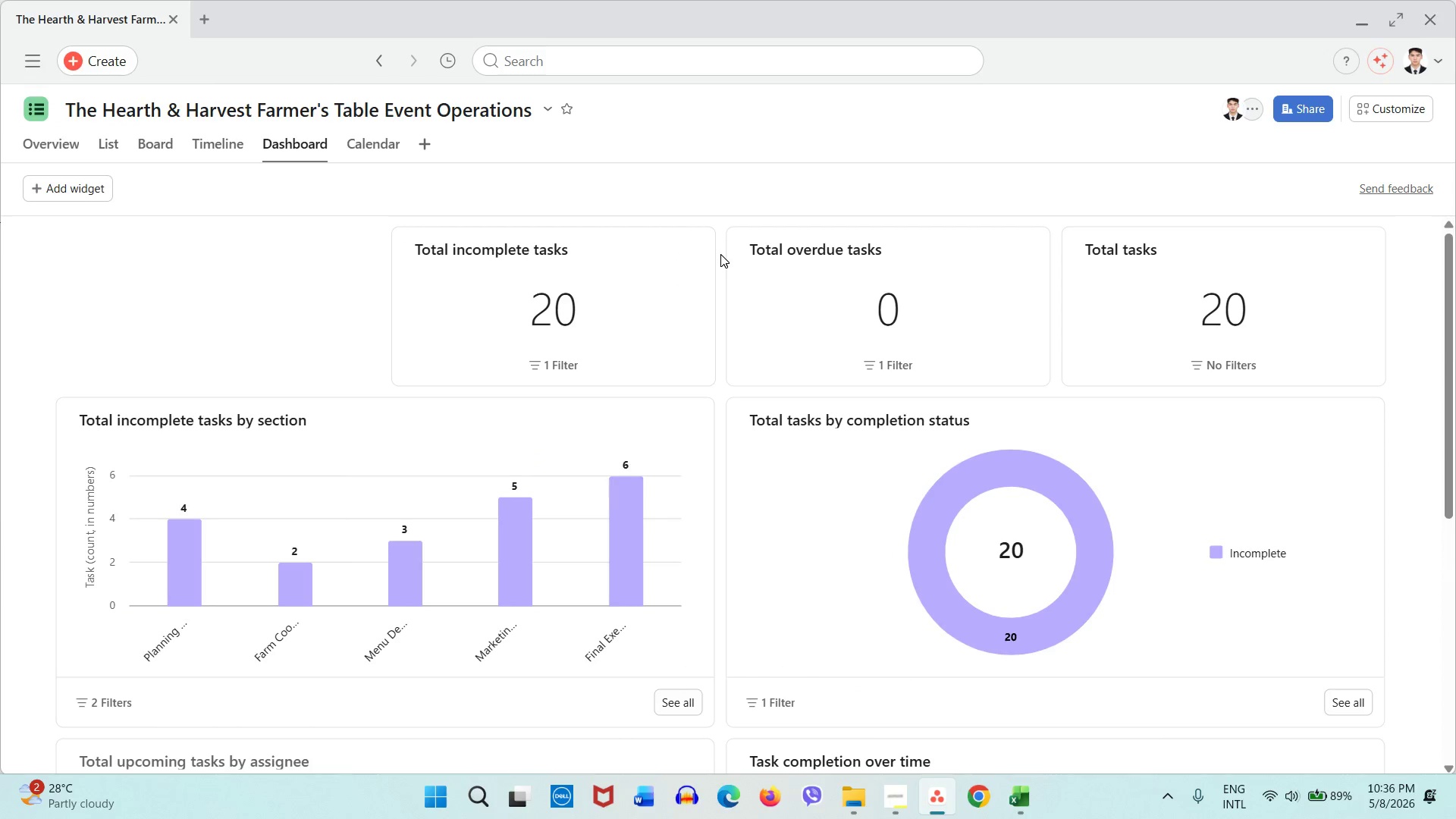 
left_click([687, 265])
 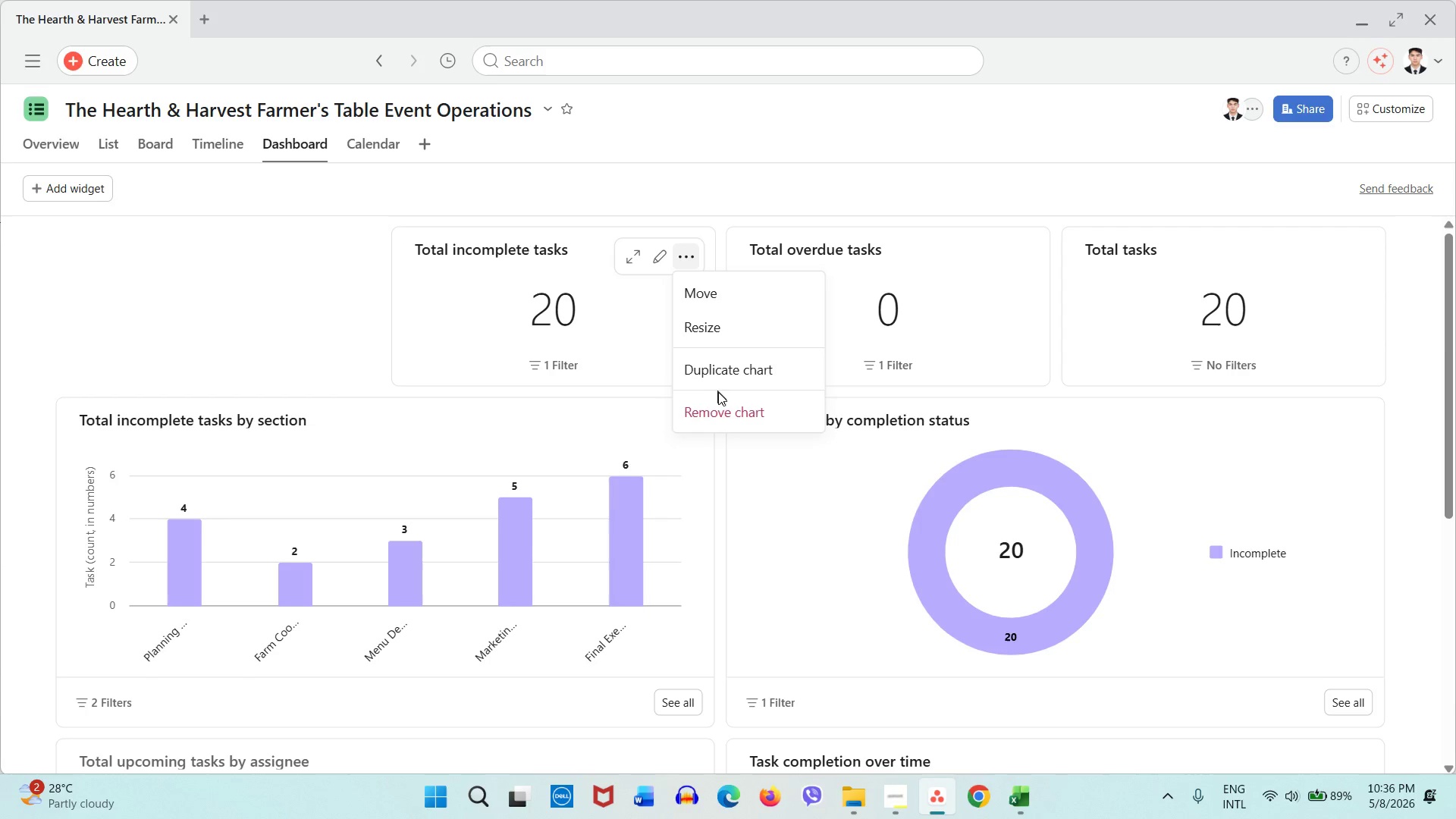 
left_click([720, 400])
 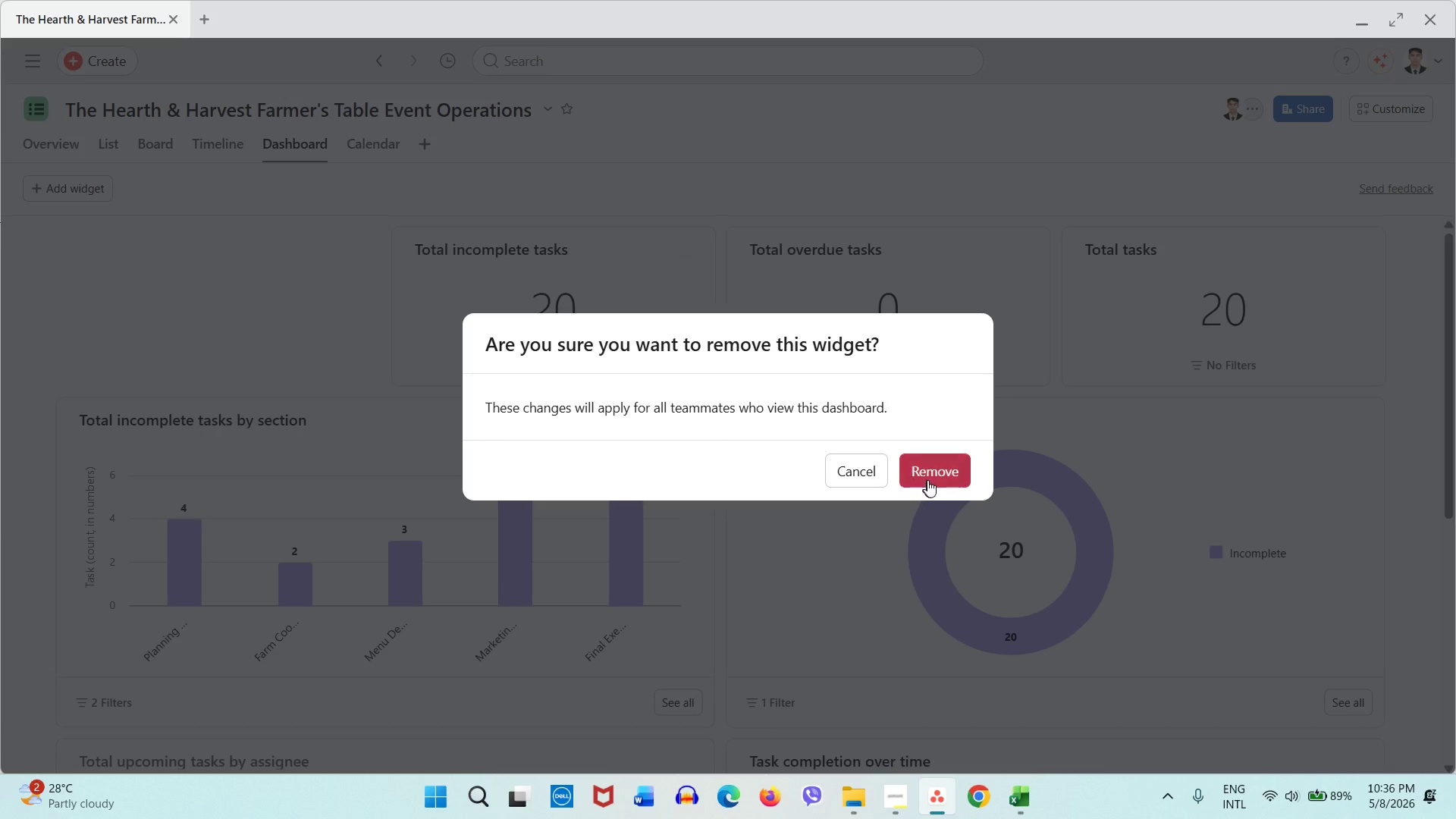 
left_click([927, 480])
 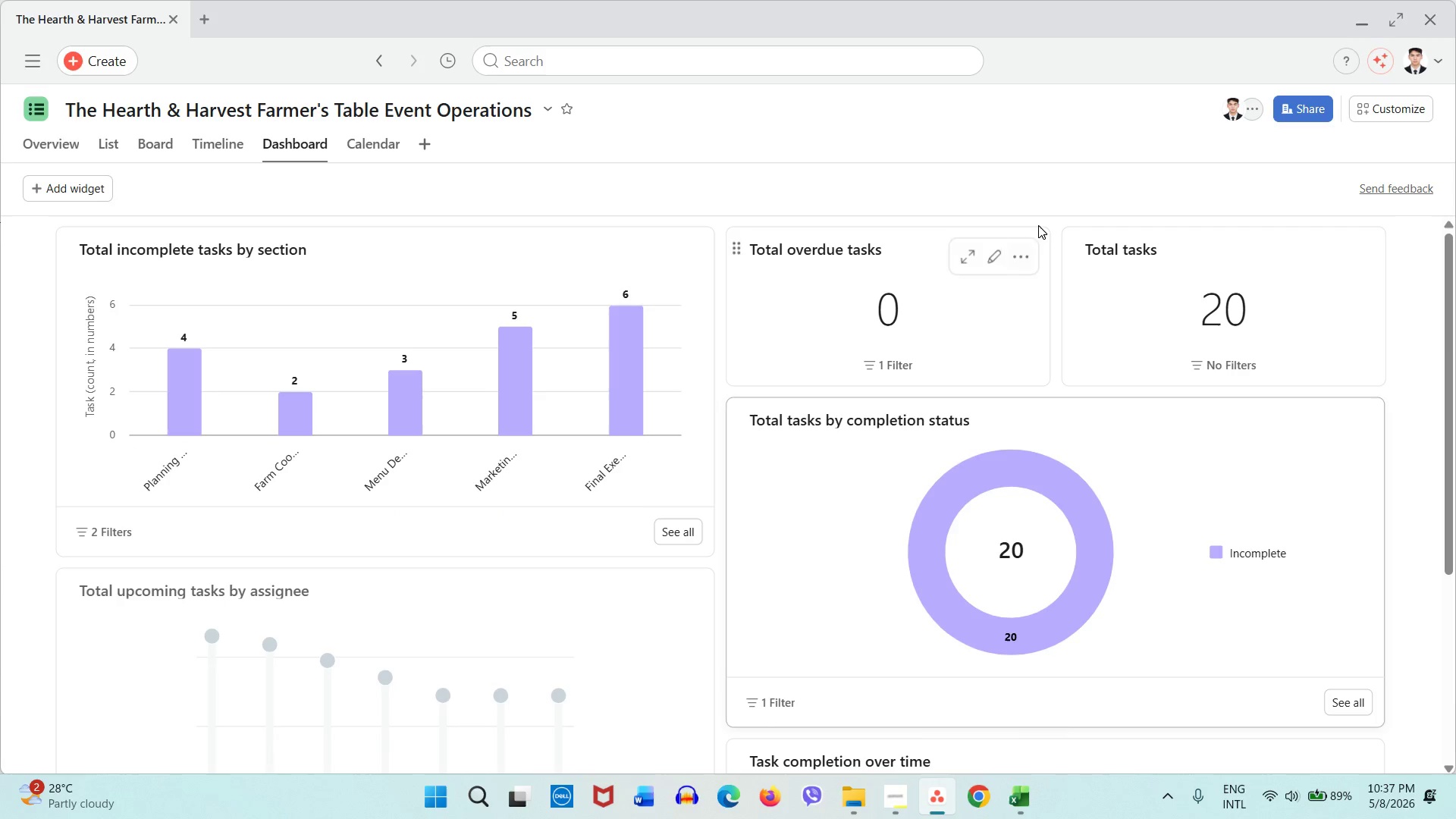 
left_click([1027, 249])
 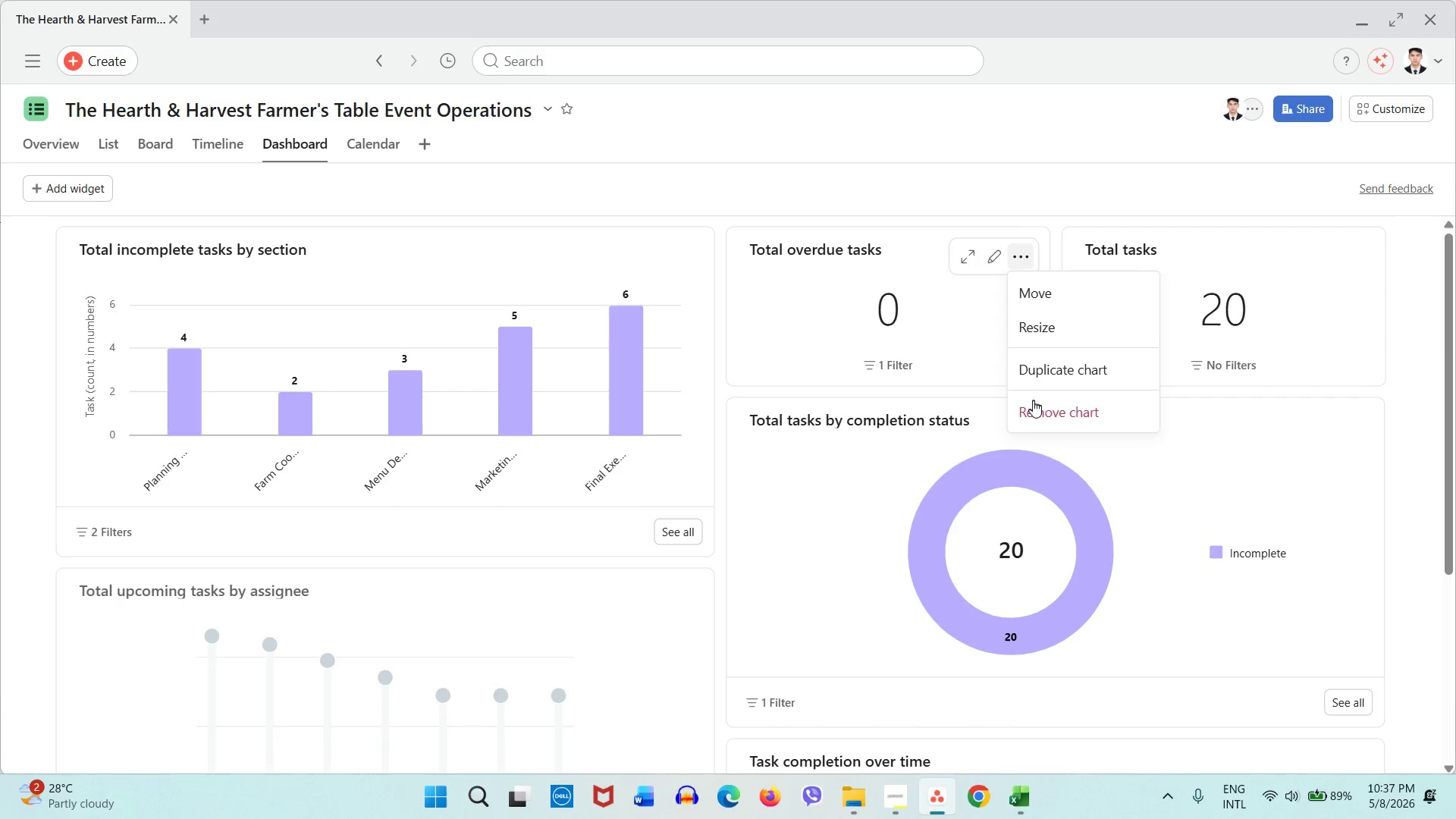 
left_click([1033, 408])
 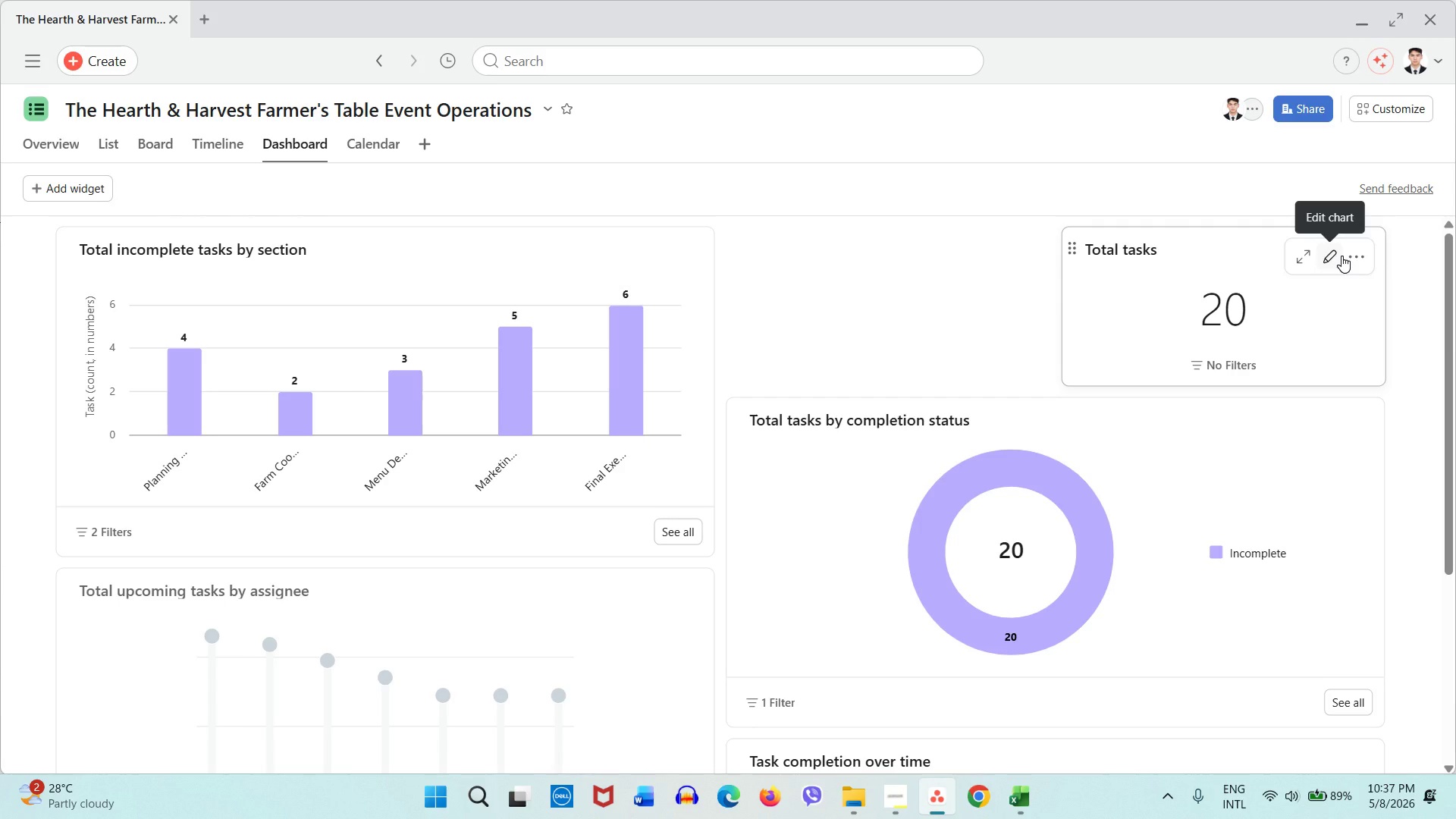 
wait(7.75)
 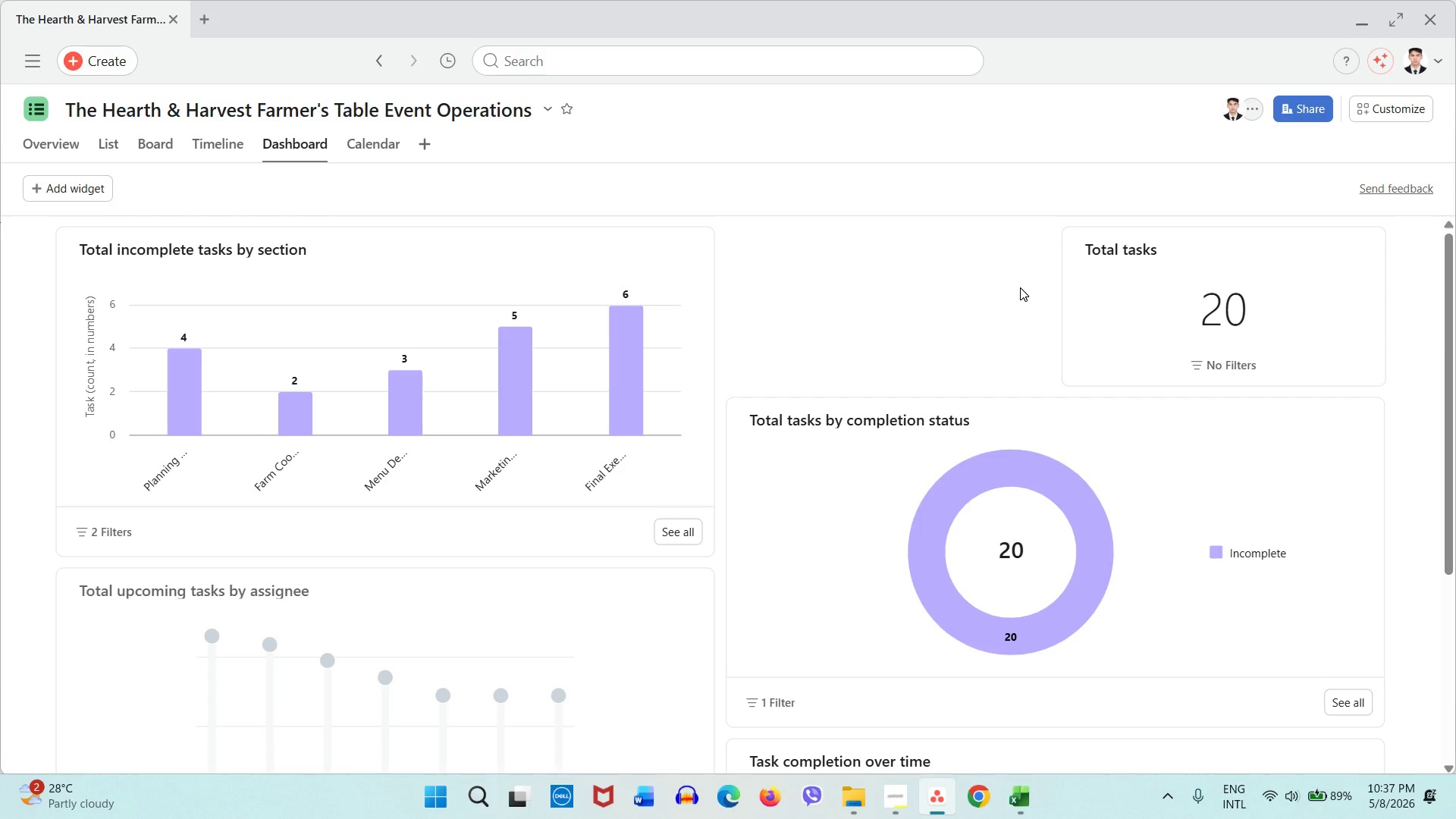 
left_click([1351, 258])
 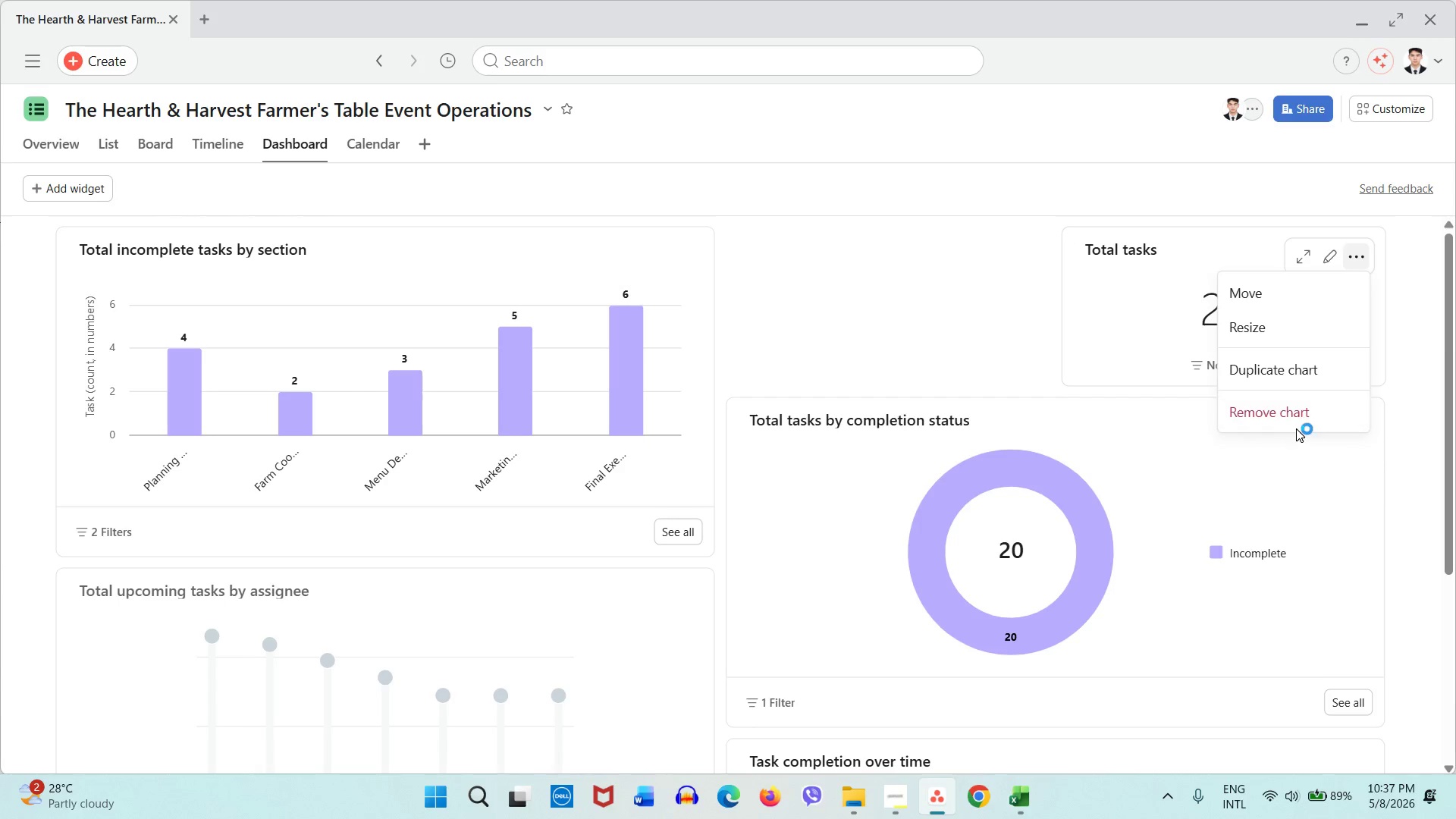 
left_click([1296, 428])
 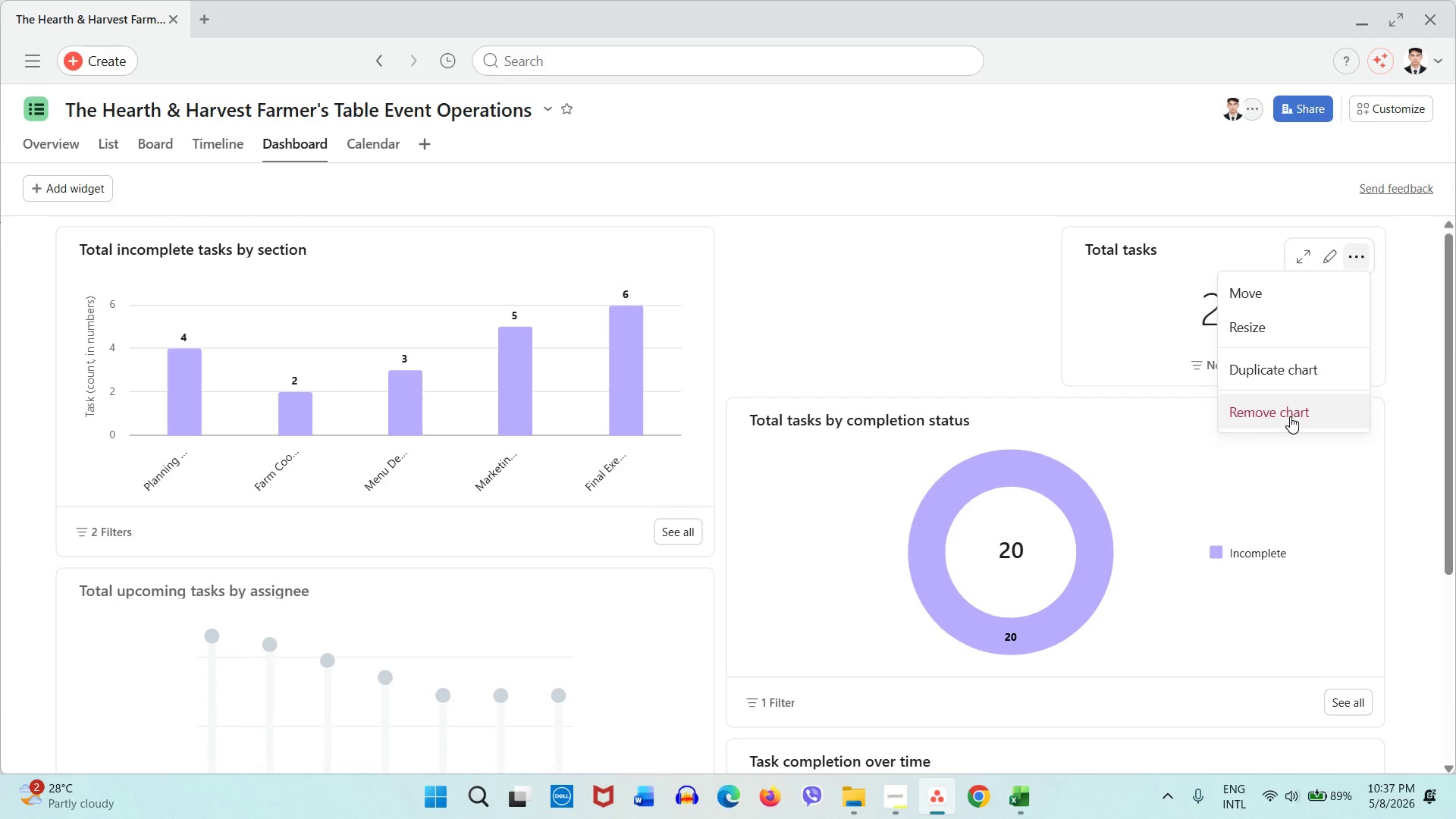 
left_click([1290, 416])
 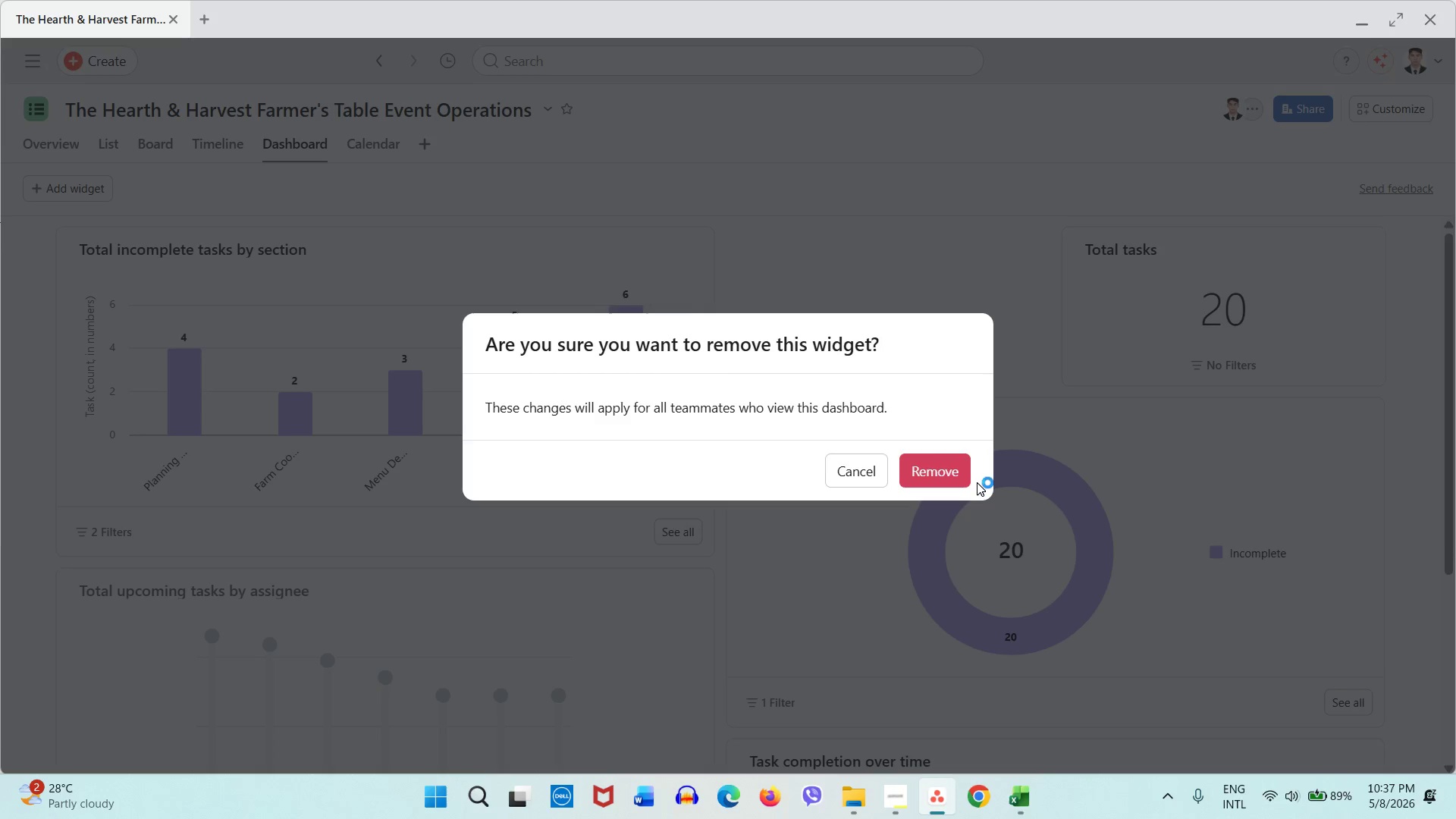 
left_click([956, 475])
 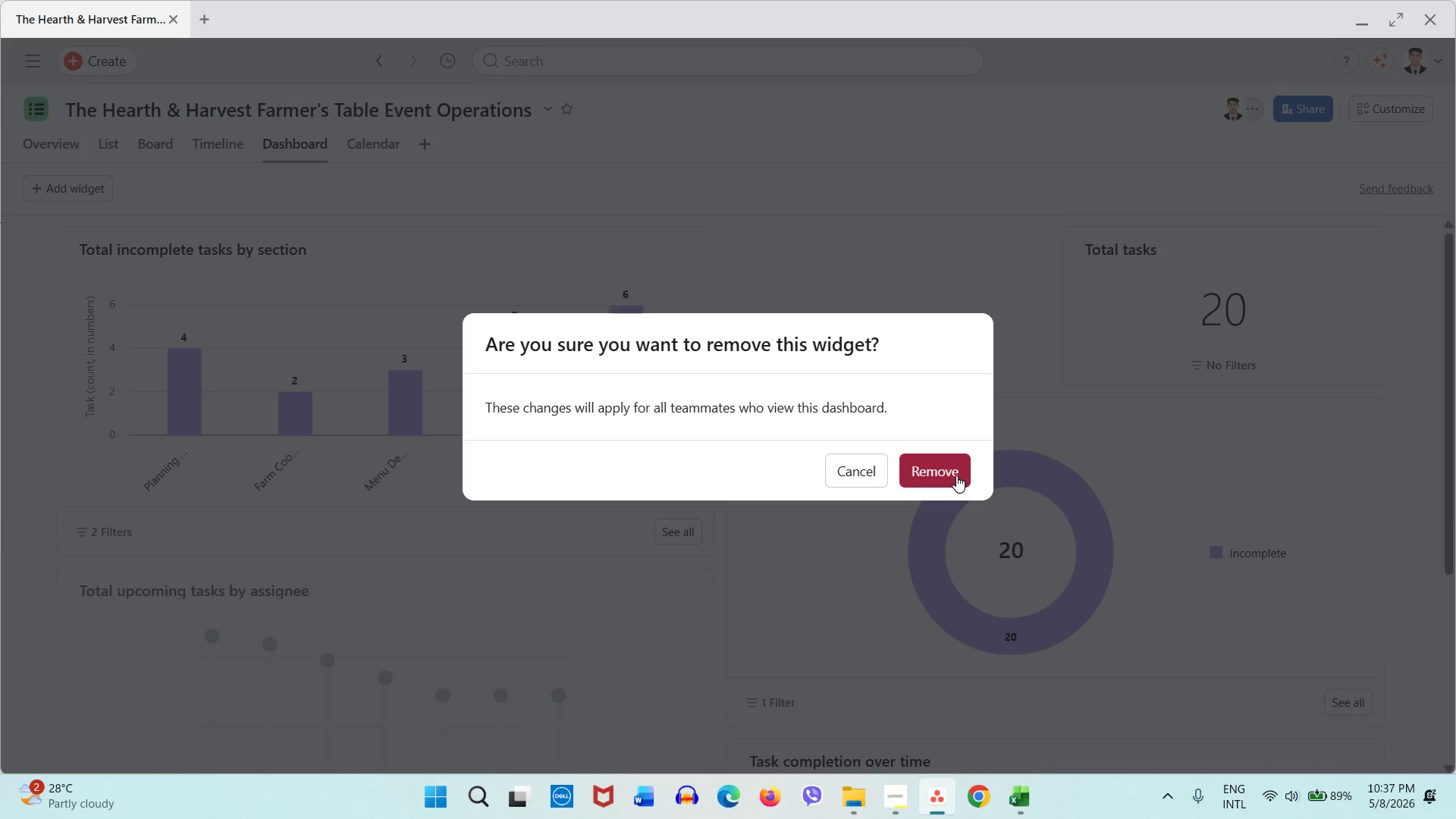 
mouse_move([949, 472])
 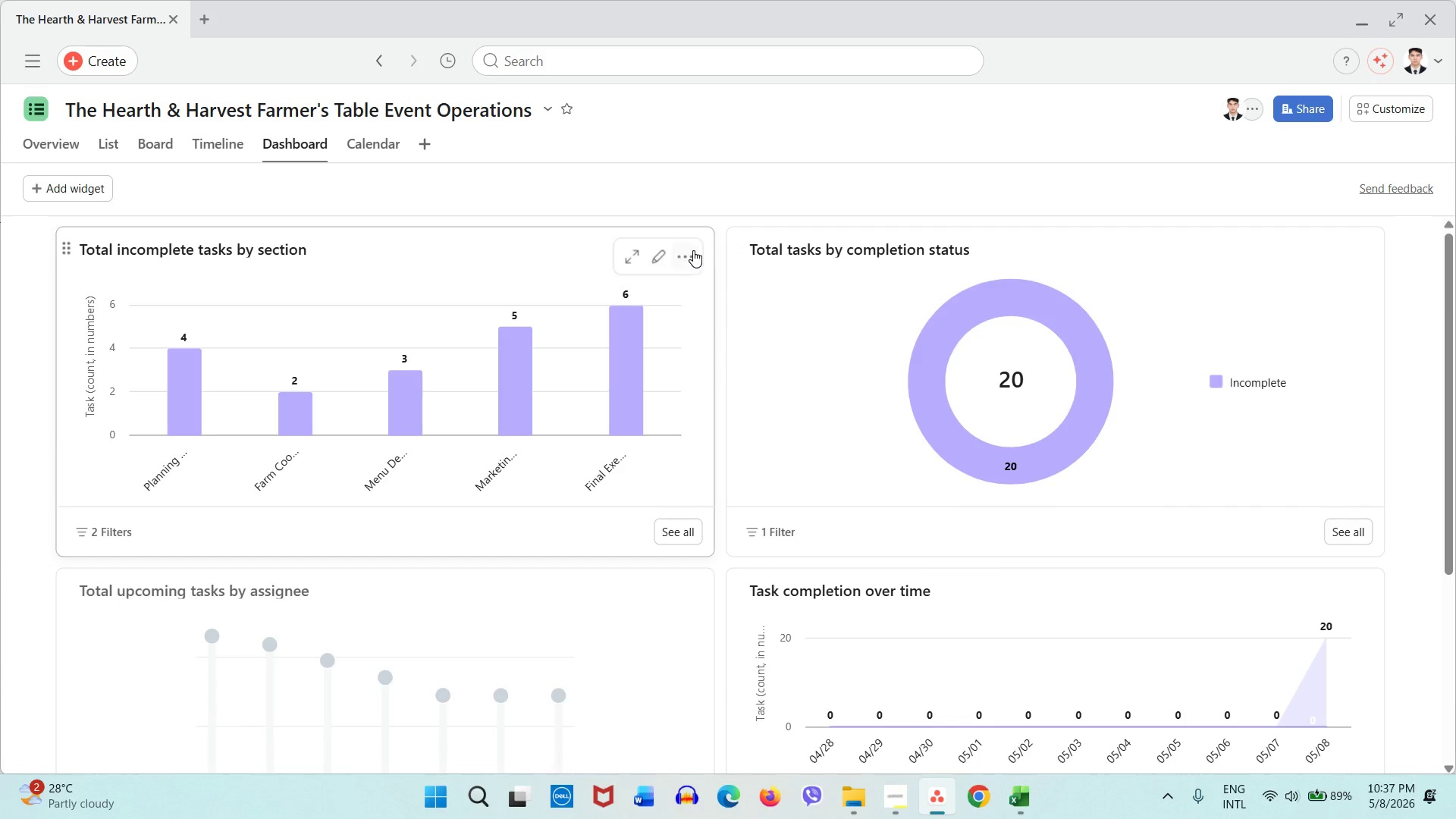 
left_click([693, 250])
 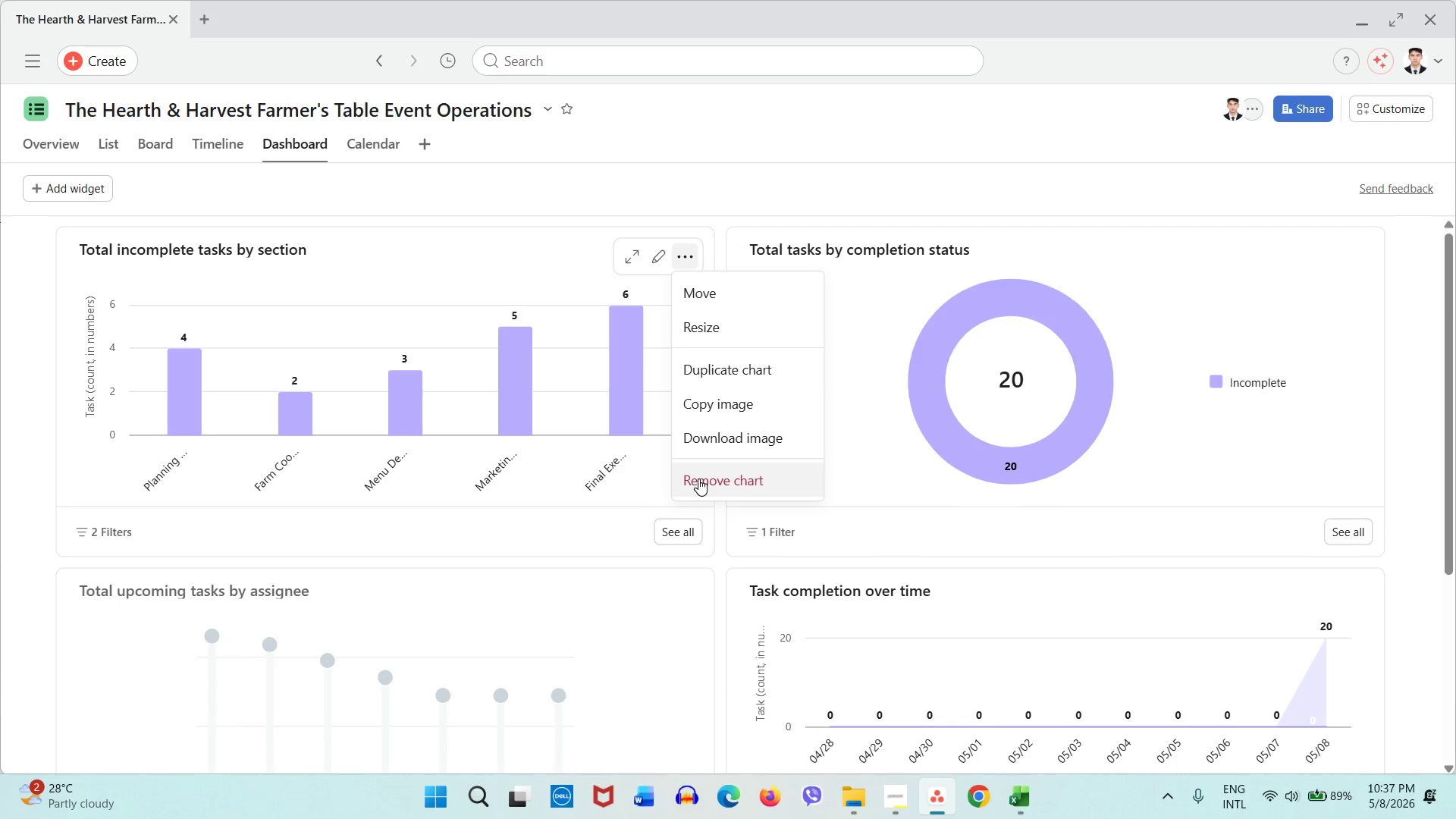 
left_click([698, 479])
 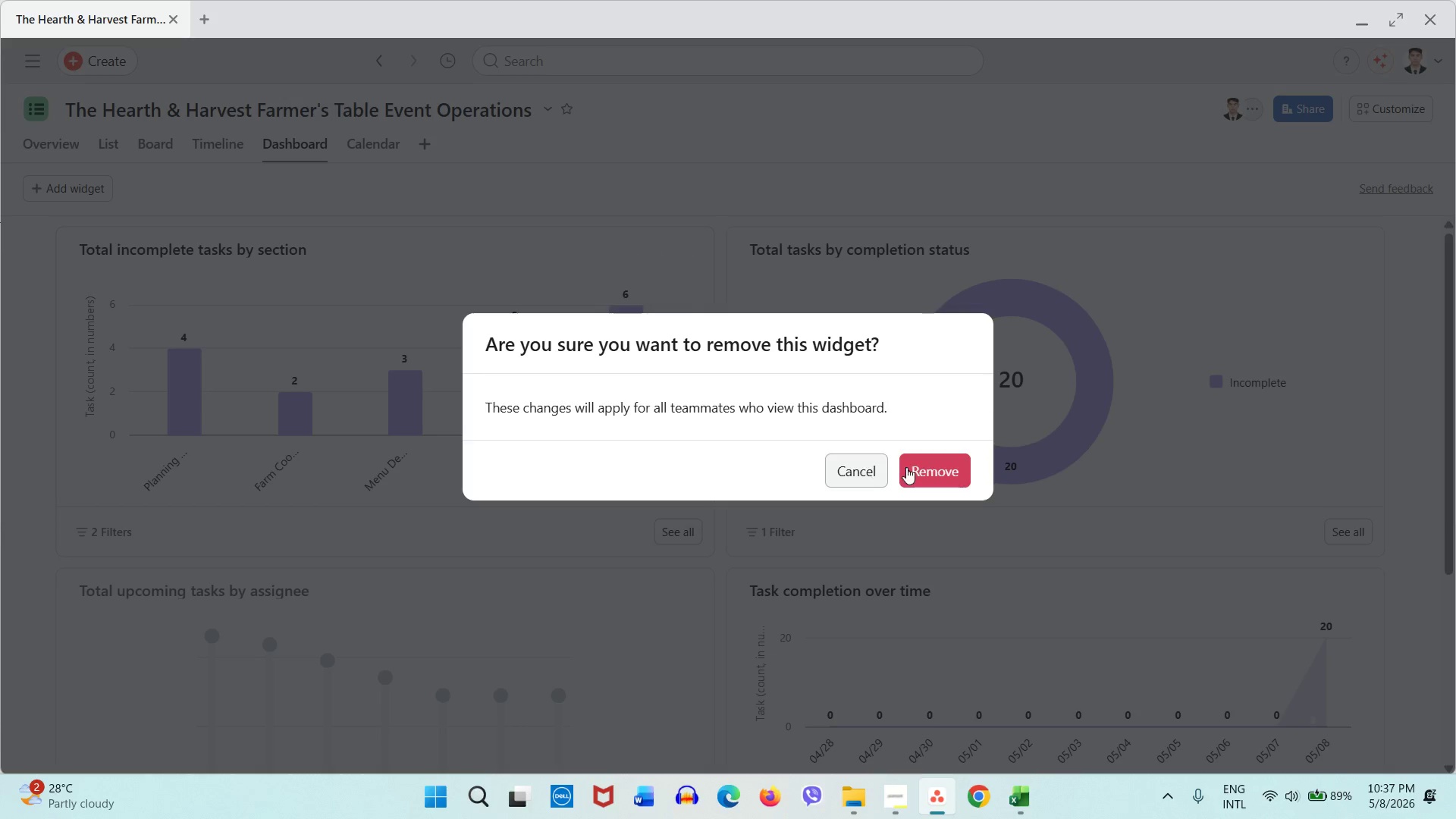 
left_click([918, 467])
 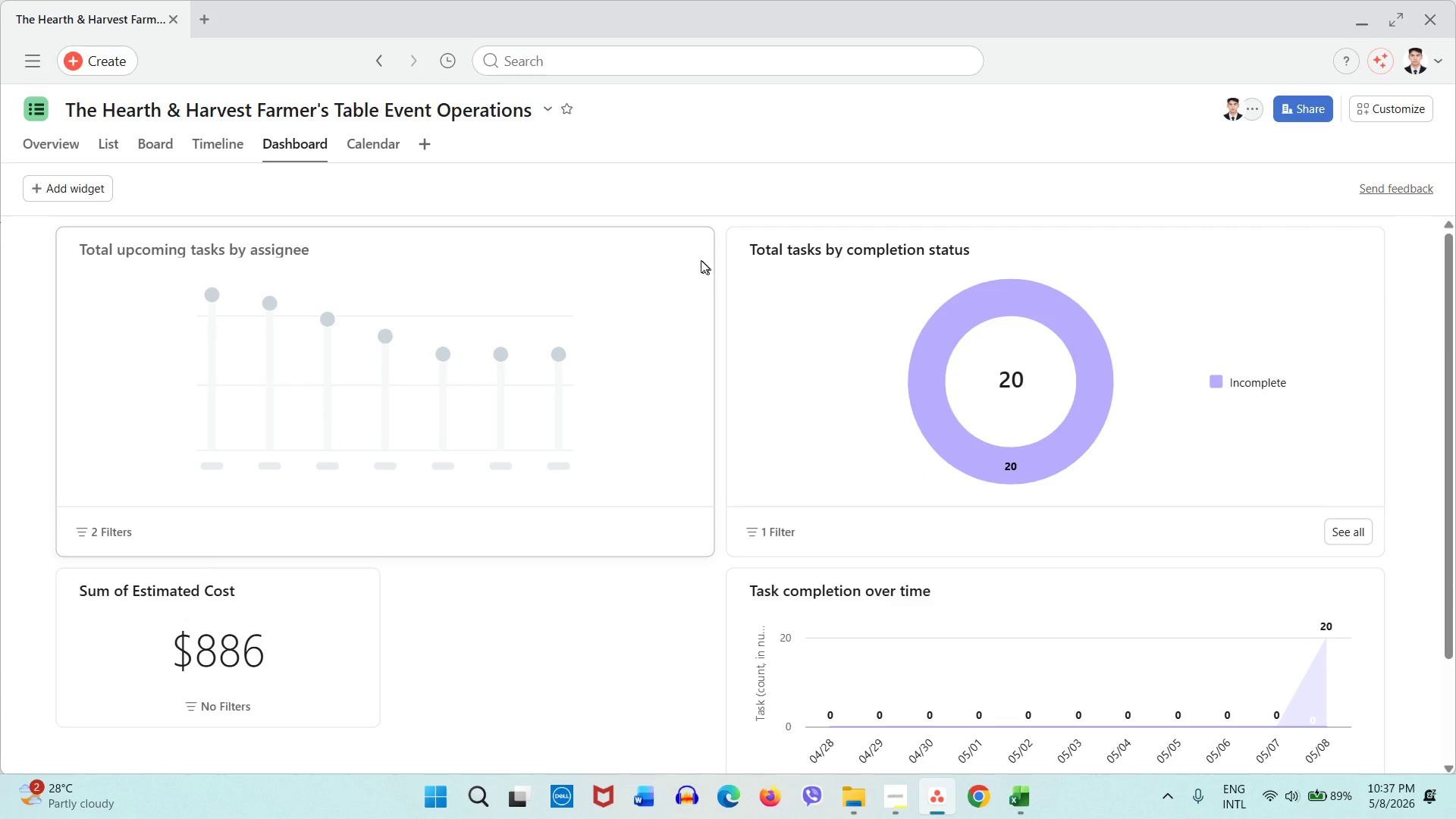 
left_click([691, 257])
 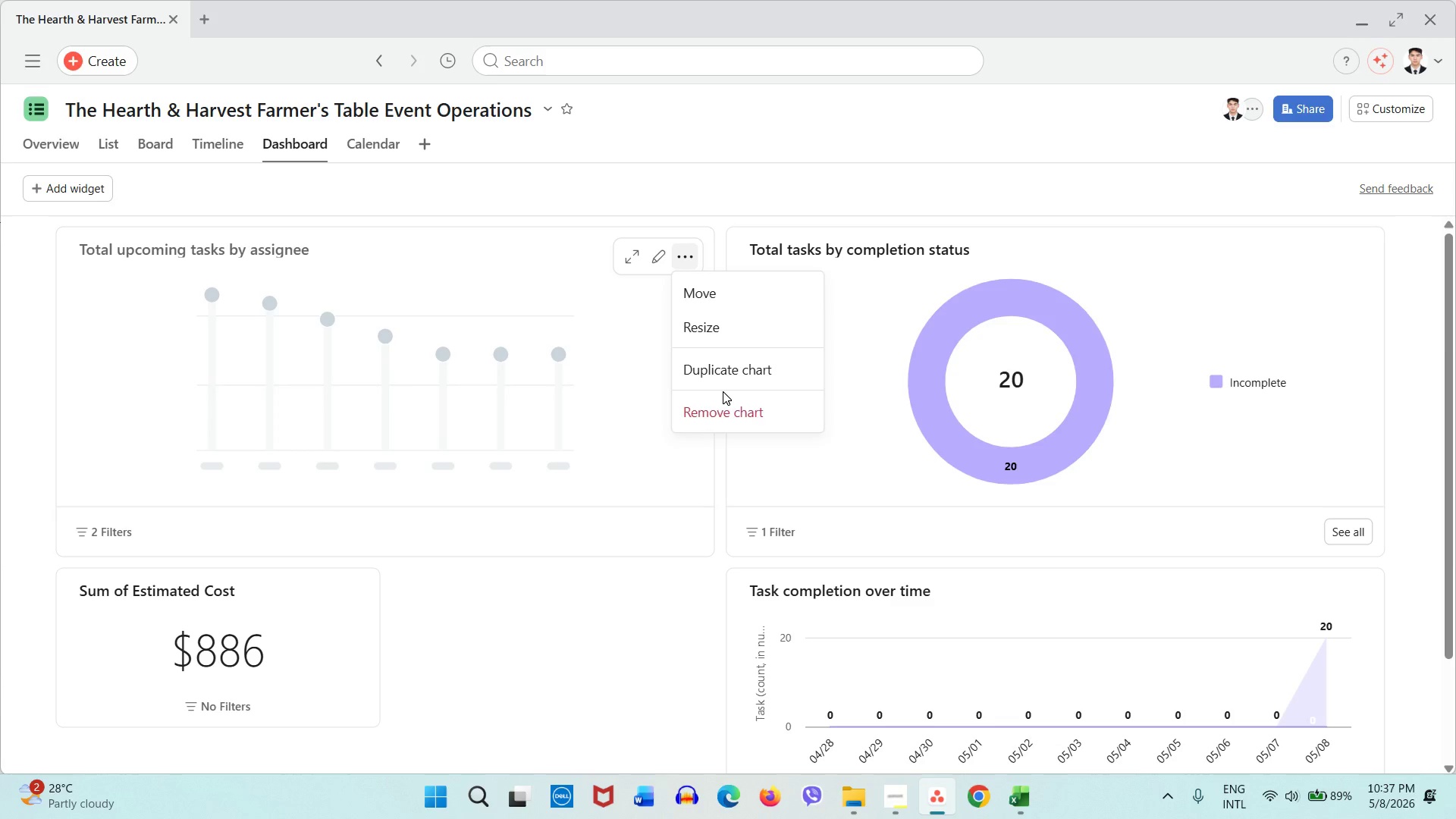 
left_click([723, 412])
 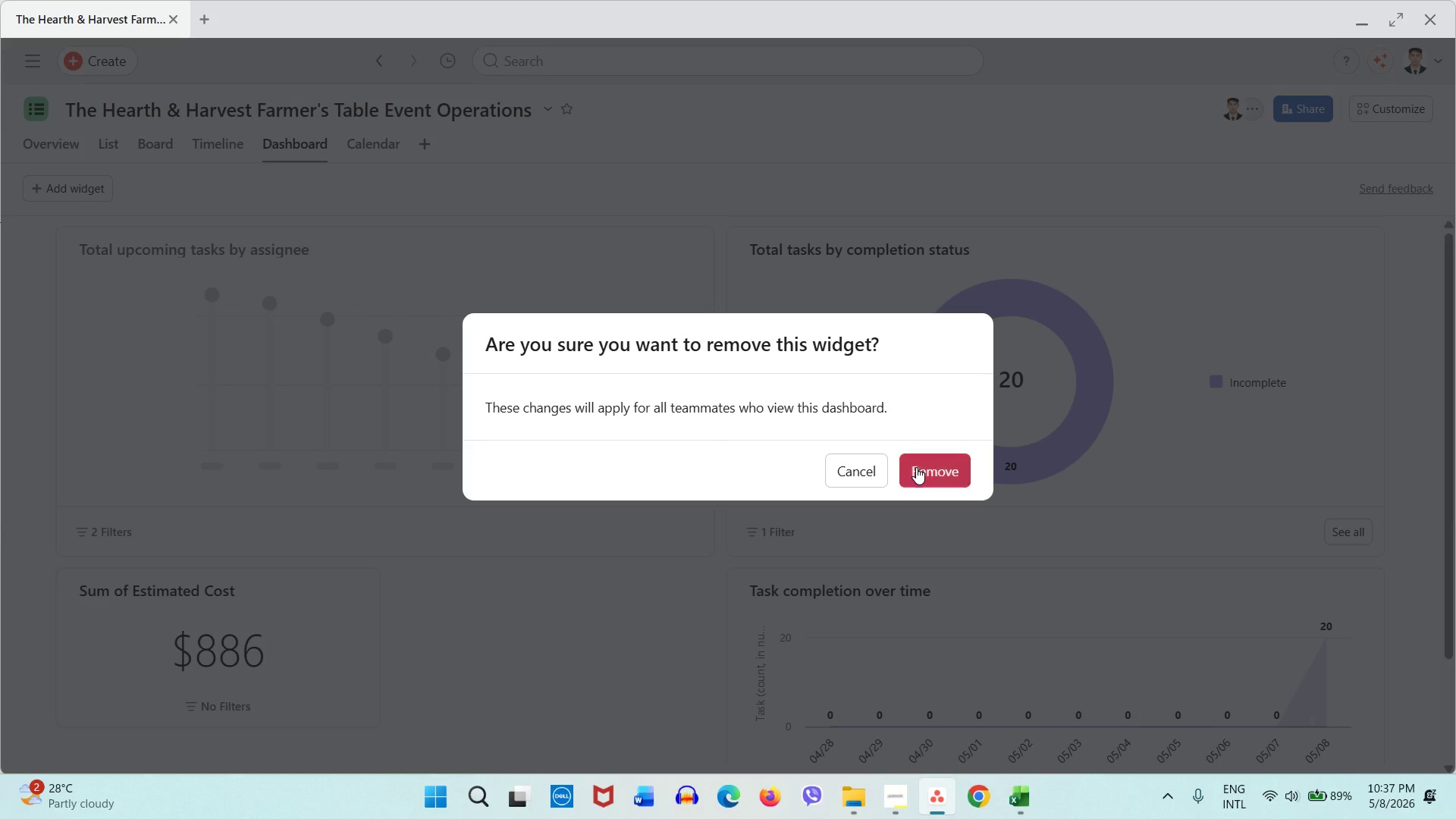 
left_click([918, 467])
 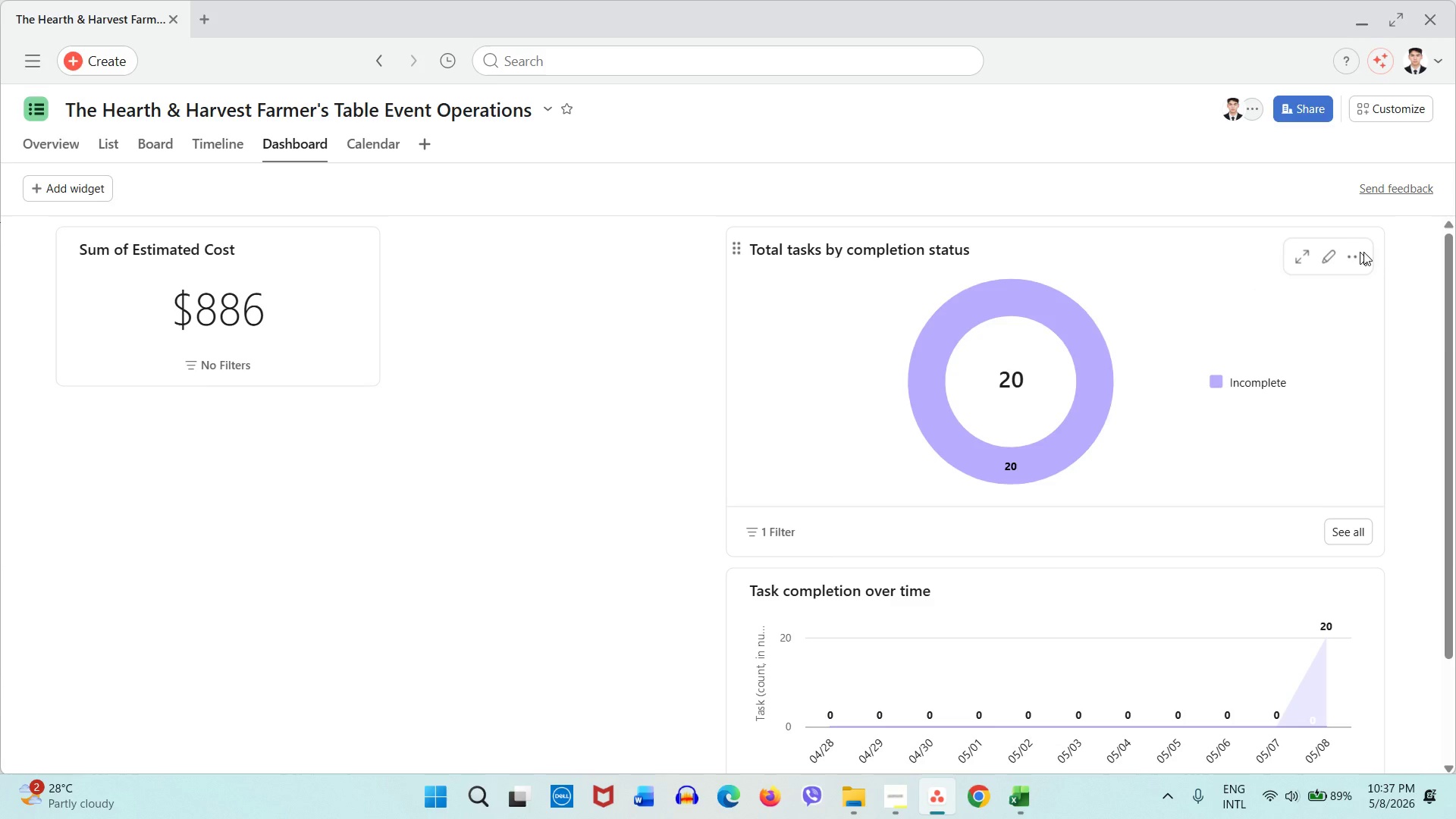 
mouse_move([1360, 258])
 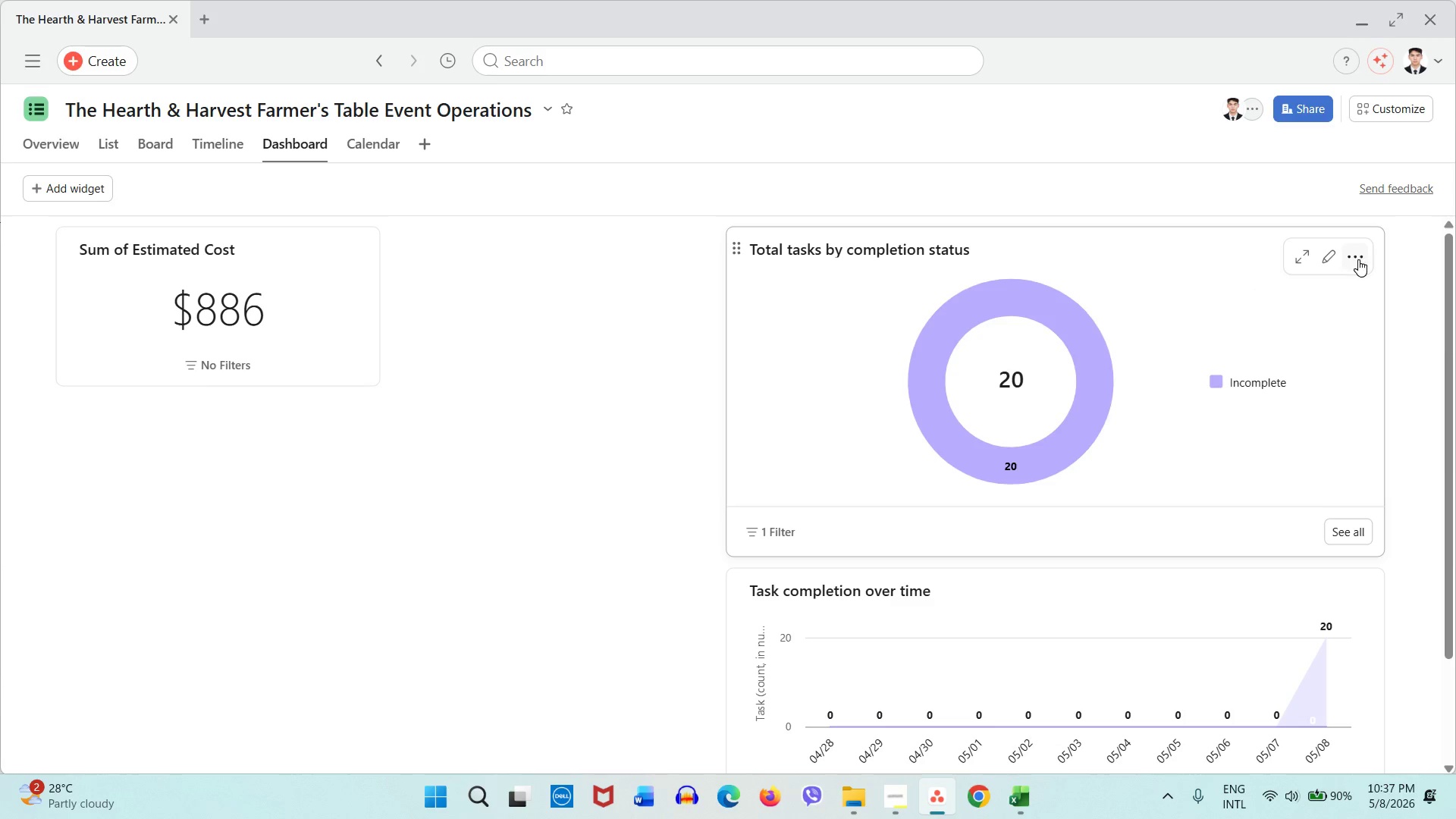 
left_click([1358, 259])
 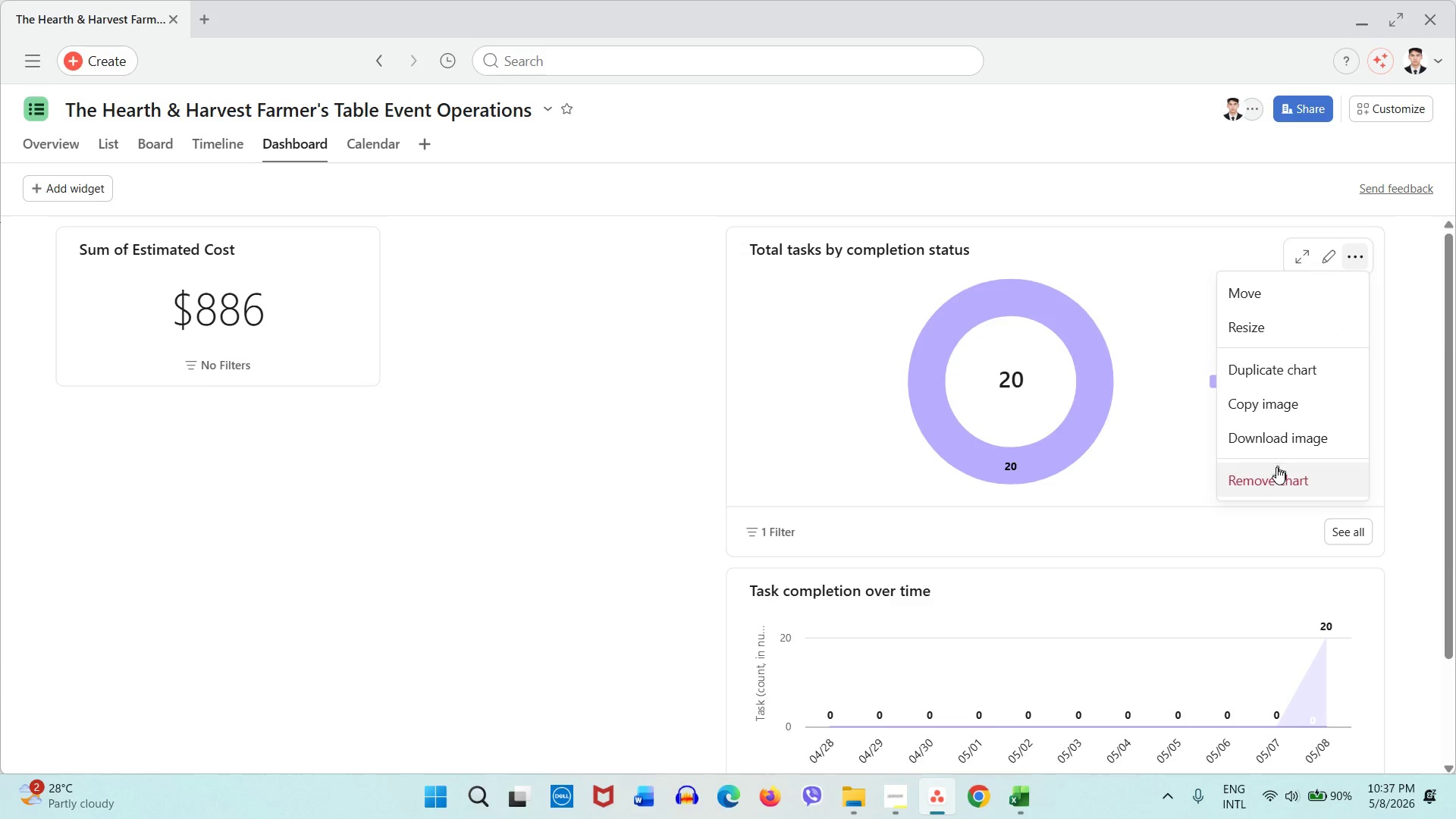 
left_click([1275, 469])
 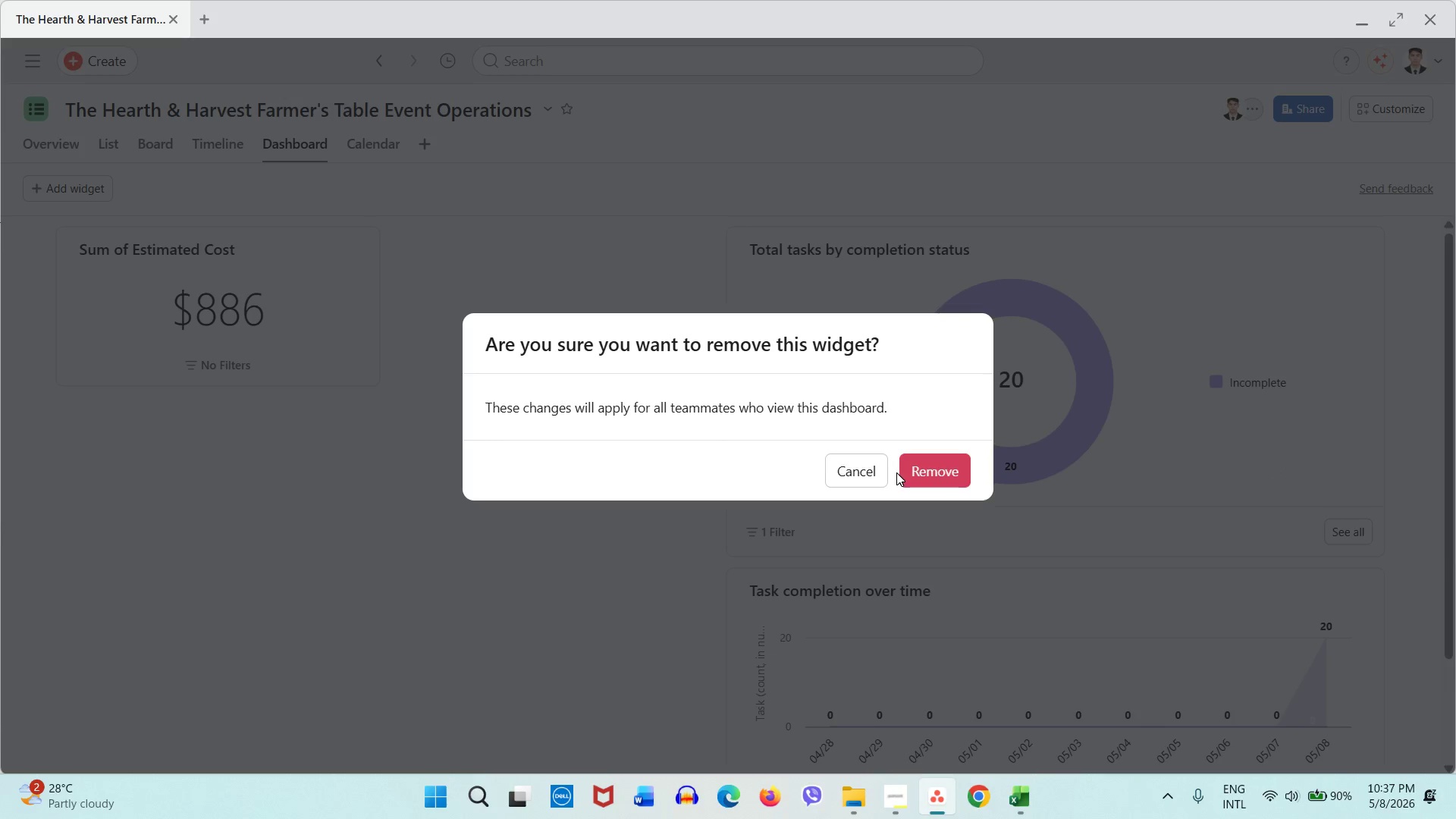 
left_click([914, 465])
 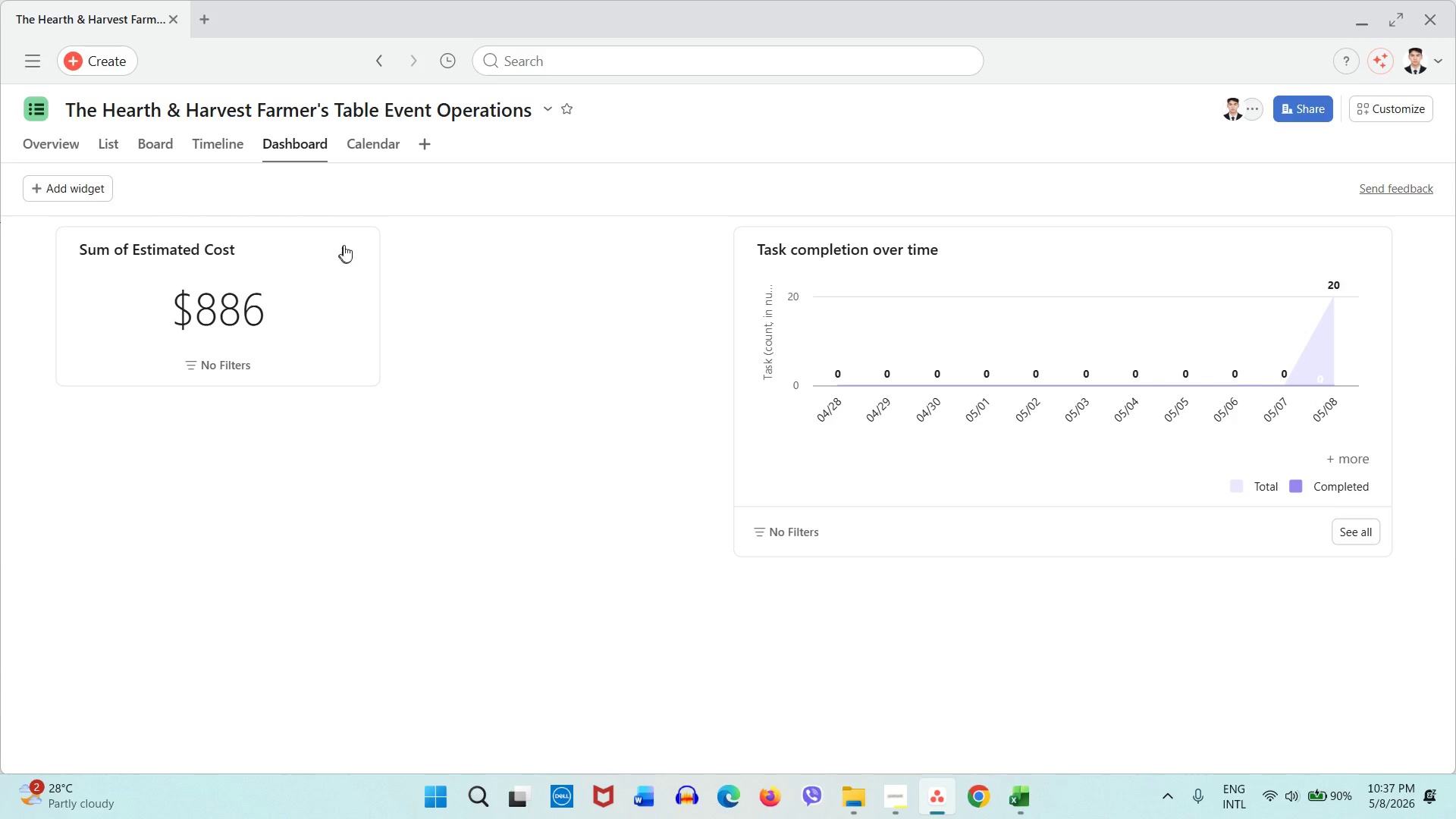 
left_click([349, 251])
 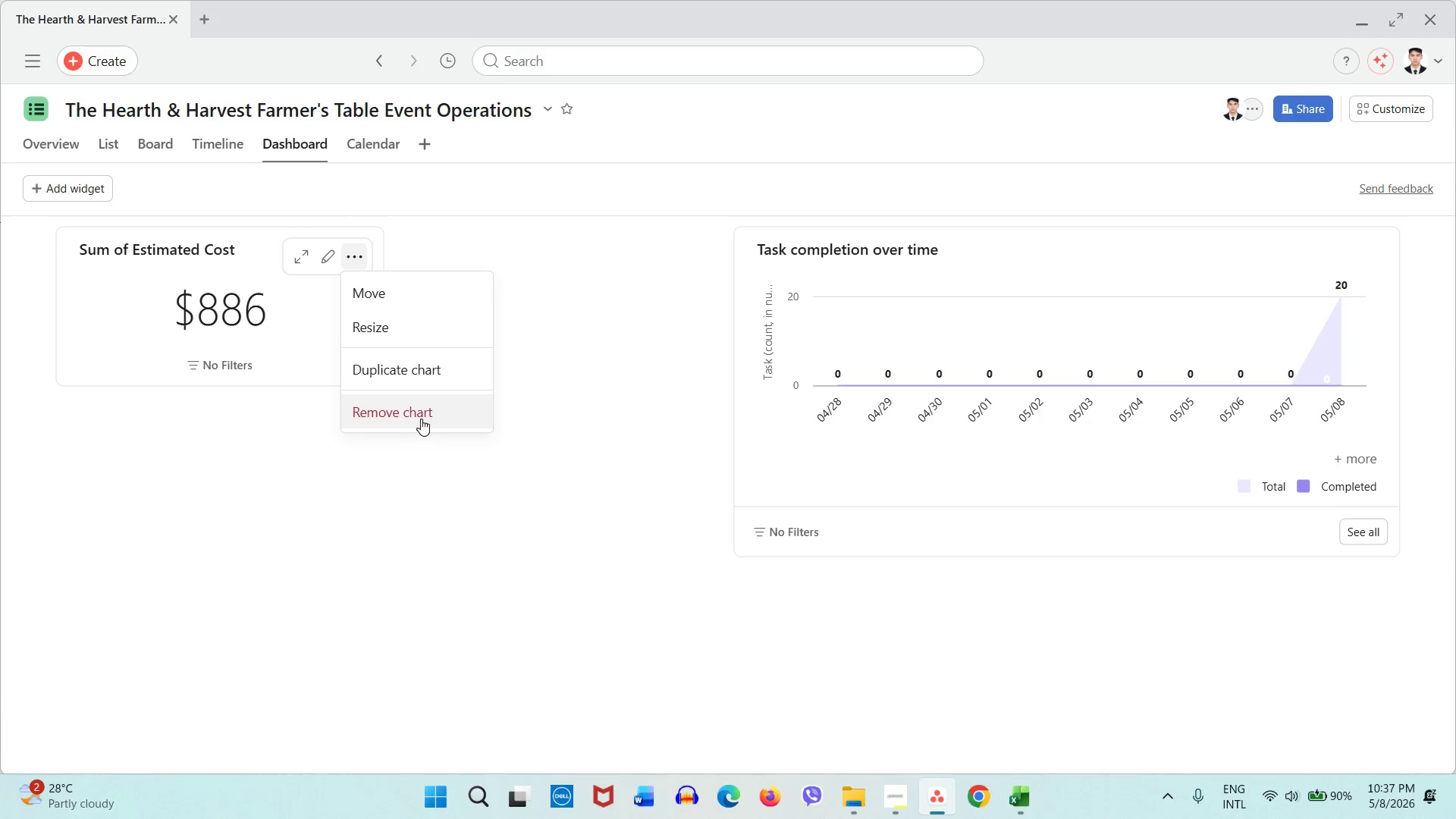 
left_click([421, 418])
 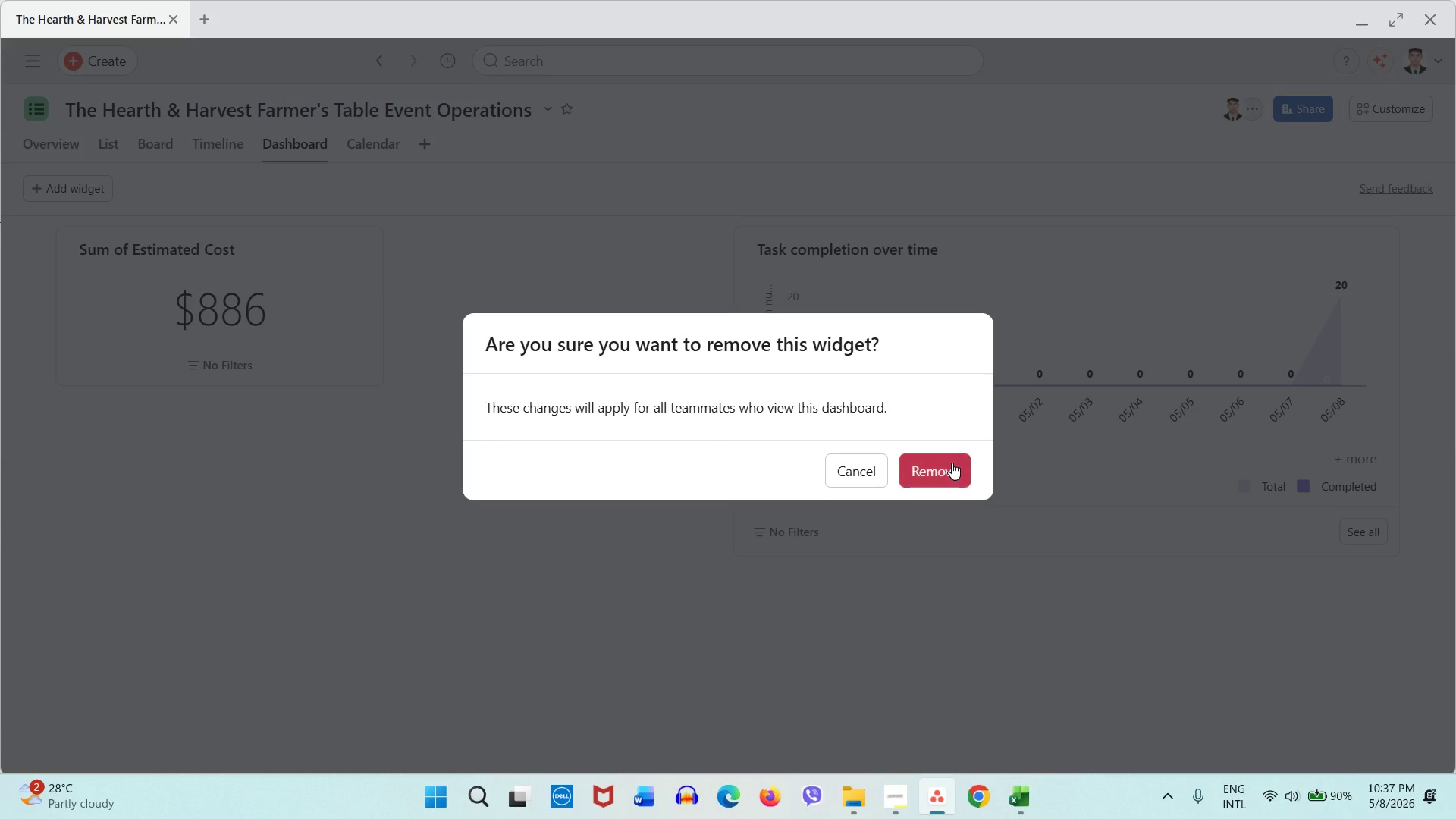 
left_click([952, 463])
 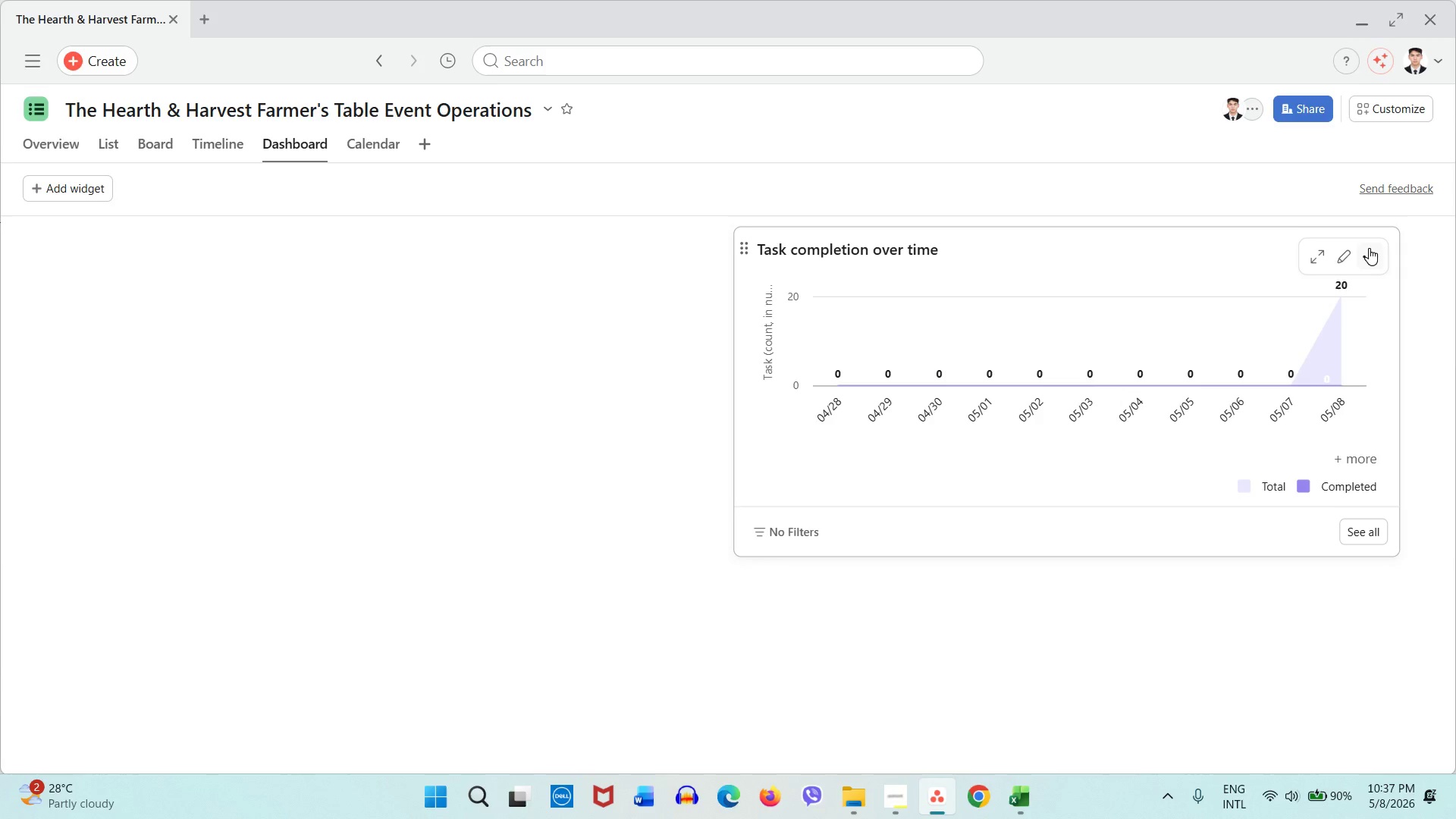 
left_click([1369, 248])
 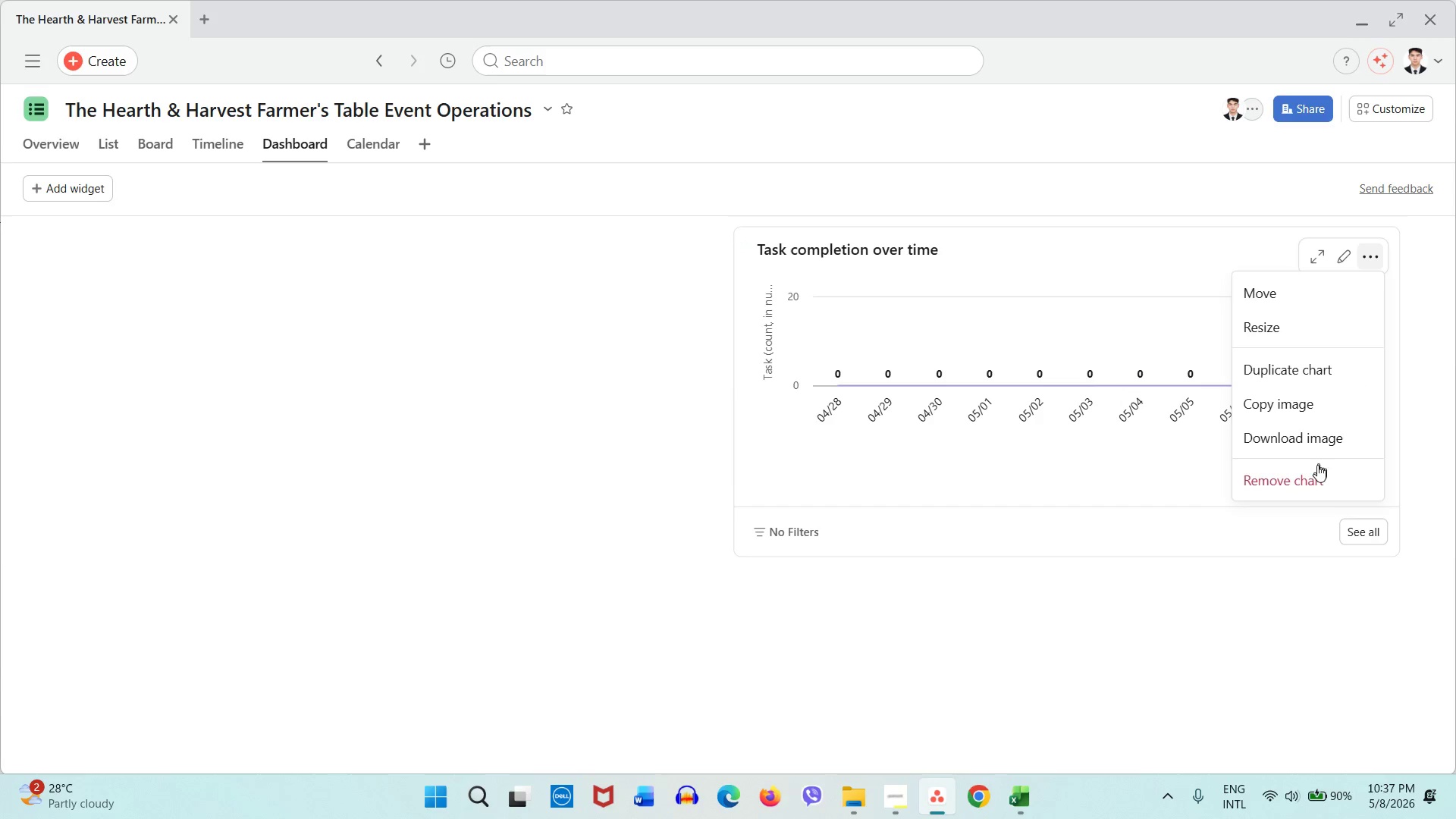 
left_click([1313, 472])
 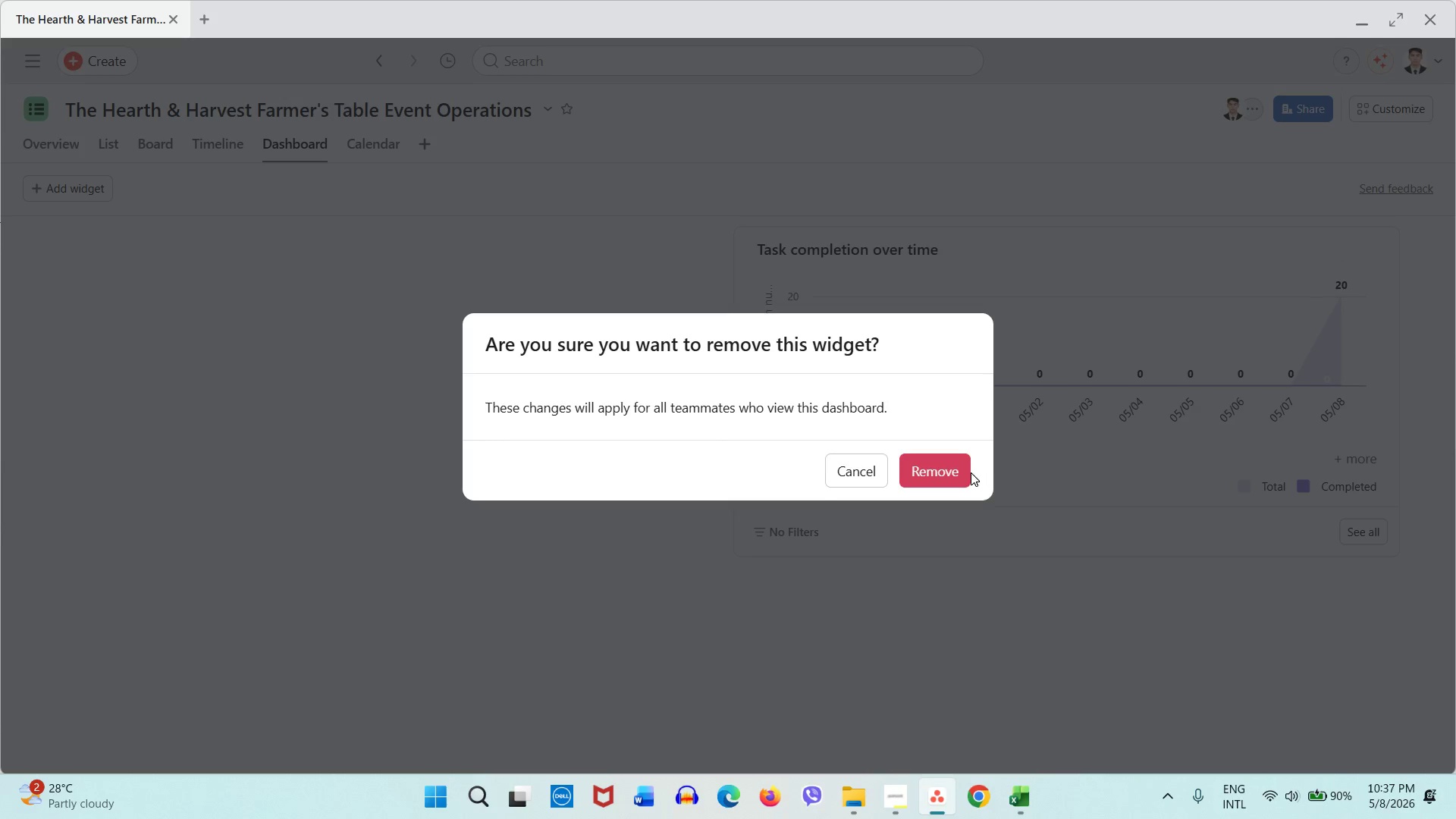 
left_click([956, 473])
 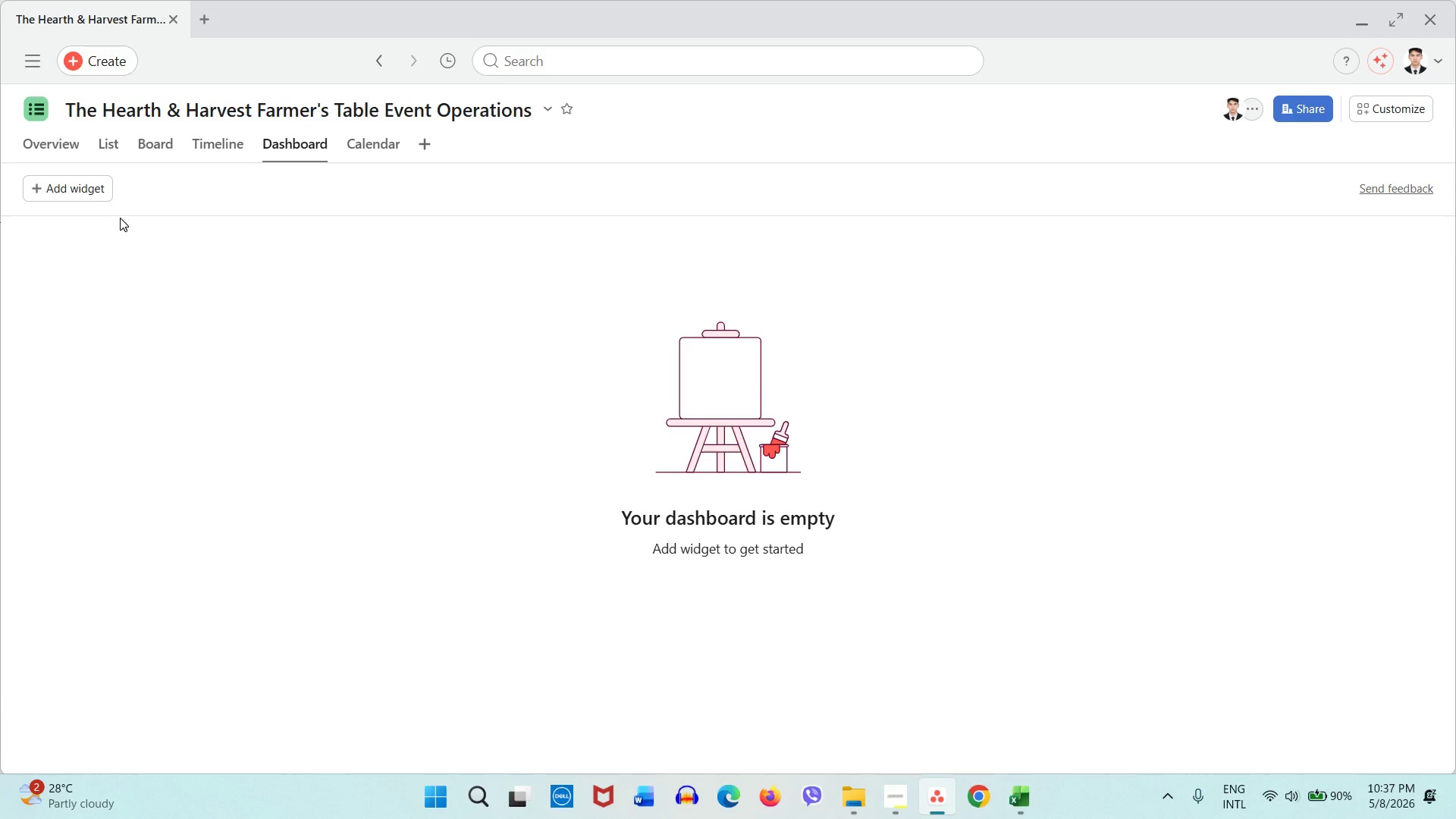 
left_click([95, 205])
 